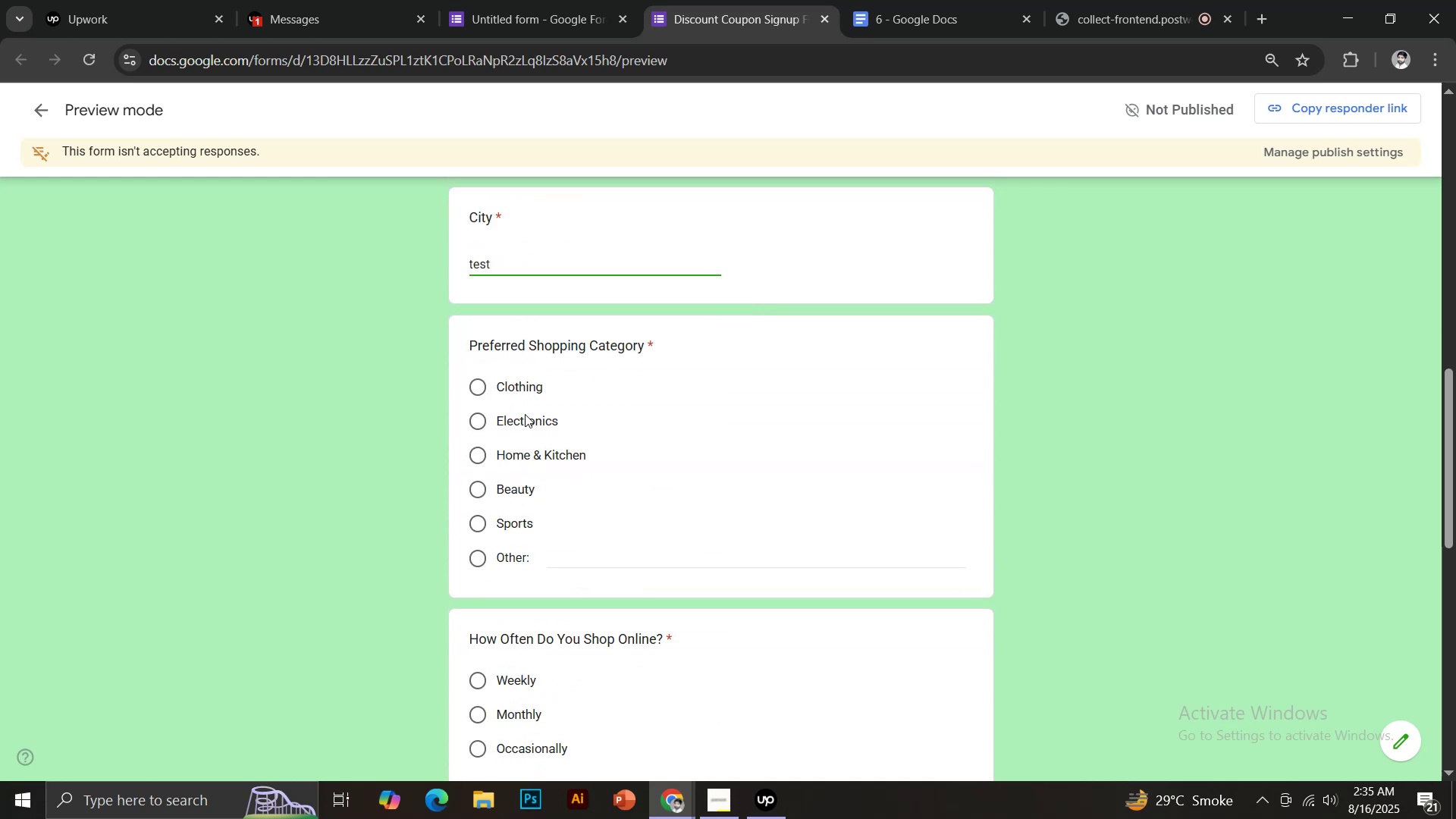 
left_click([520, 390])
 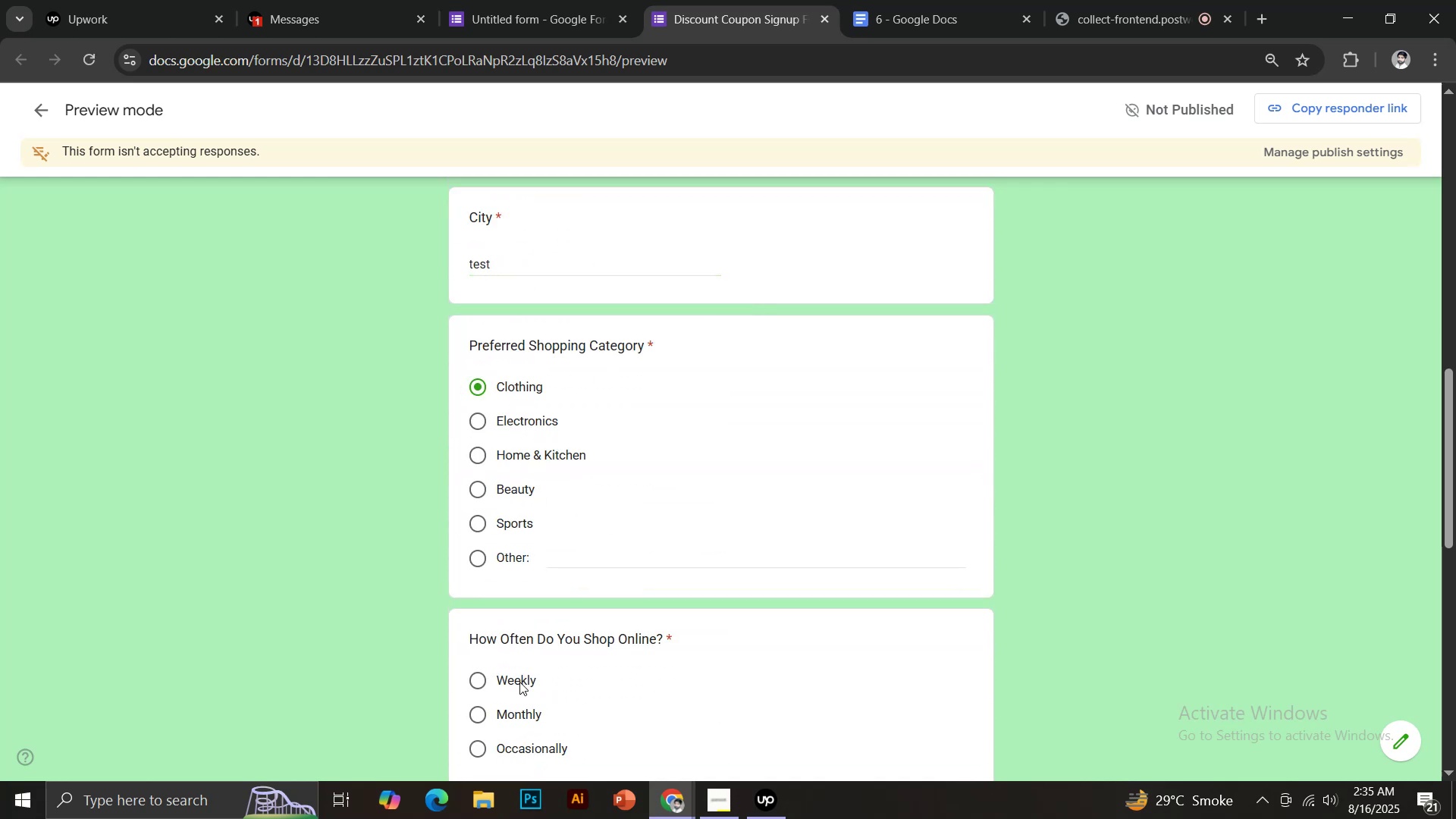 
left_click([519, 682])
 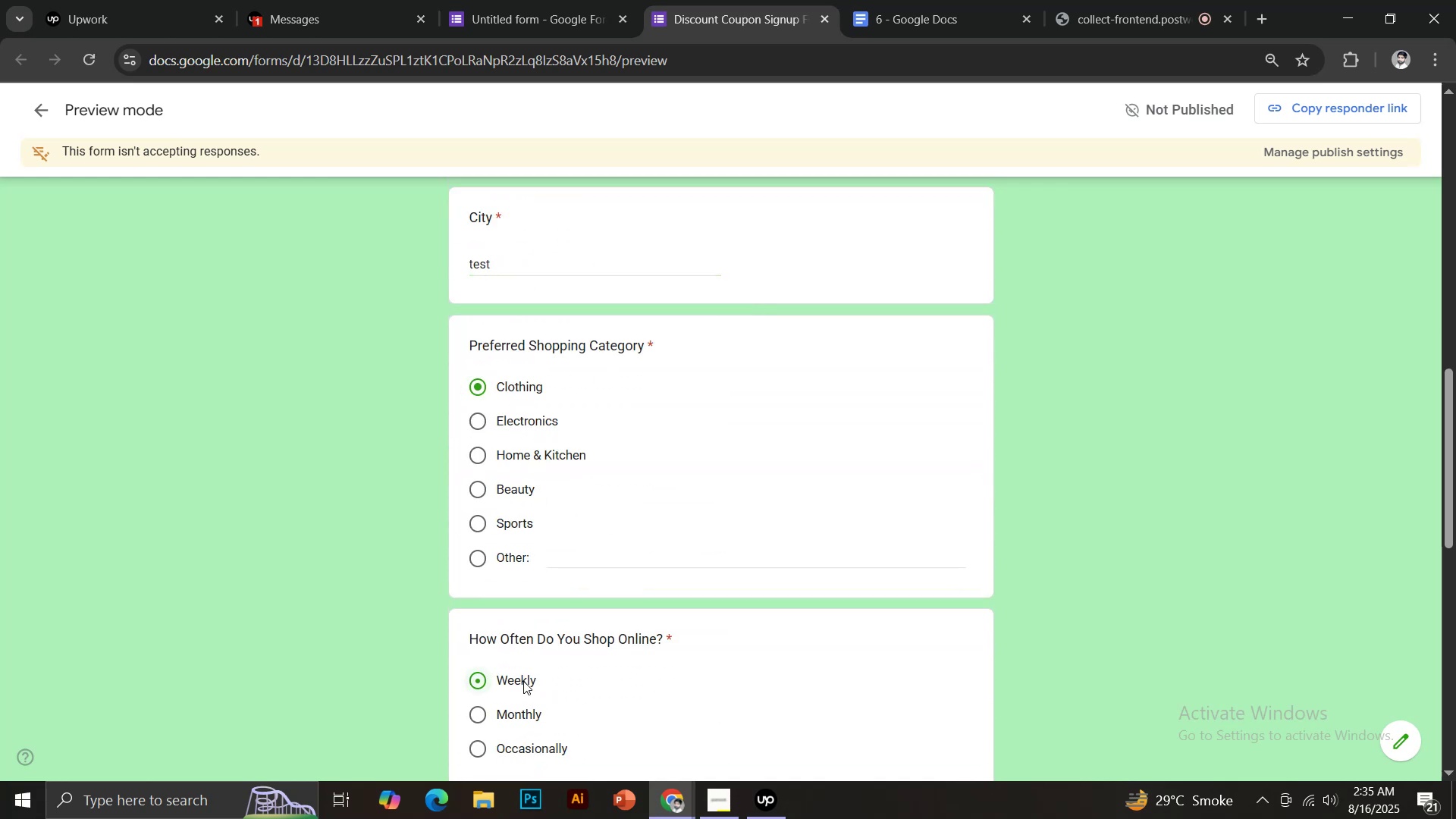 
scroll: coordinate [571, 646], scroll_direction: down, amount: 3.0
 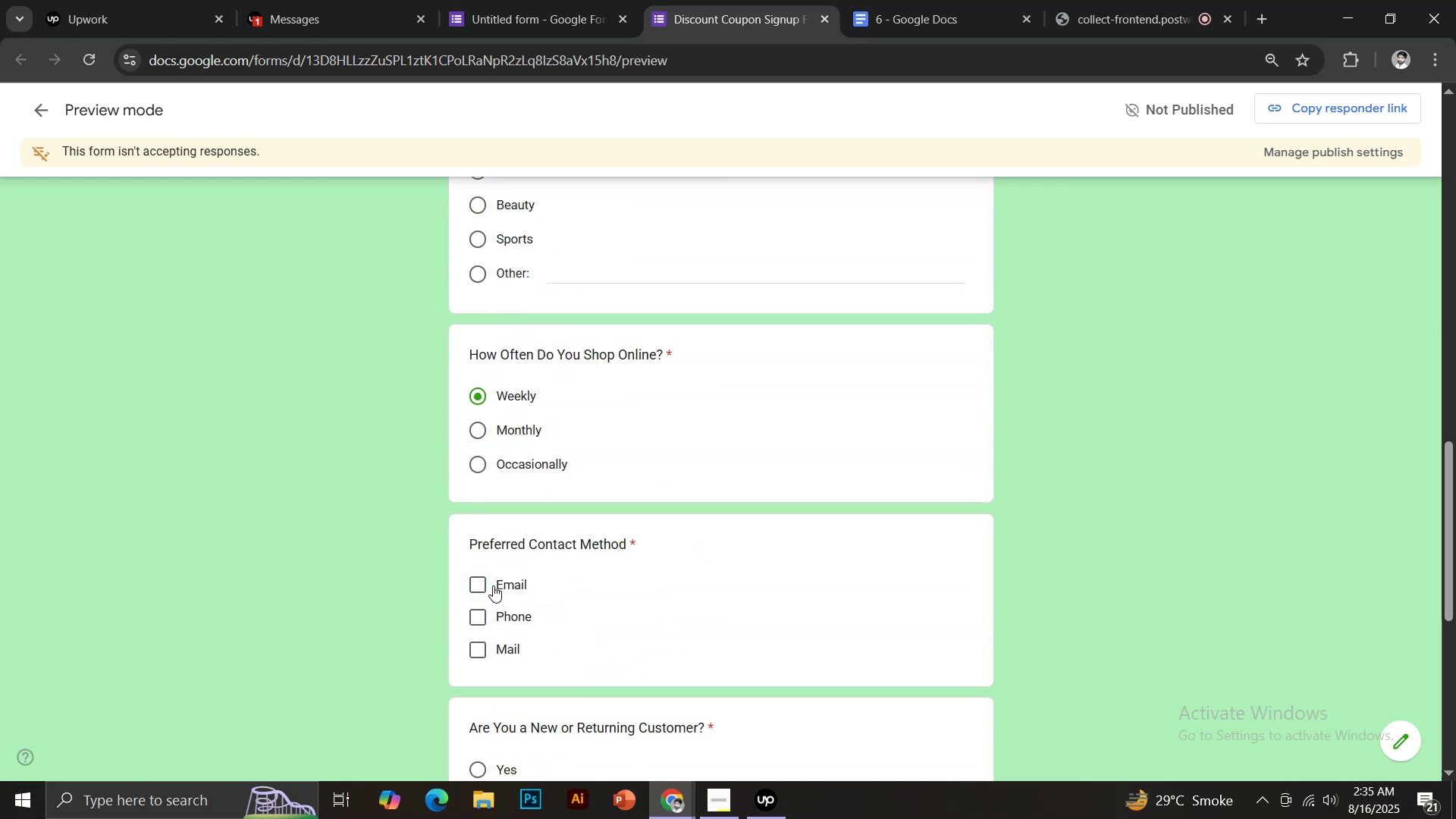 
left_click([493, 585])
 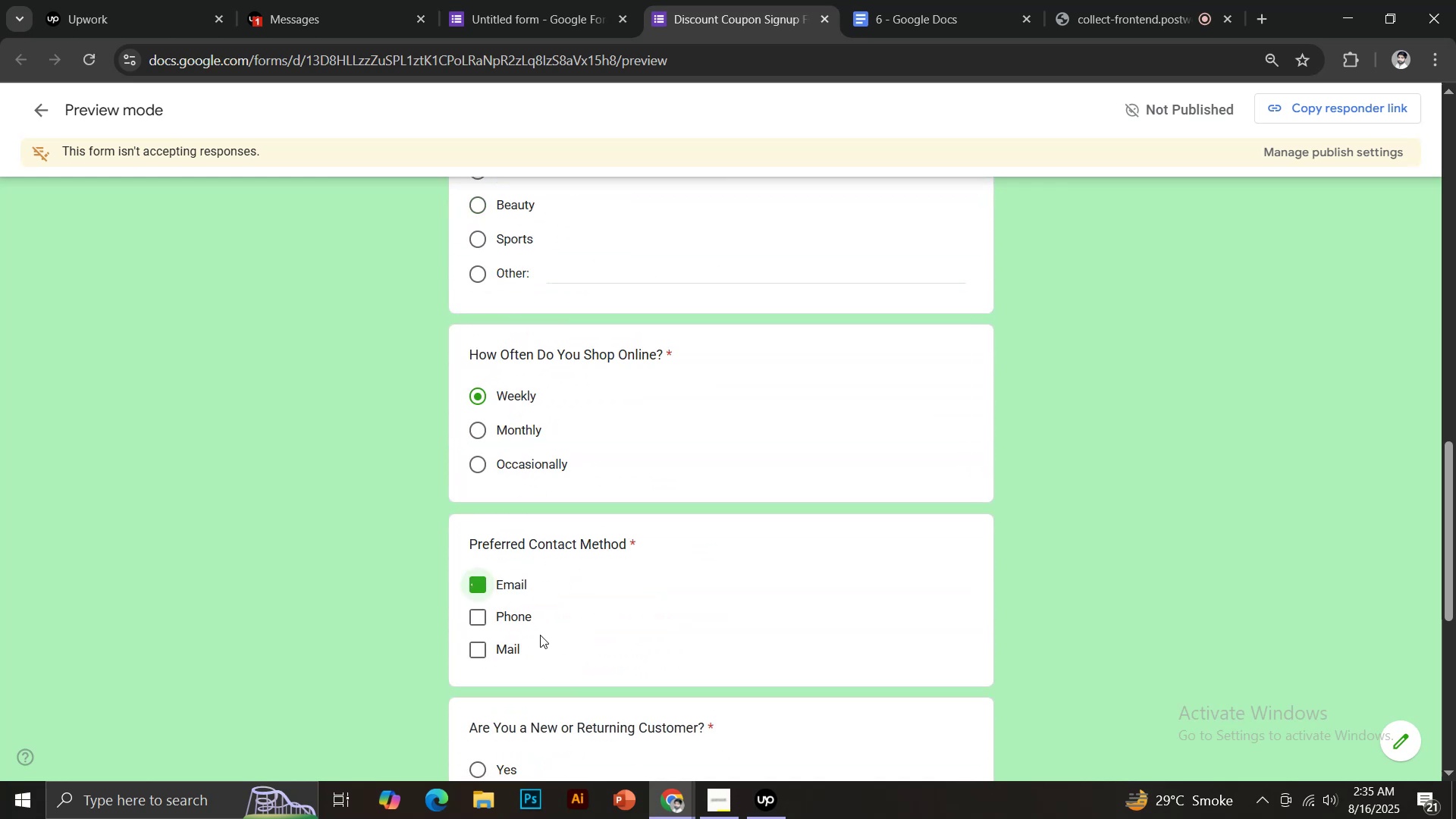 
scroll: coordinate [574, 634], scroll_direction: down, amount: 3.0
 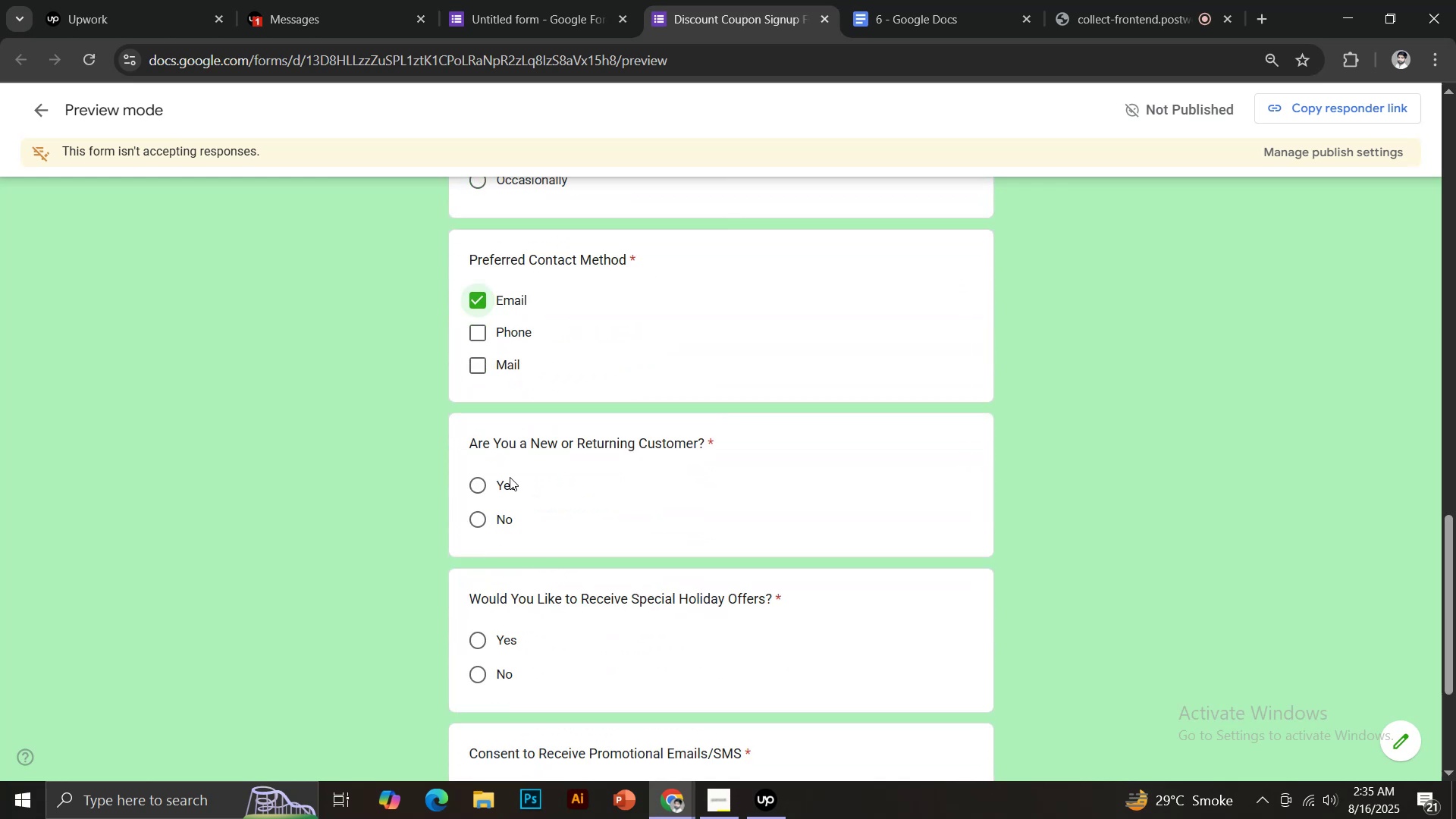 
left_click([503, 489])
 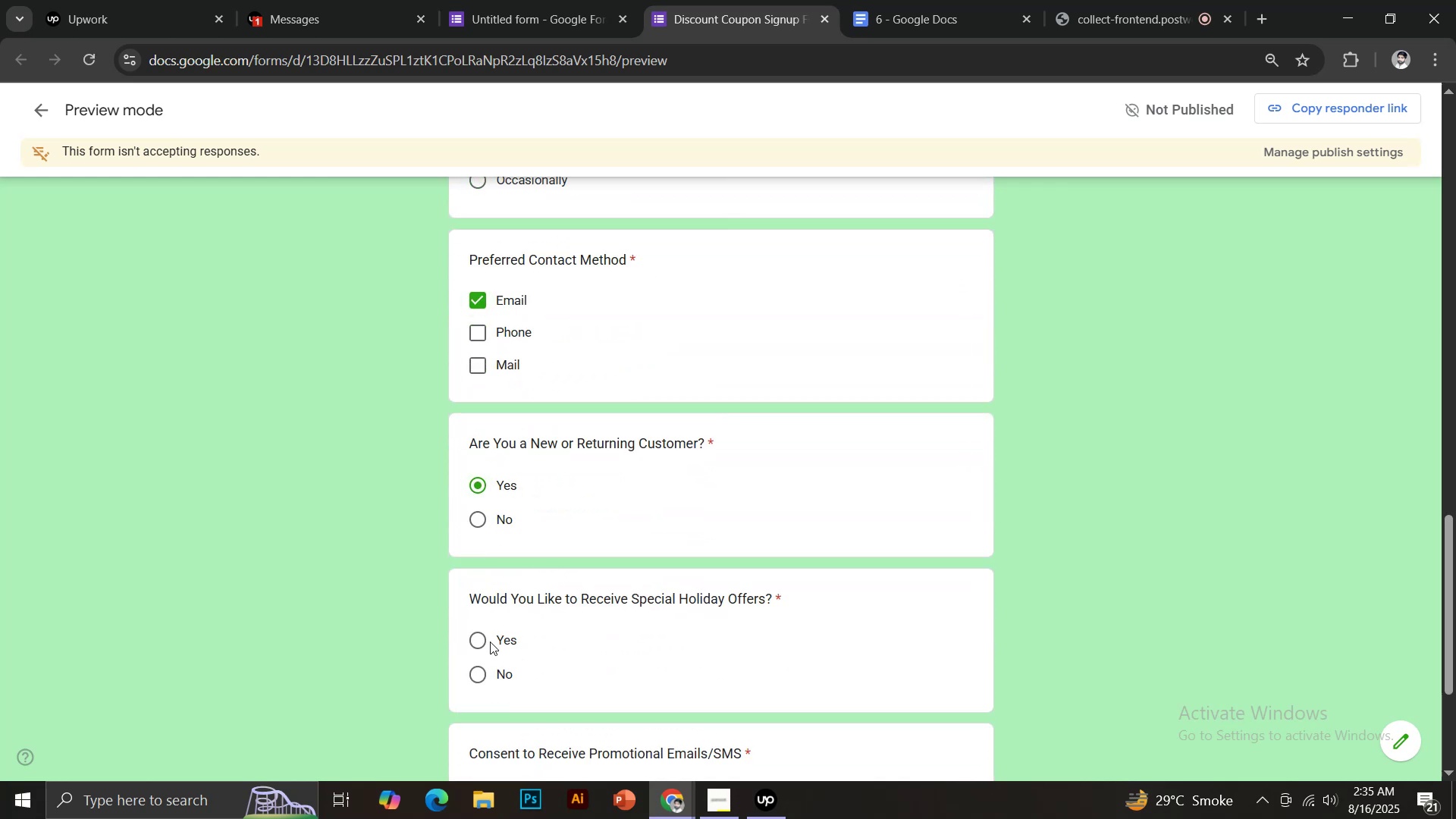 
scroll: coordinate [574, 613], scroll_direction: down, amount: 4.0
 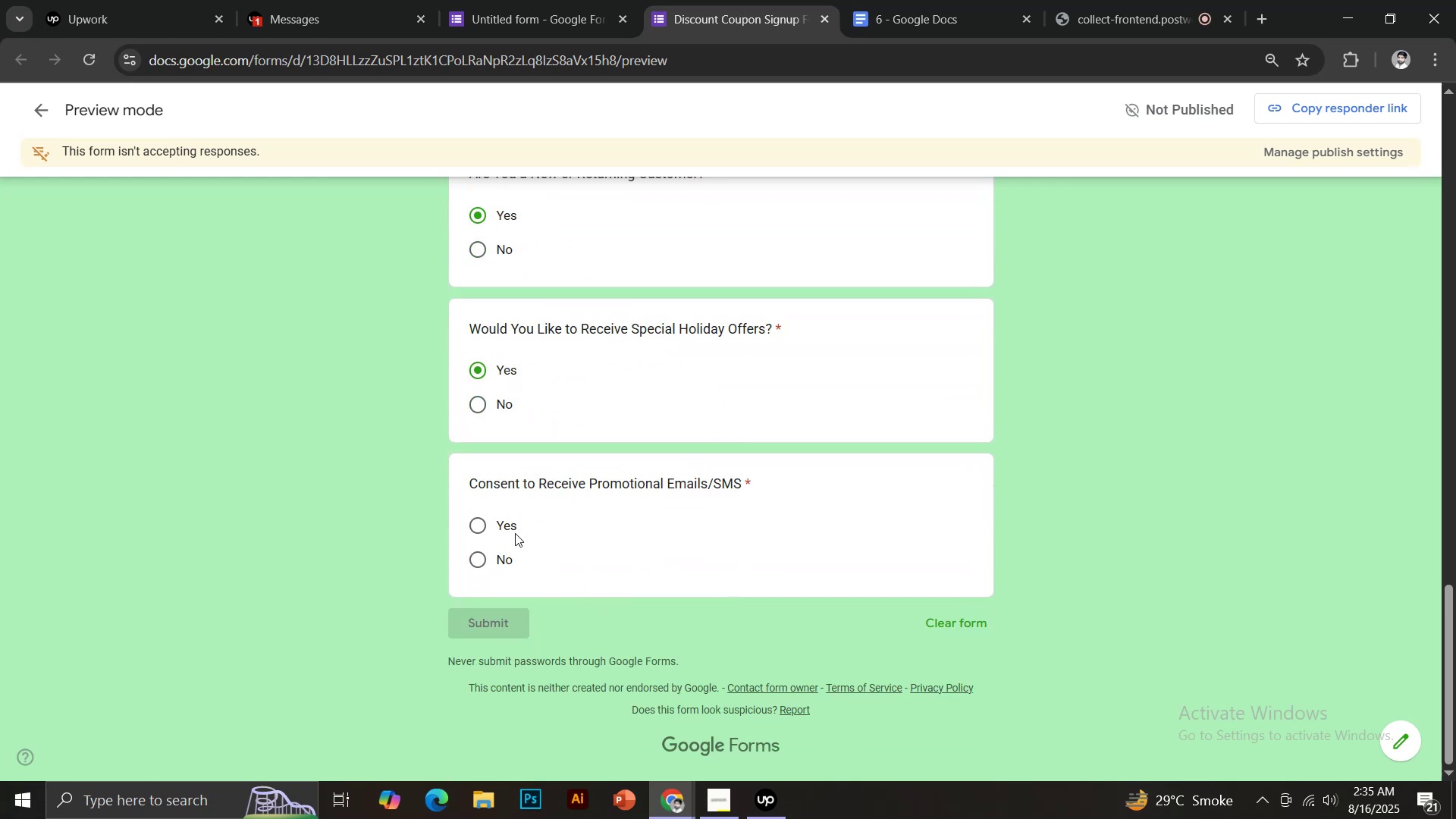 
left_click([506, 530])
 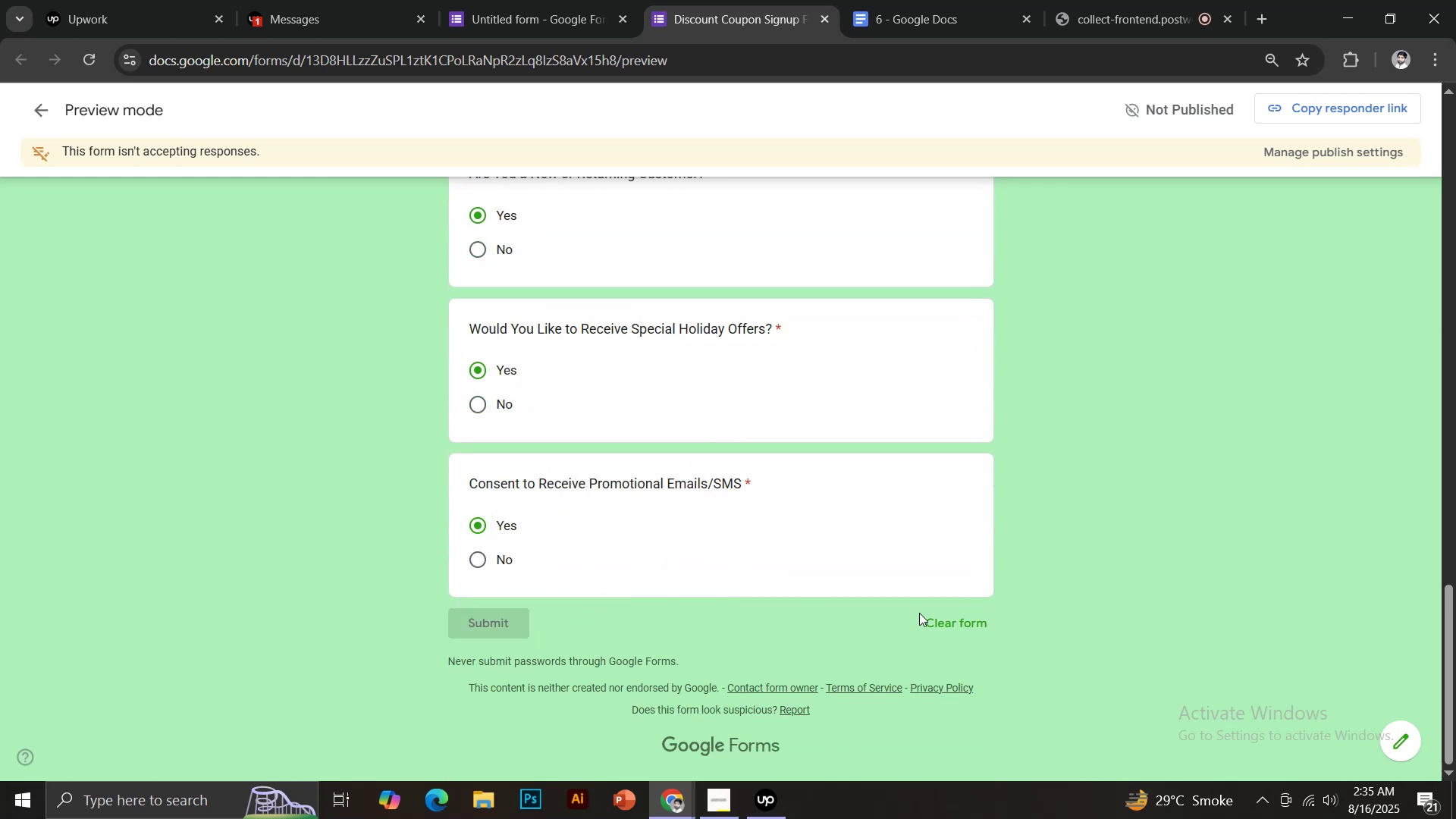 
left_click([947, 626])
 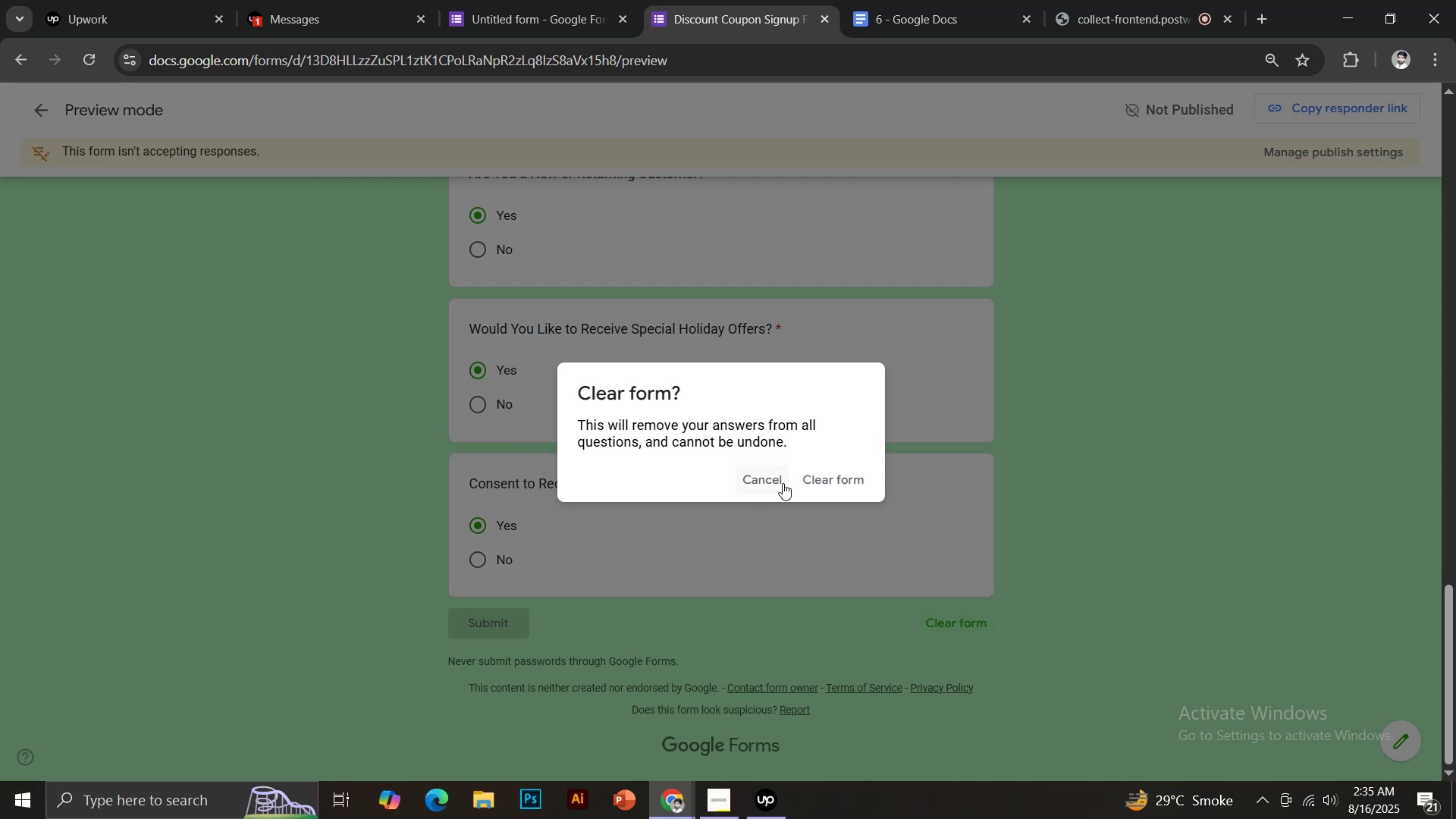 
left_click([811, 478])
 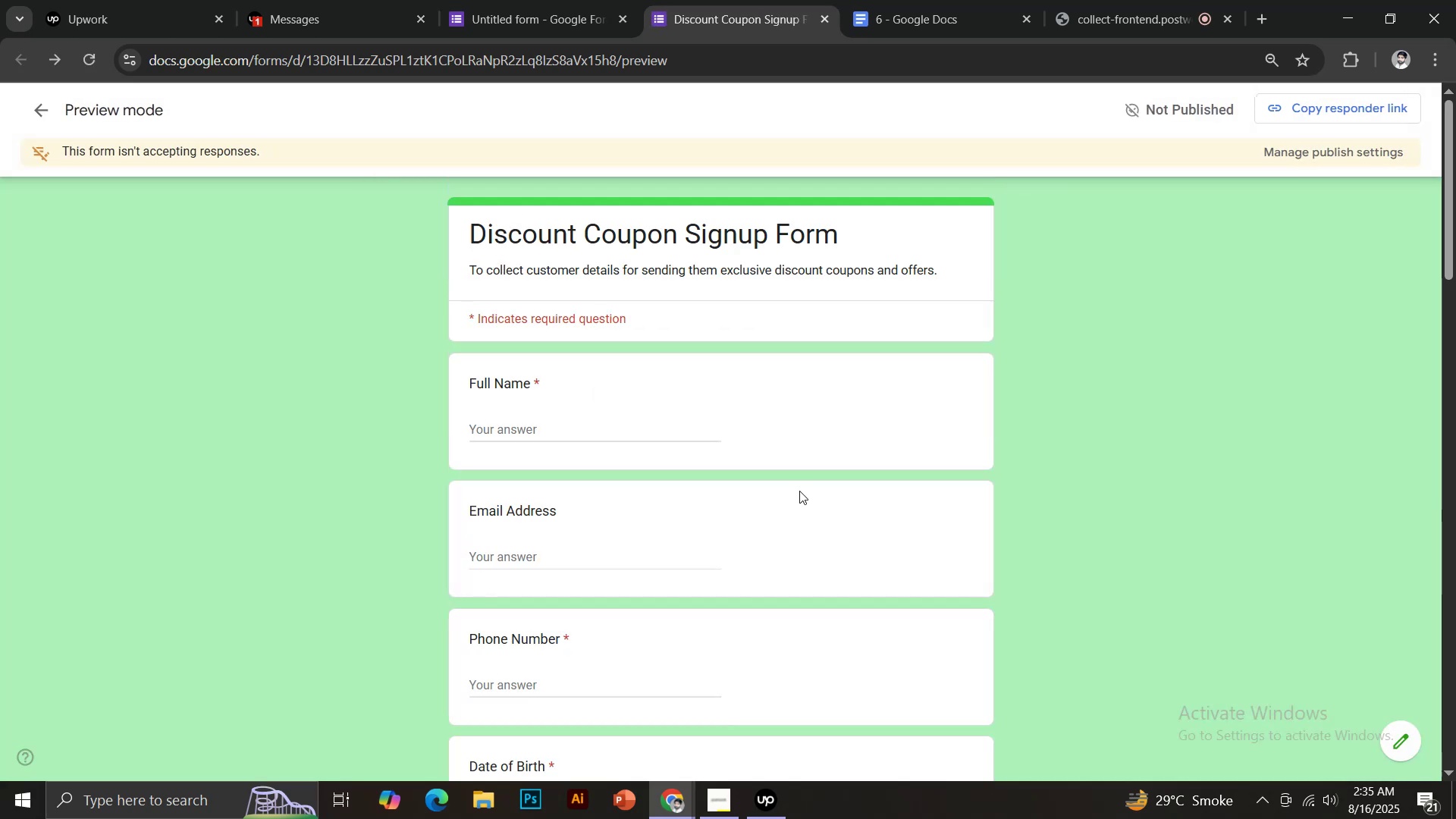 
scroll: coordinate [799, 491], scroll_direction: up, amount: 4.0
 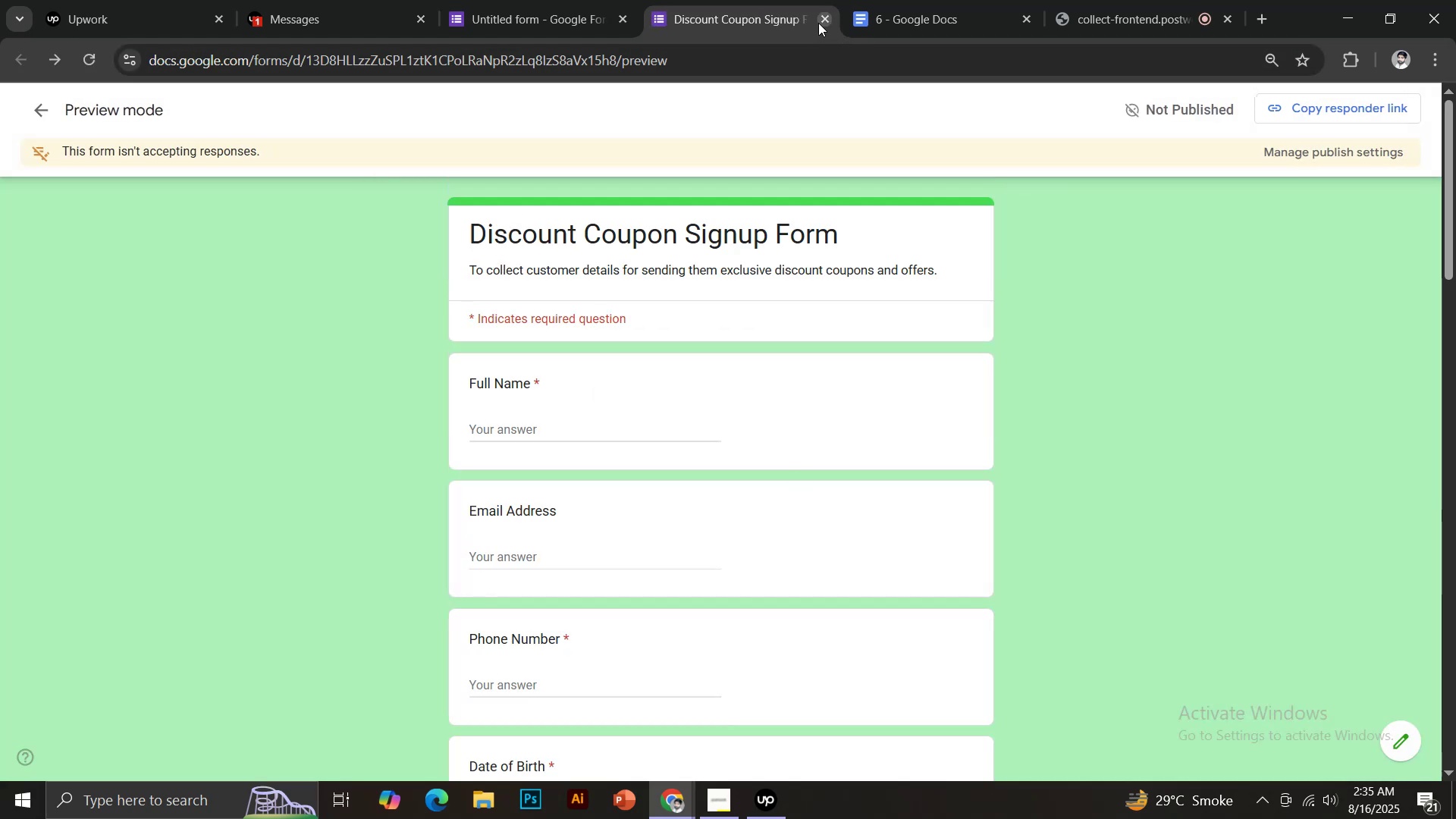 
left_click([818, 23])
 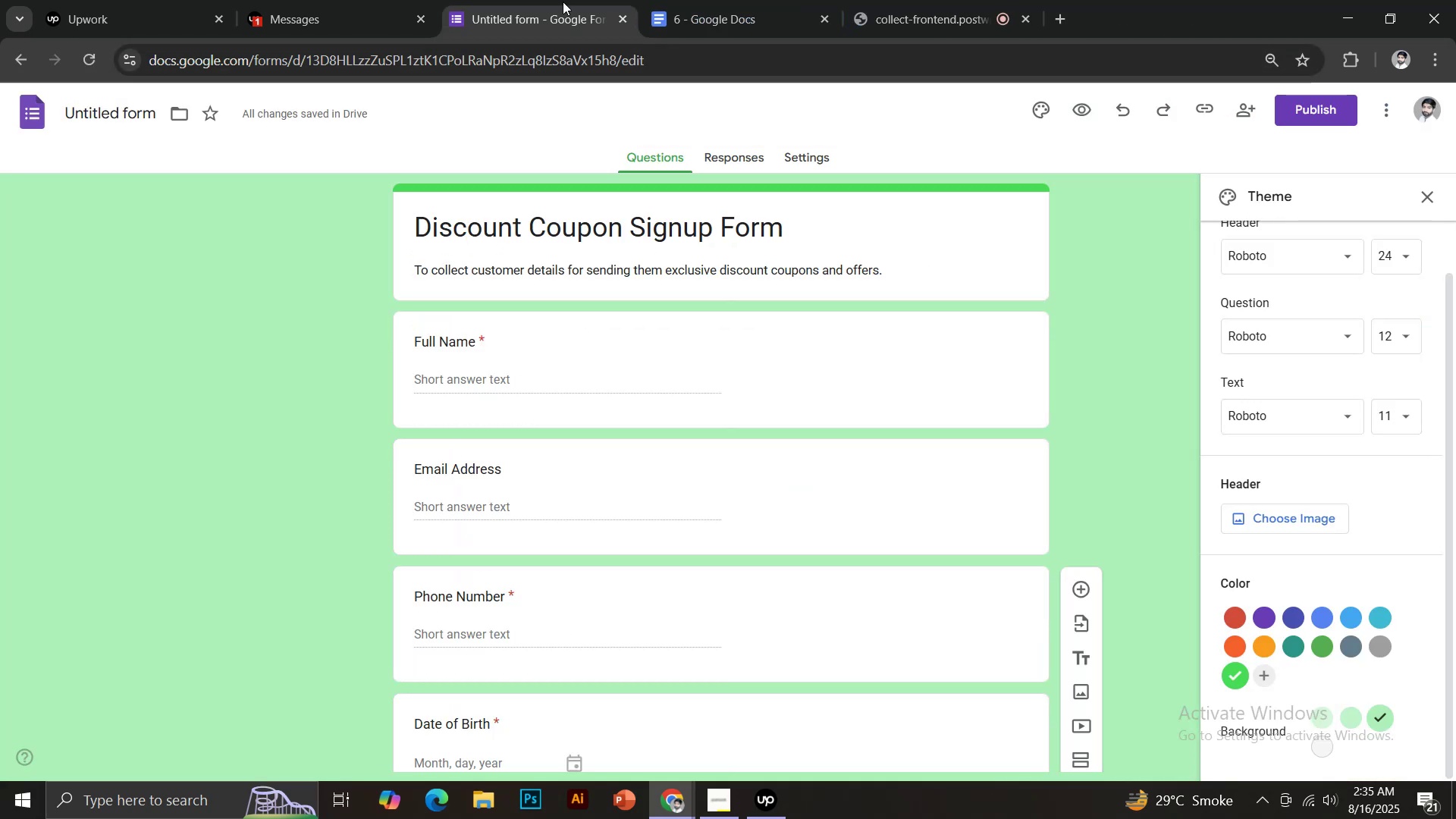 
left_click([557, 0])
 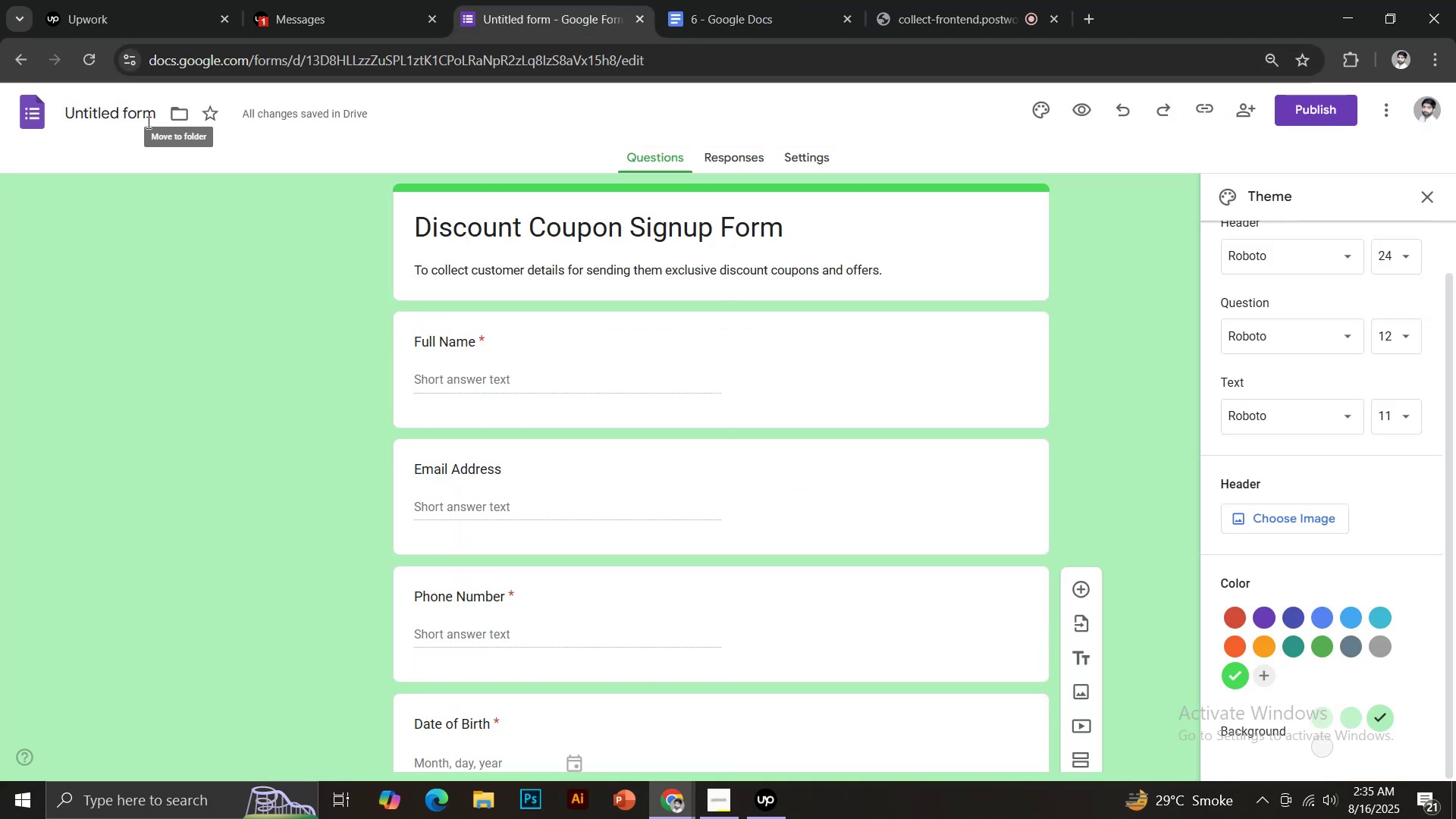 
left_click([129, 121])
 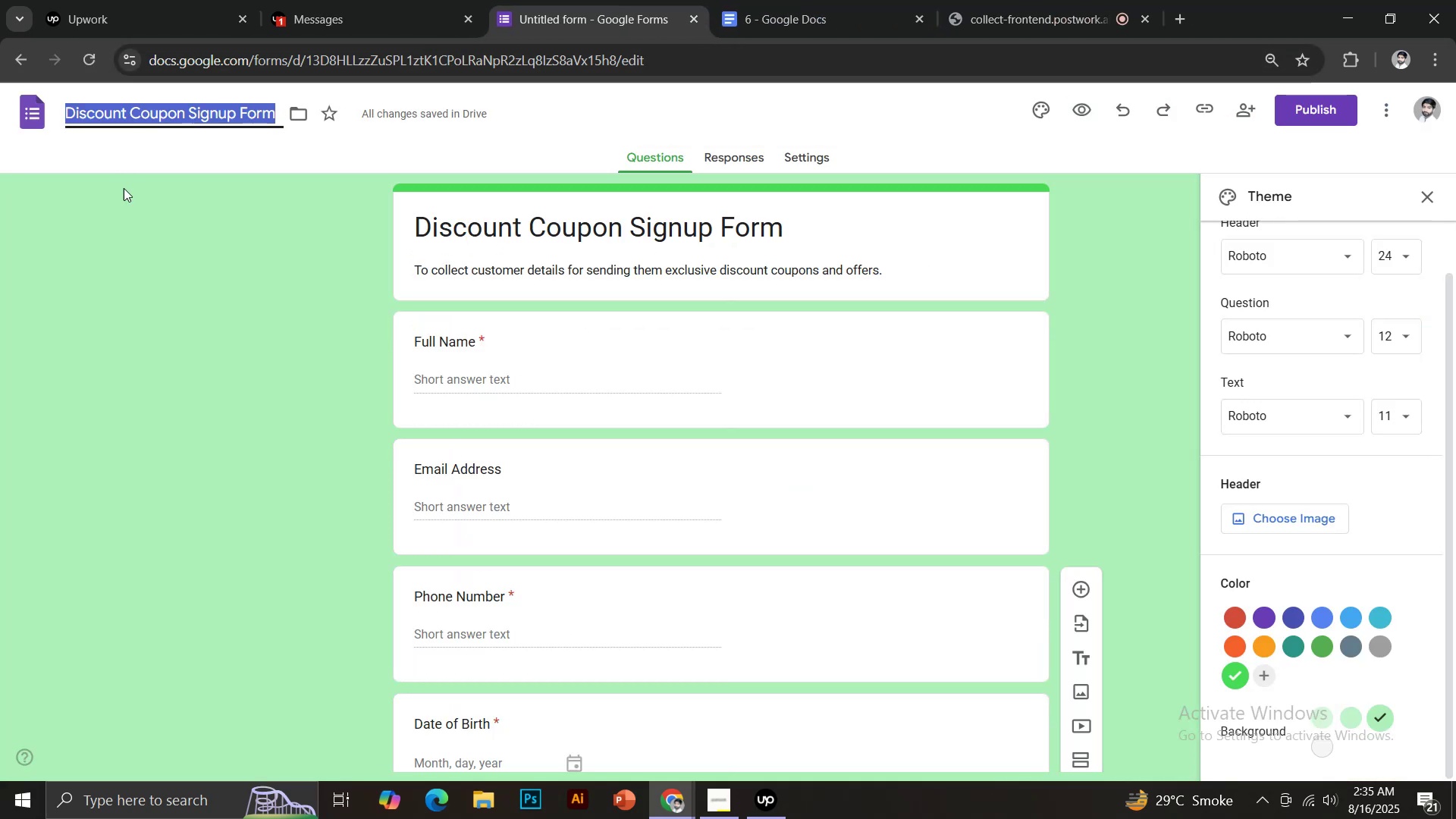 
left_click([124, 188])
 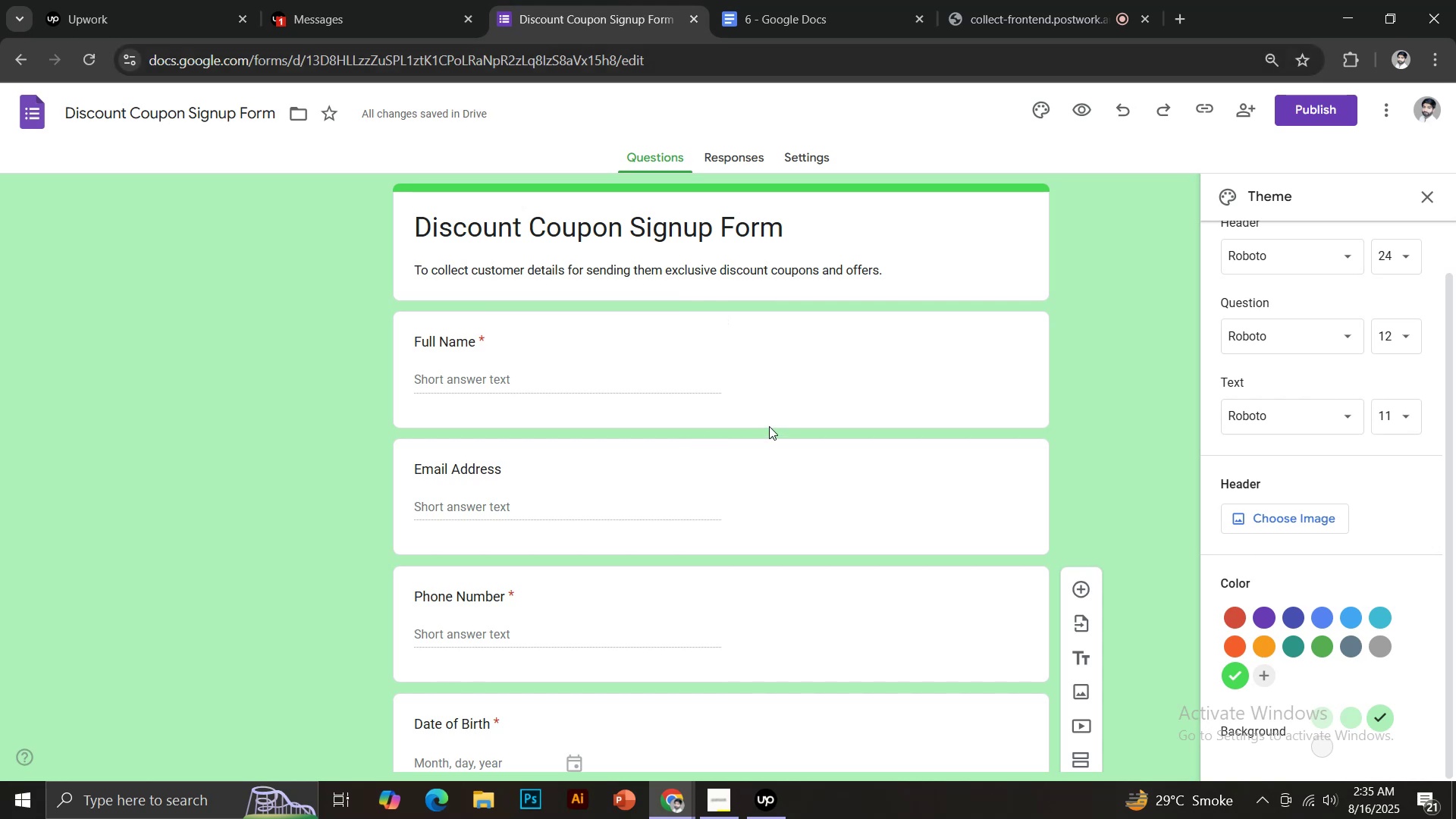 
wait(5.92)
 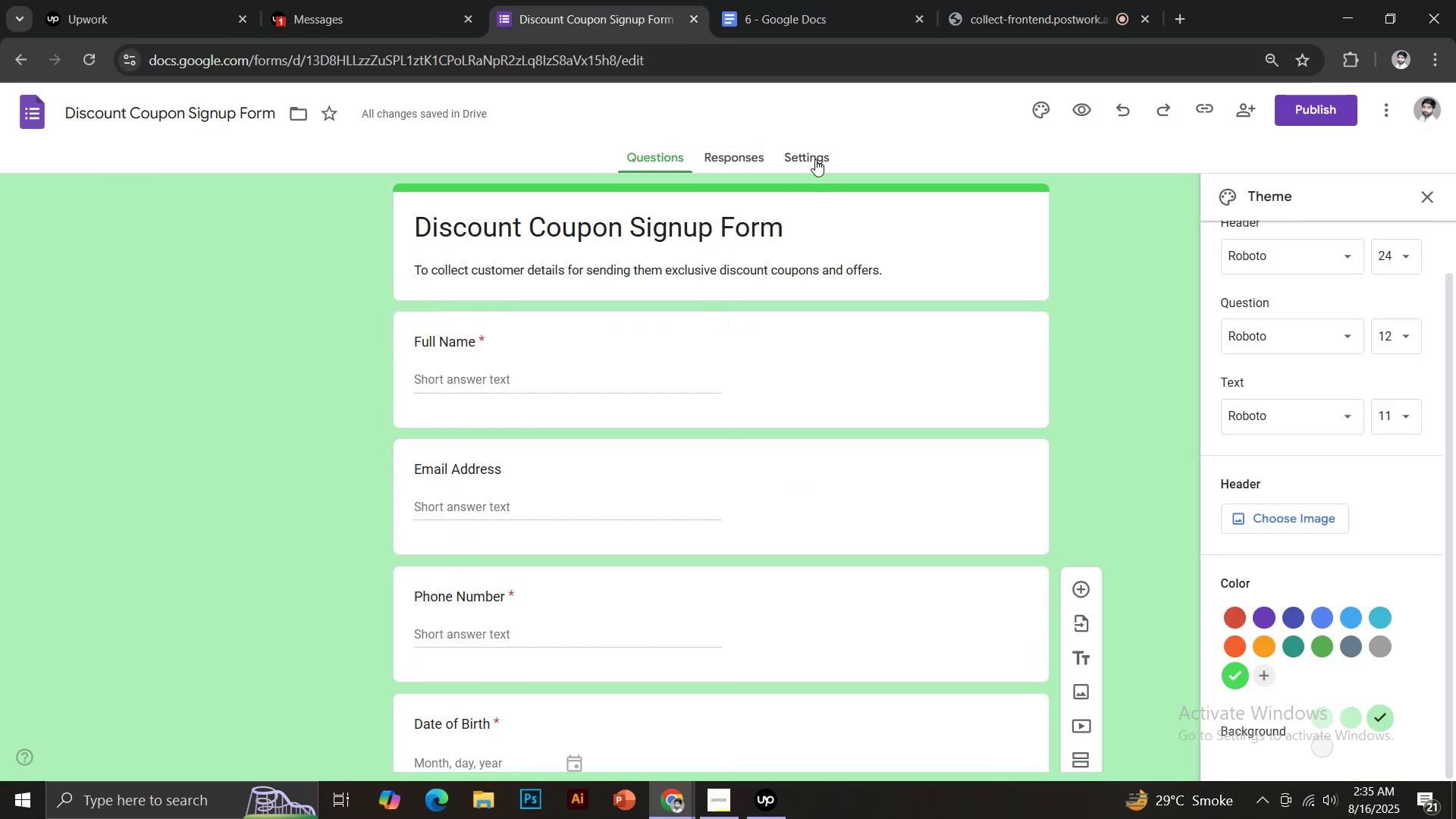 
left_click([28, 118])
 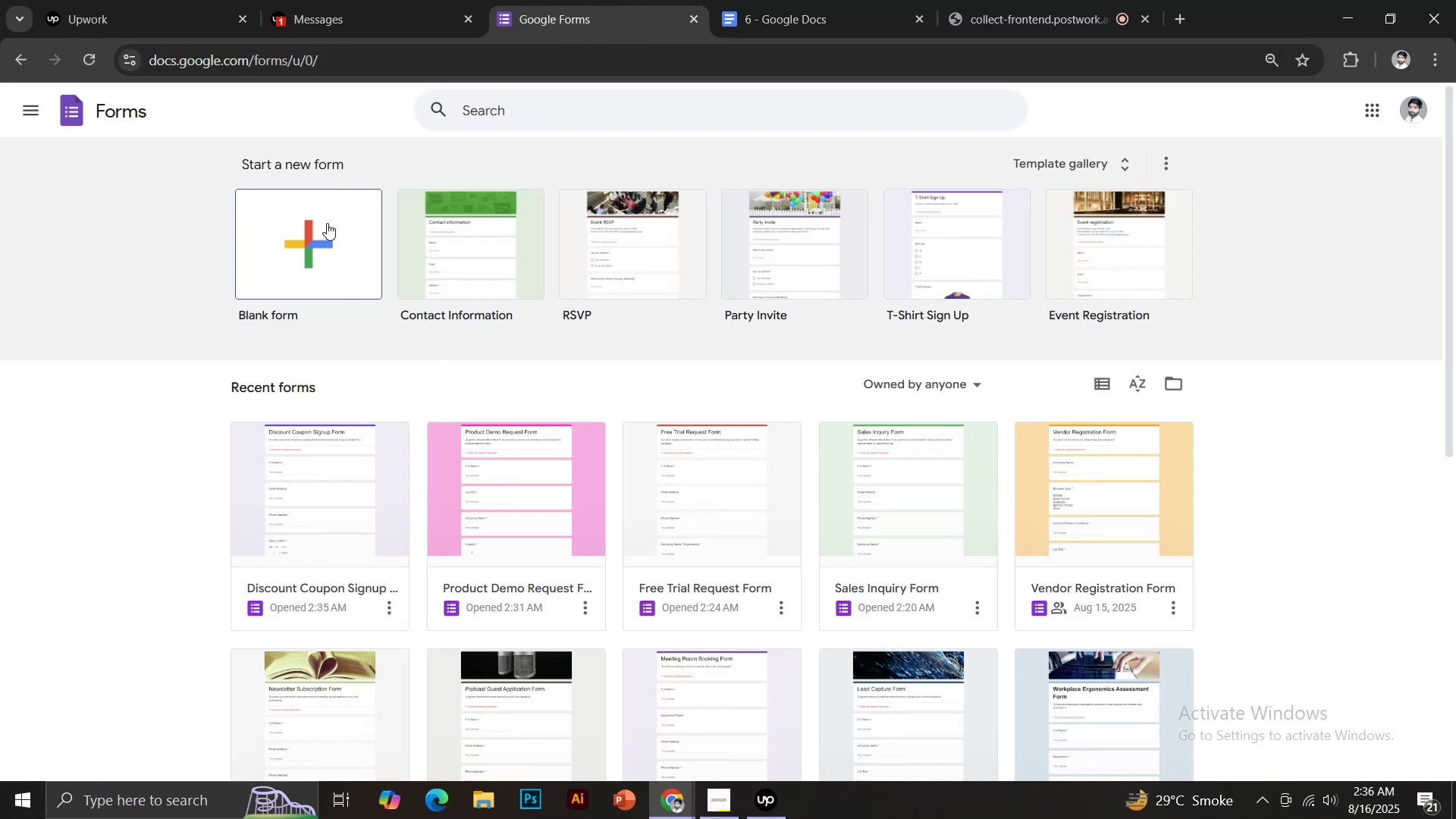 
wait(10.84)
 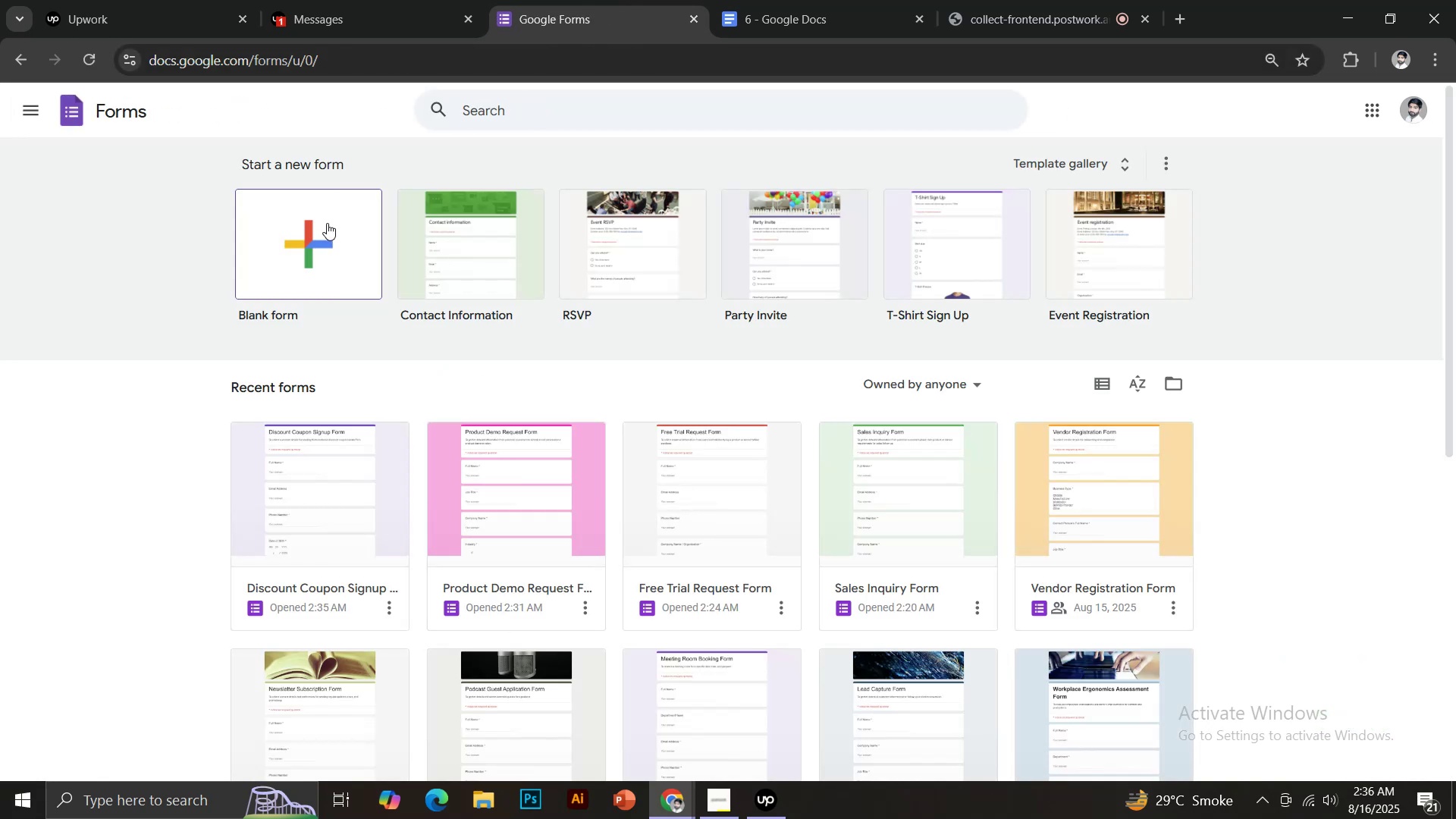 
left_click([1185, 14])
 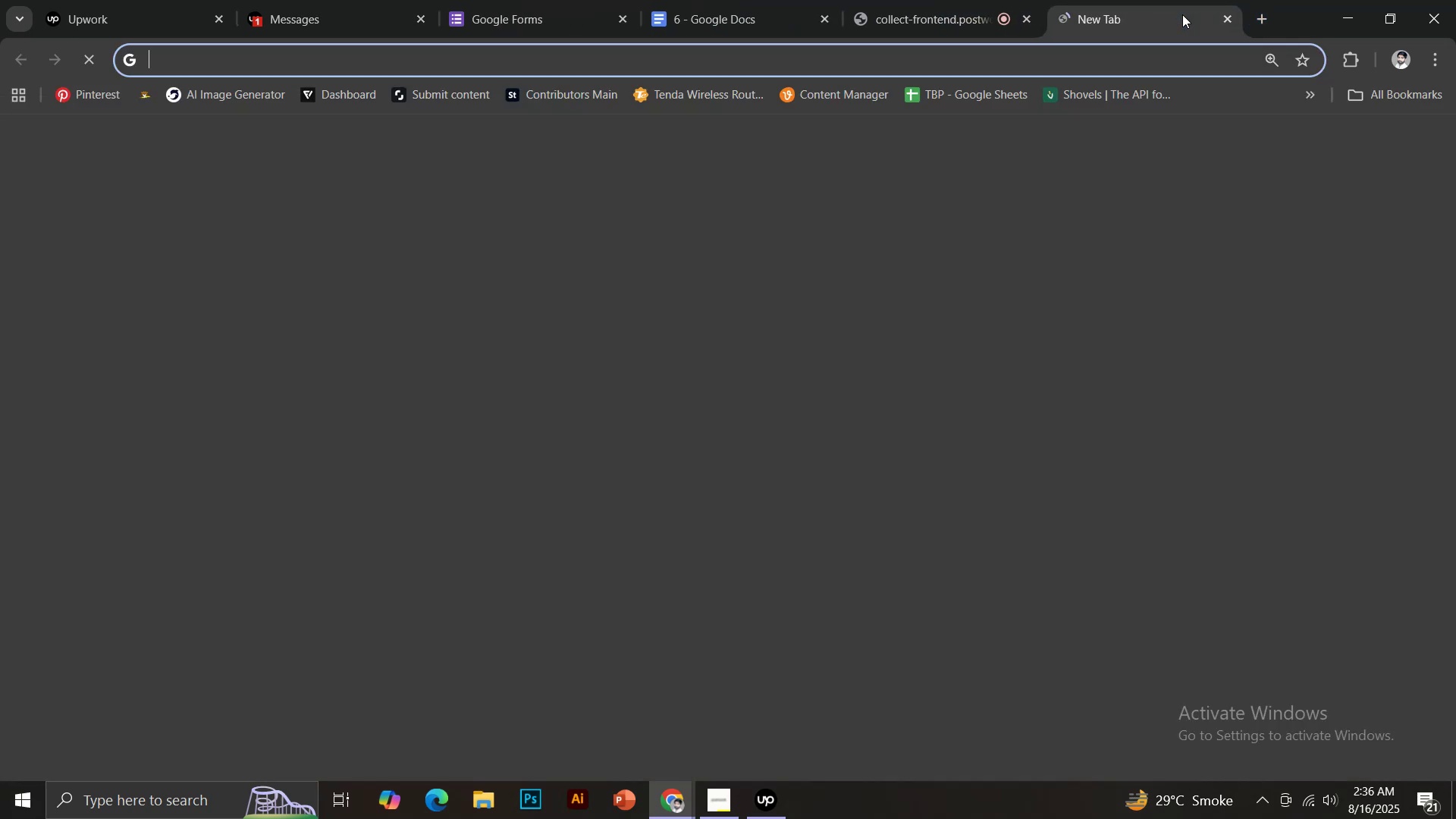 
type(jotf)
 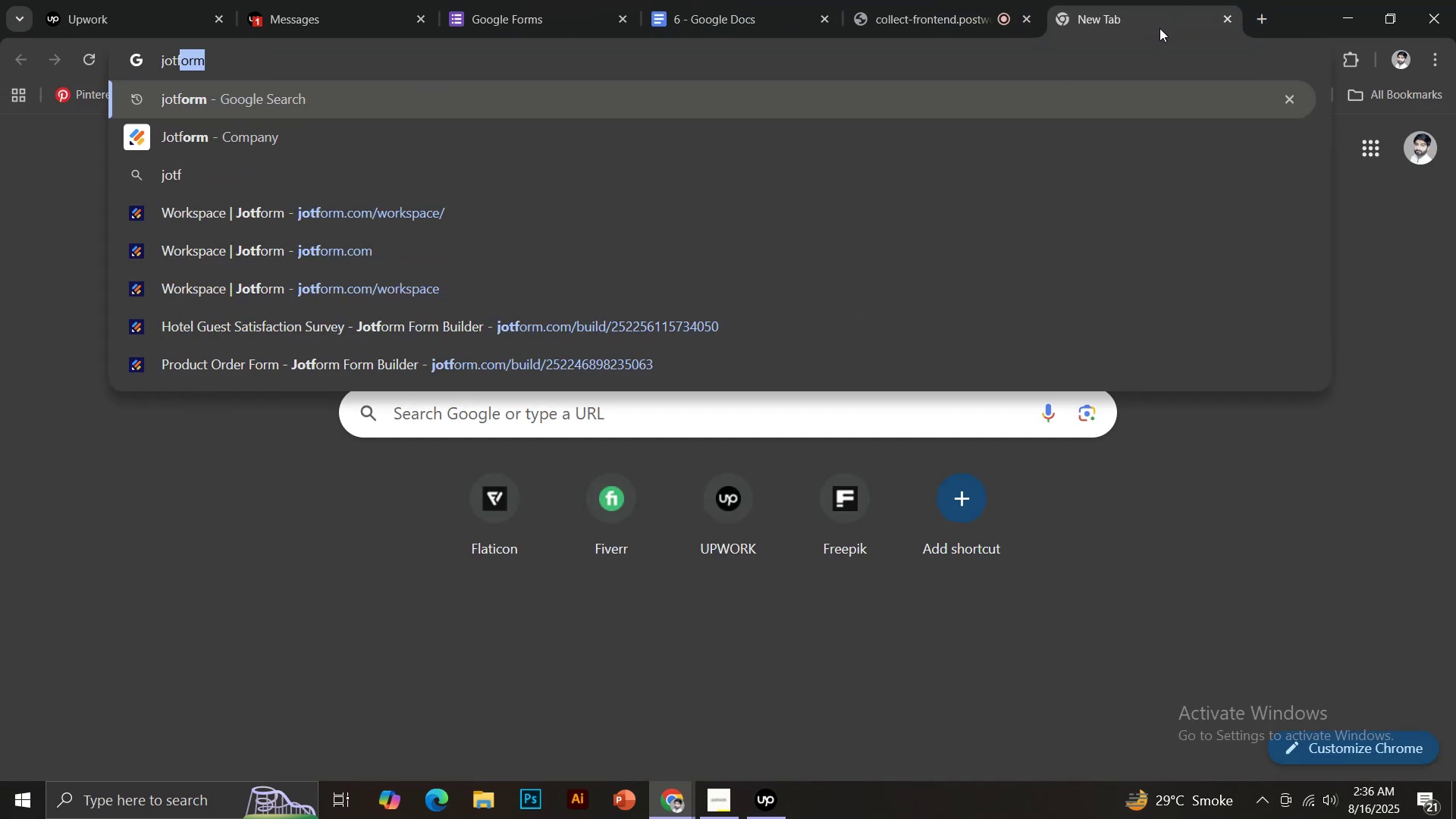 
key(Enter)
 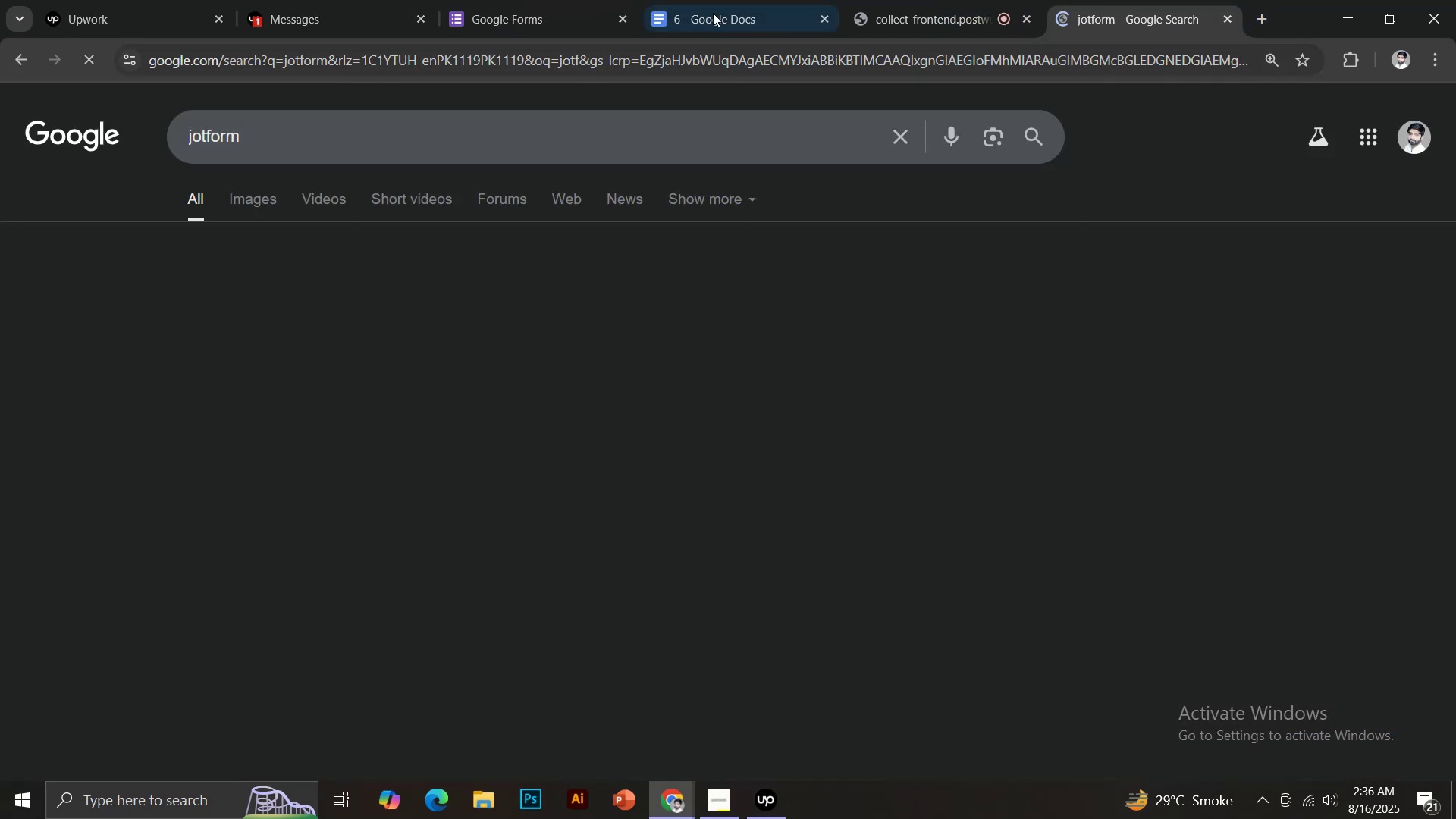 
left_click([487, 0])
 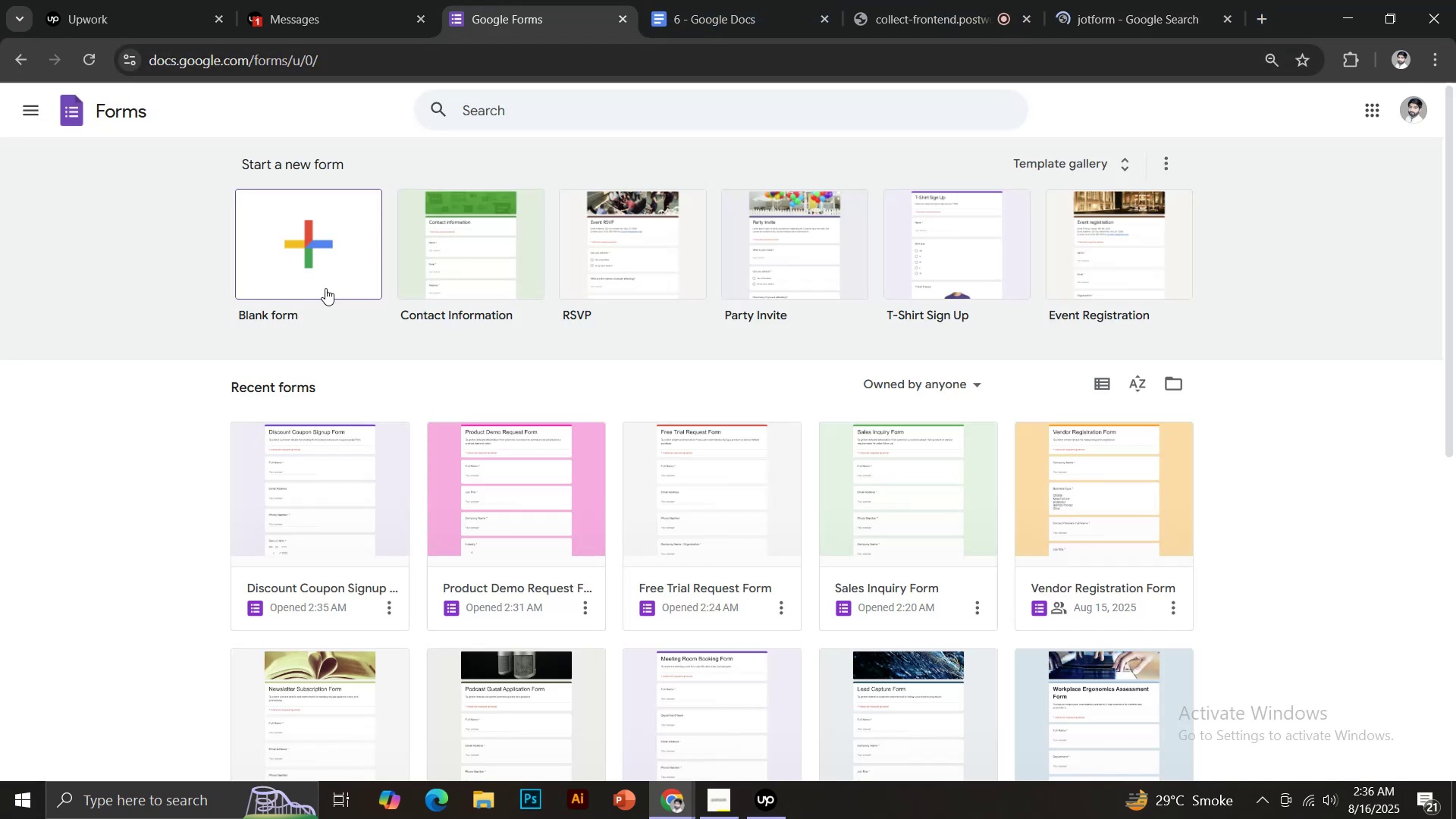 
left_click([310, 275])
 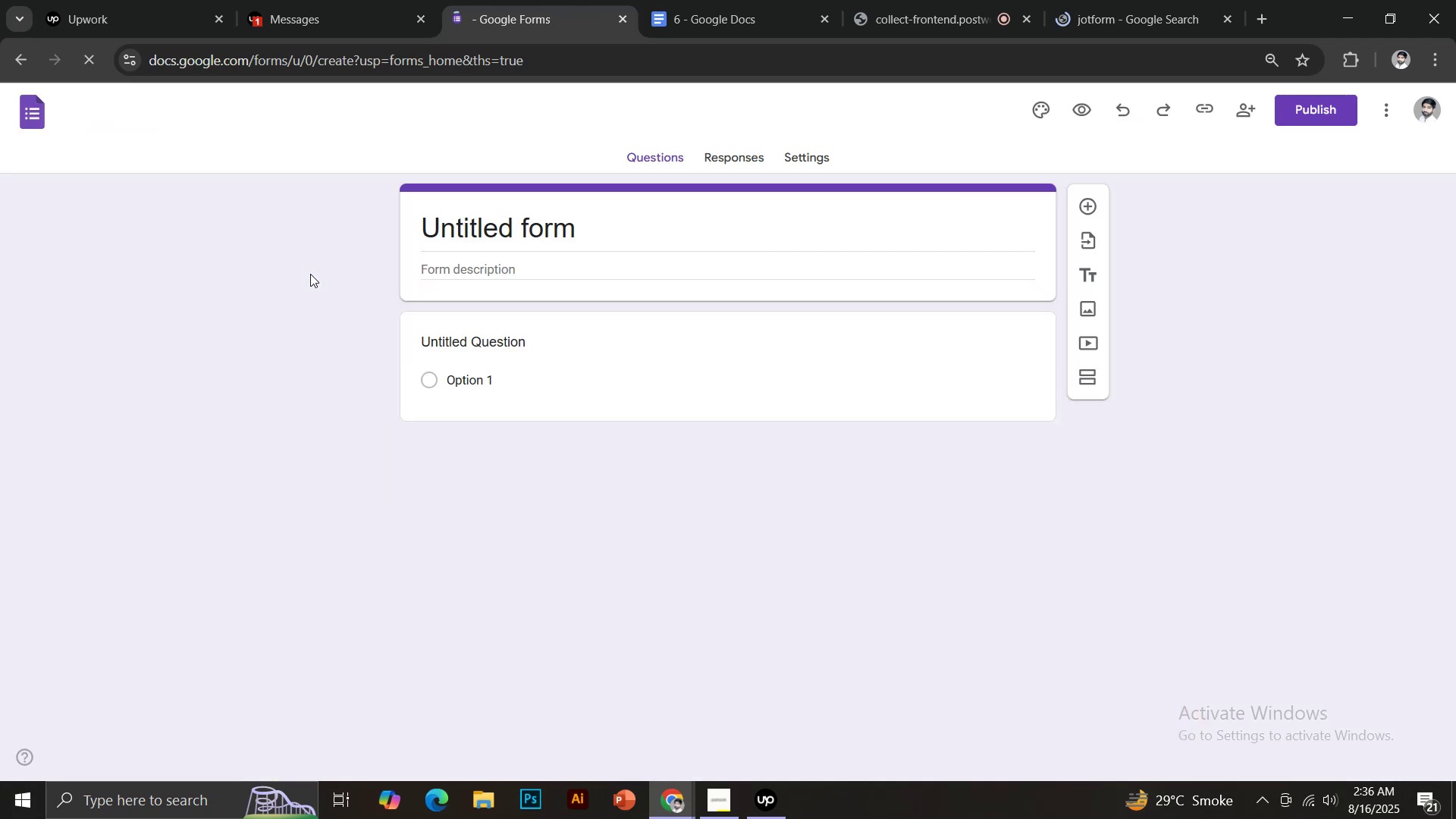 
left_click([574, 241])
 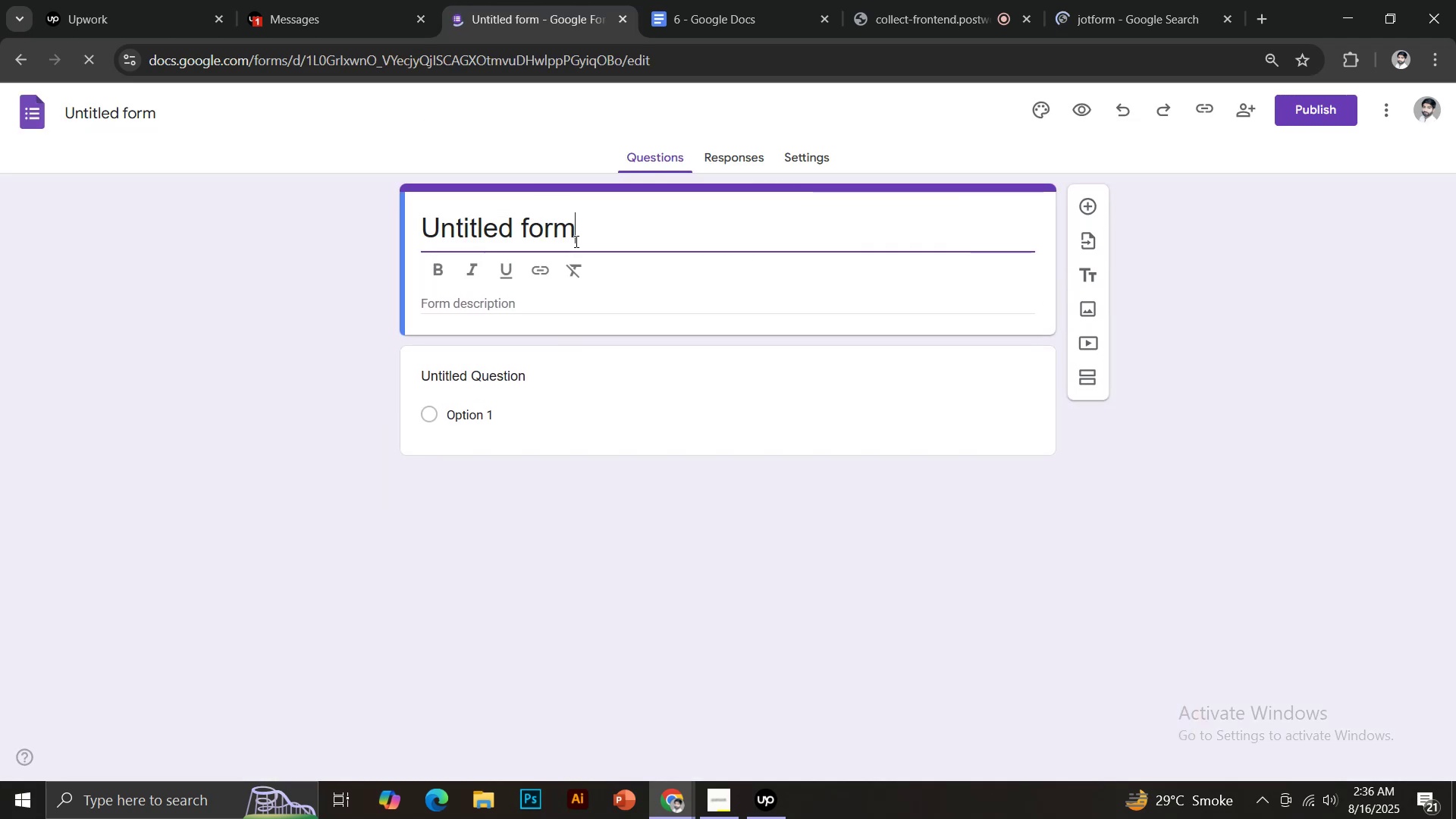 
key(Control+ControlLeft)
 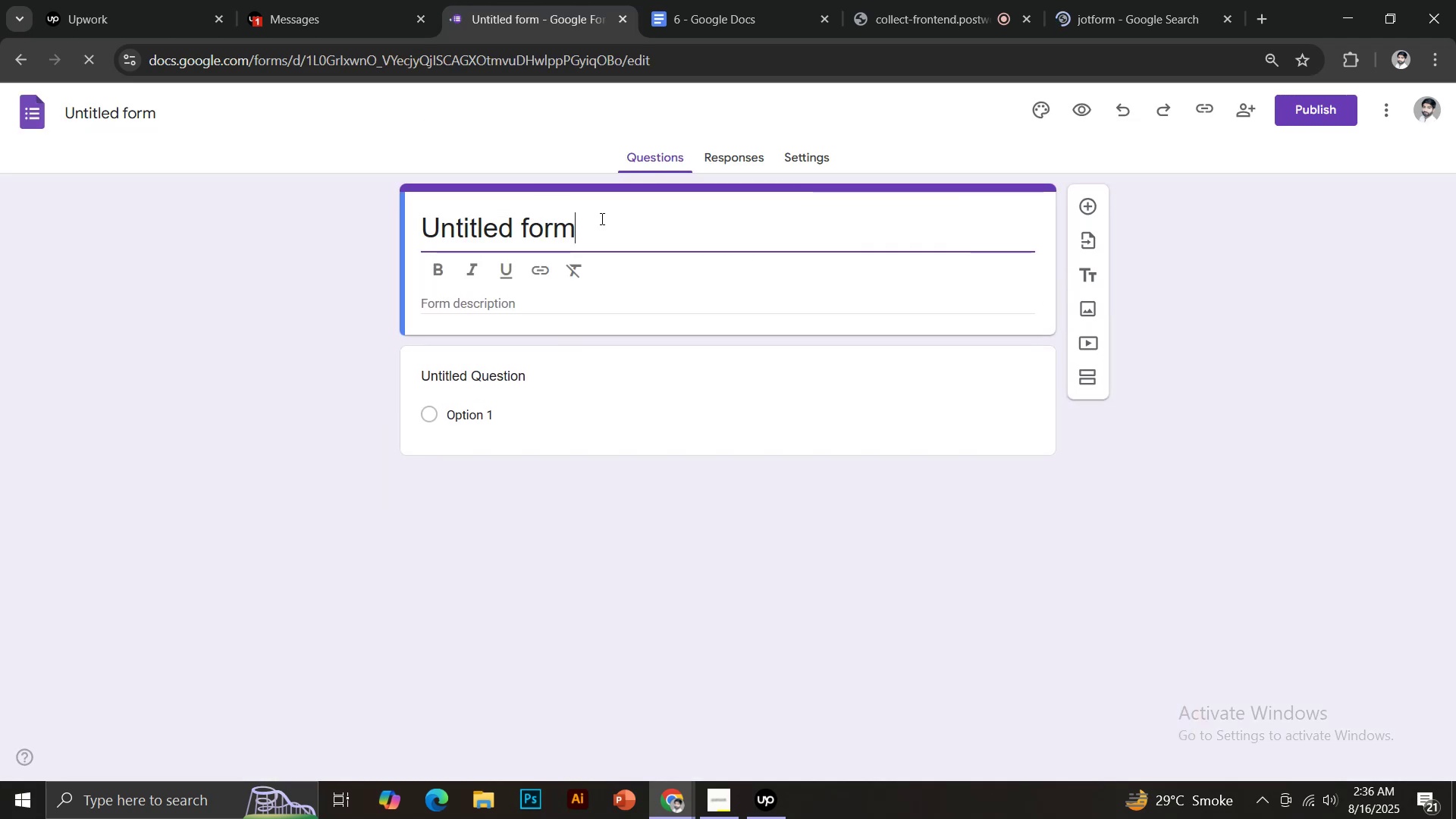 
key(Control+A)
 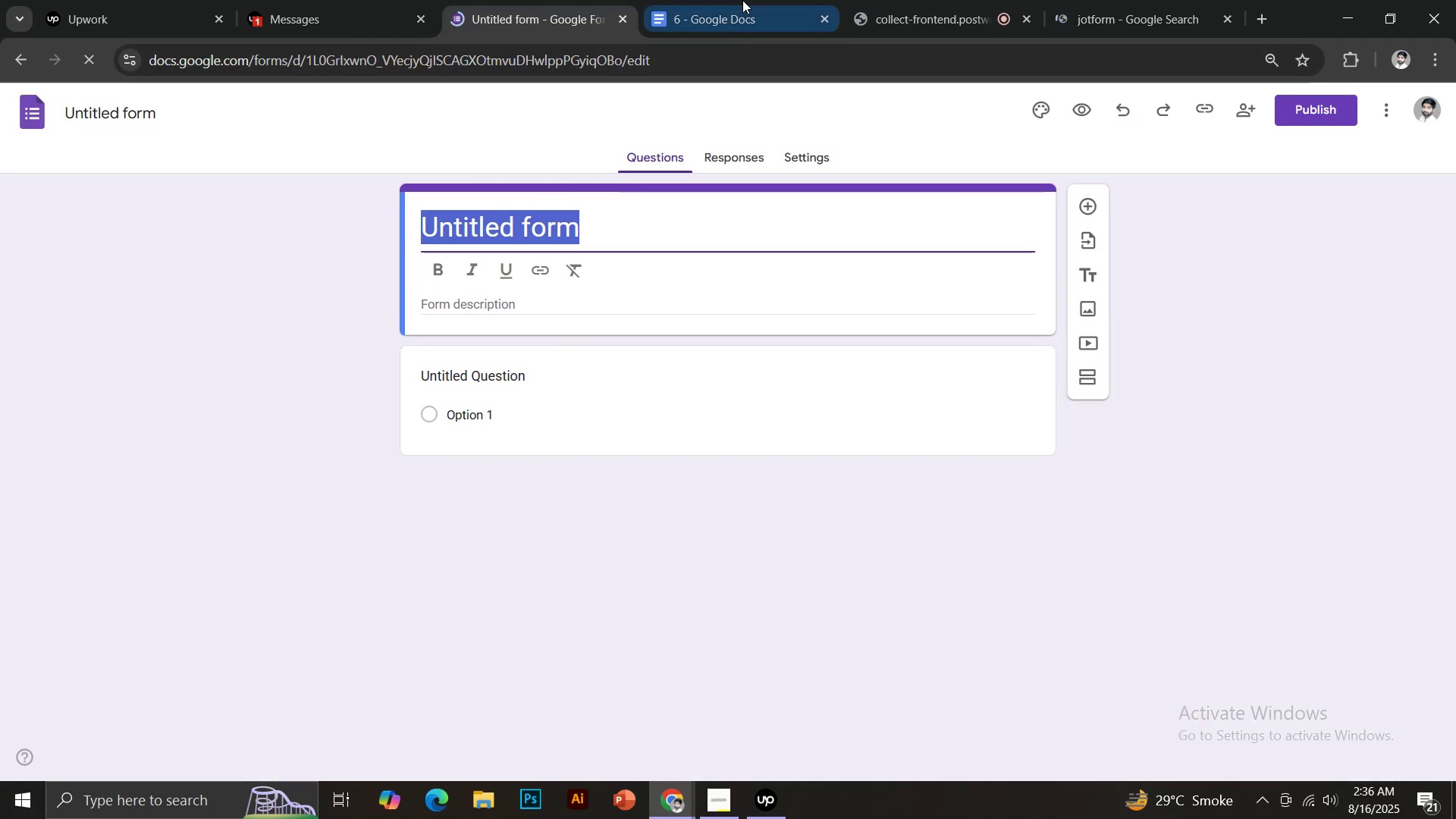 
left_click([742, 0])
 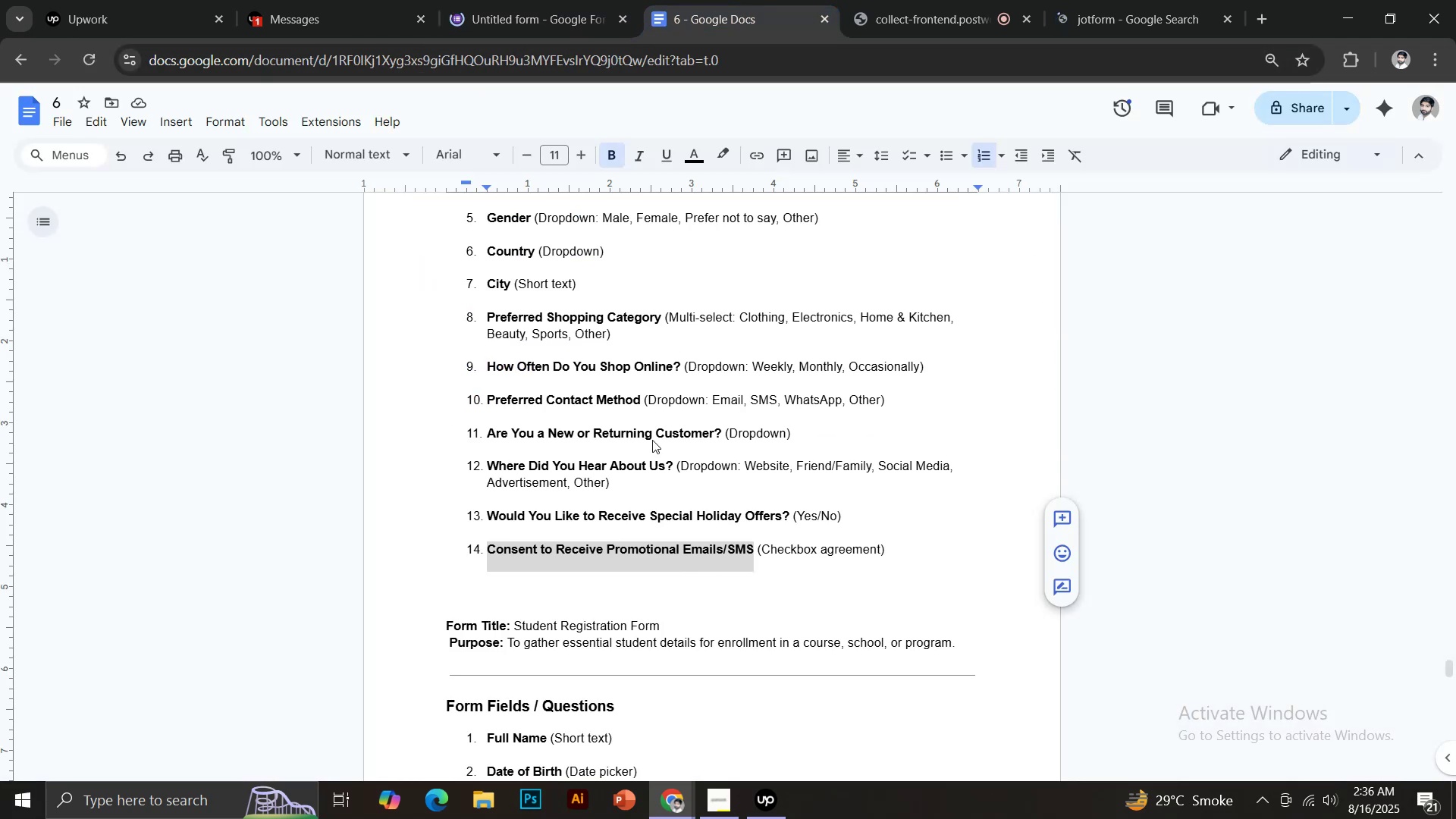 
scroll: coordinate [652, 441], scroll_direction: down, amount: 1.0
 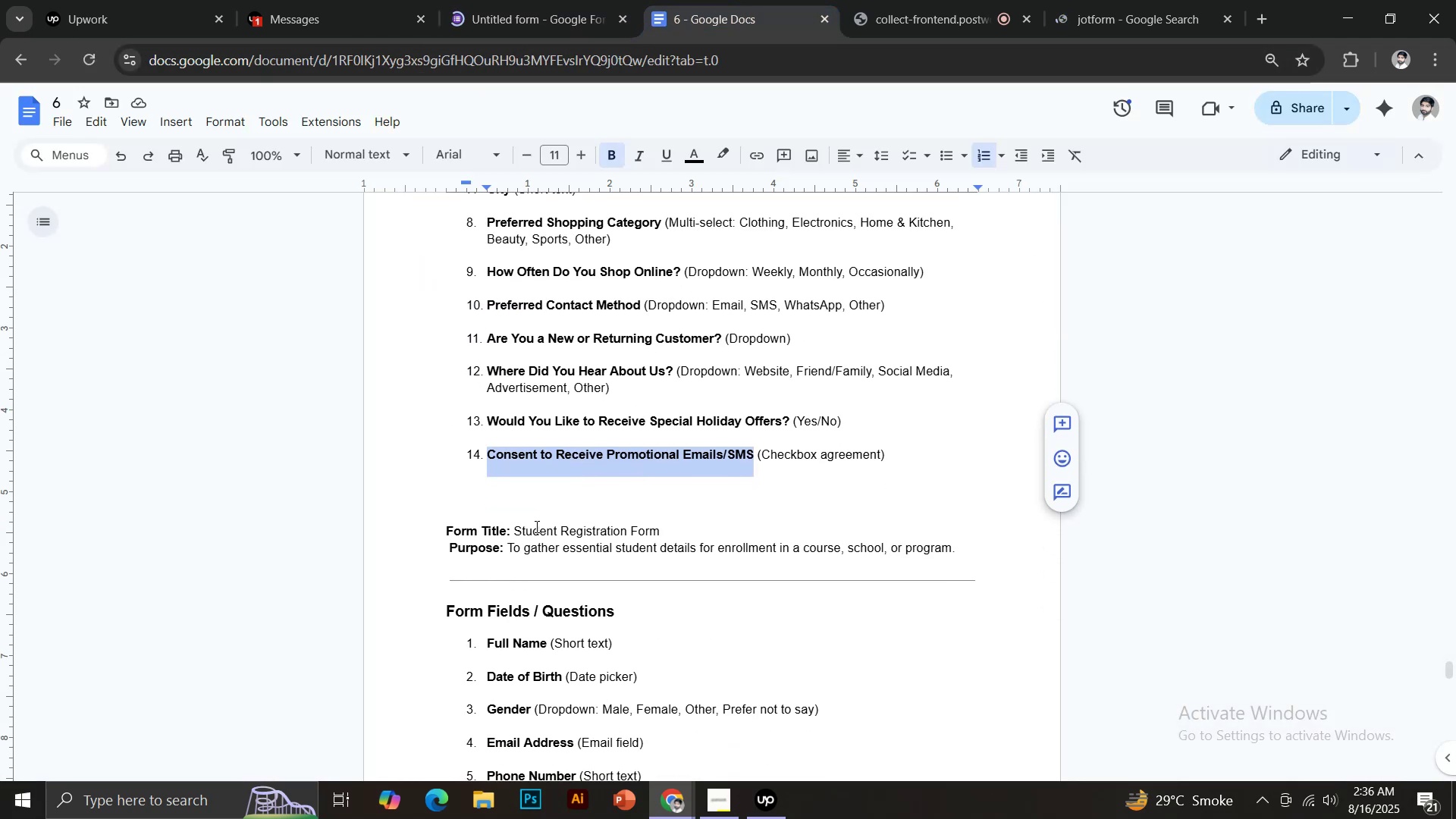 
left_click_drag(start_coordinate=[513, 527], to_coordinate=[673, 529])
 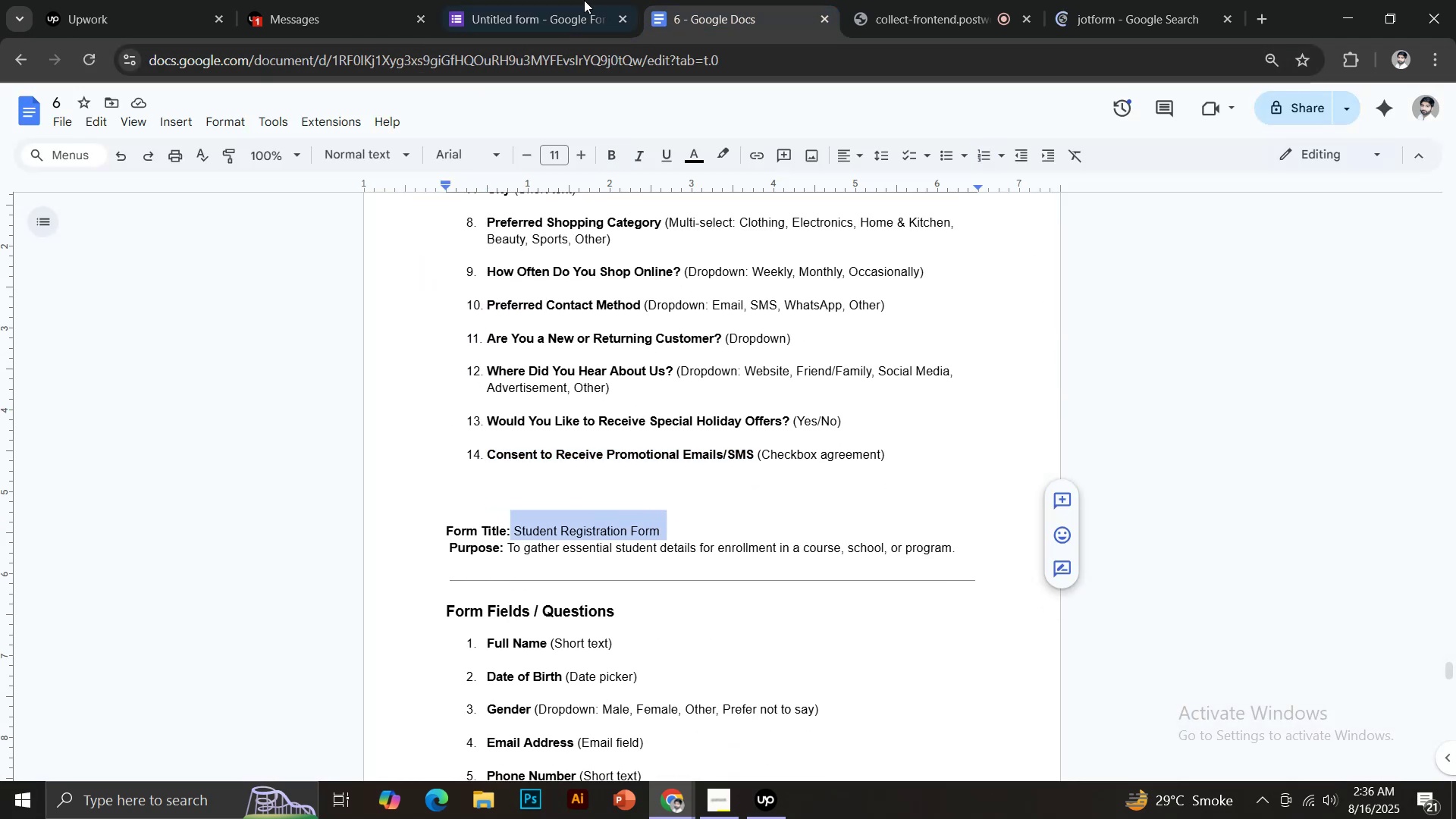 
key(Control+ControlLeft)
 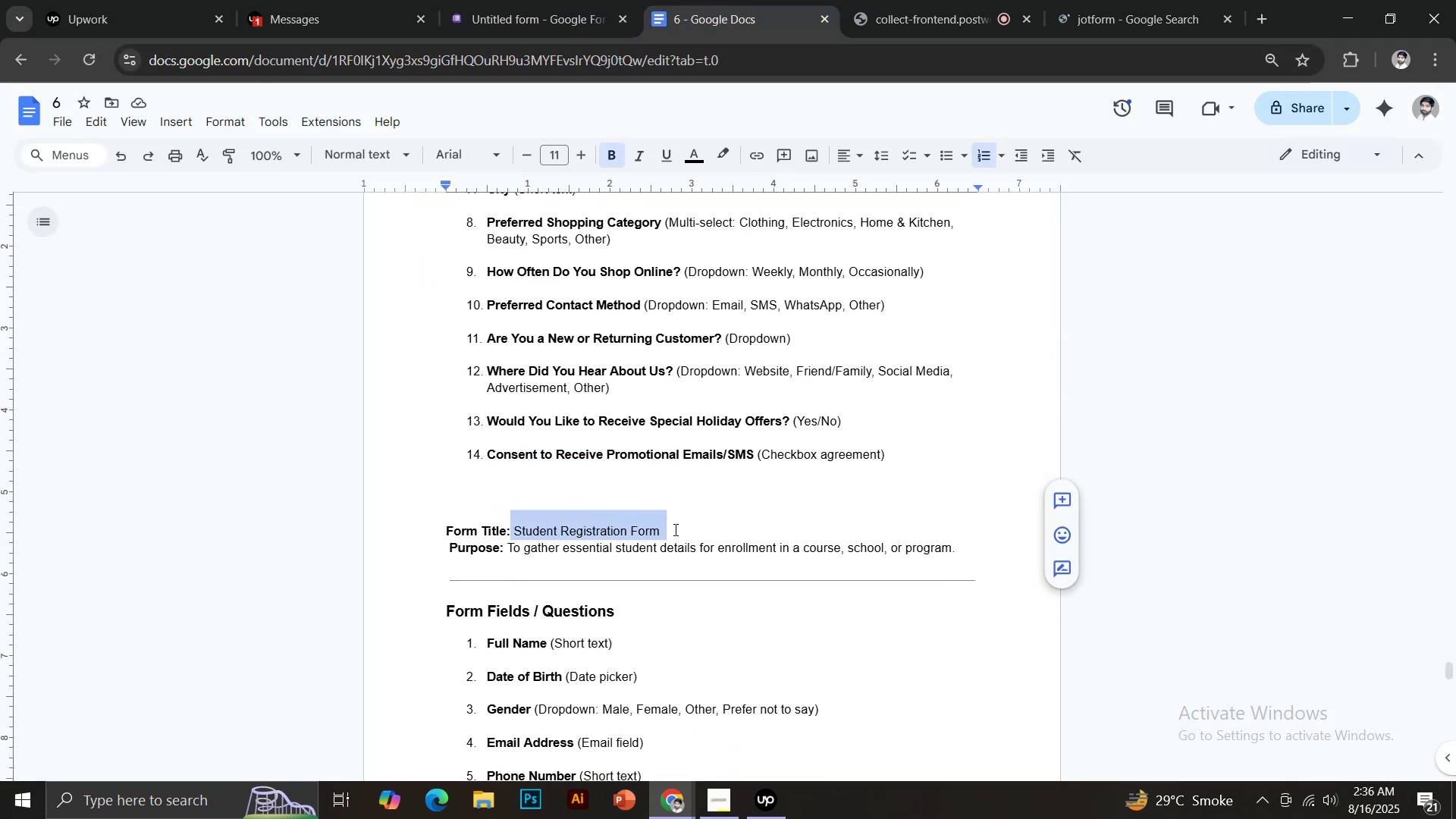 
key(Control+C)
 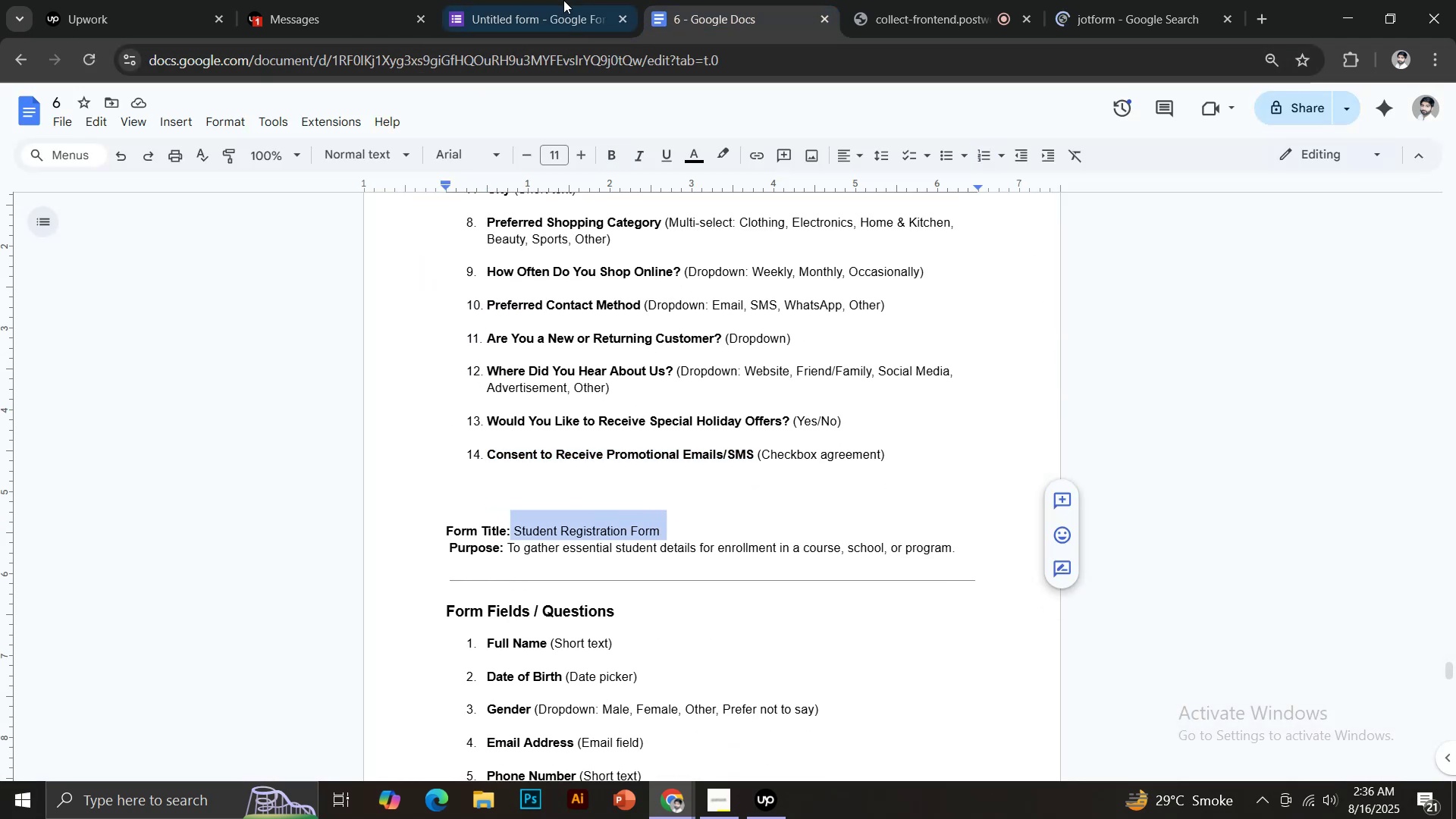 
left_click([563, 0])
 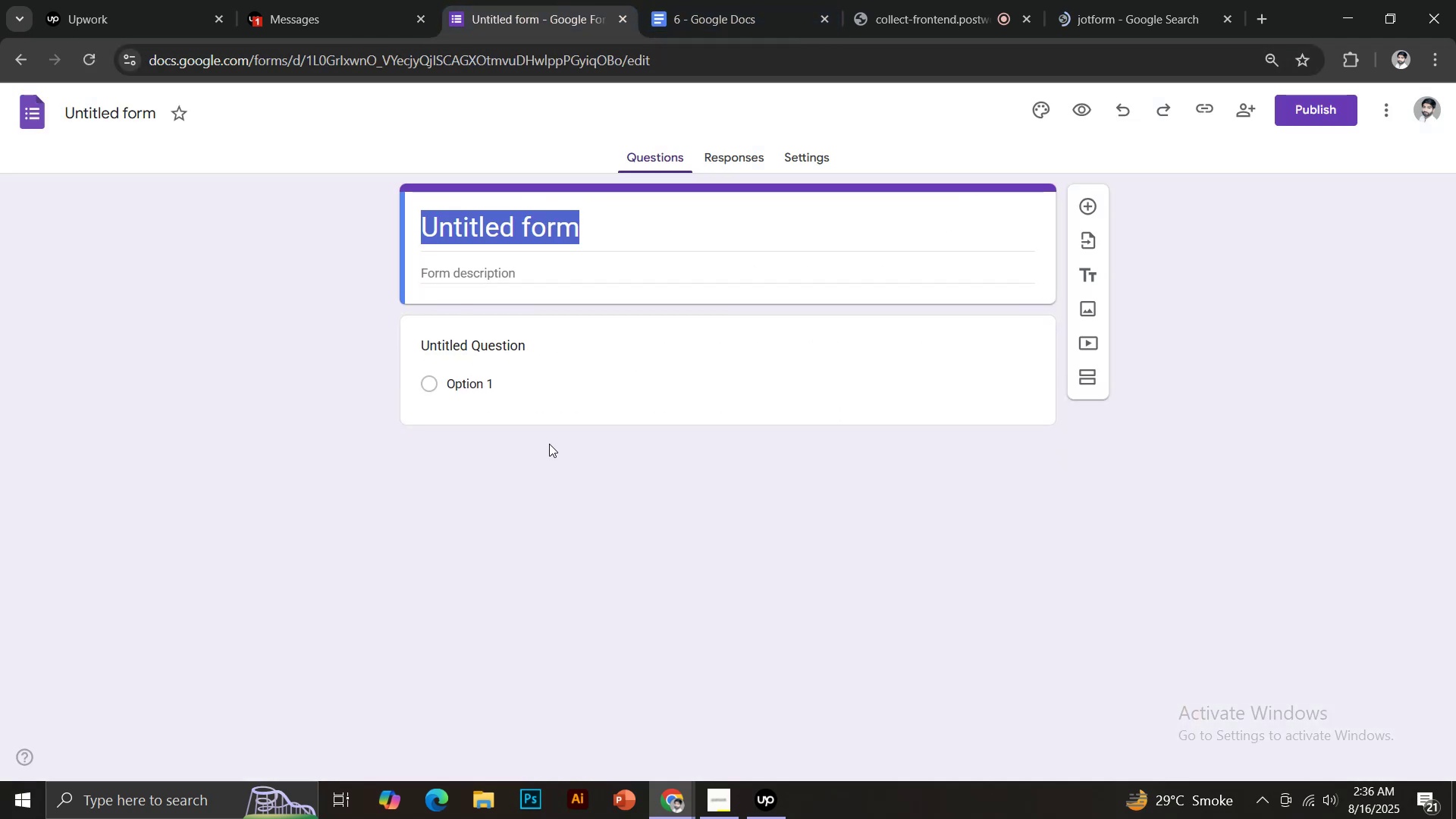 
key(Control+Shift+V)
 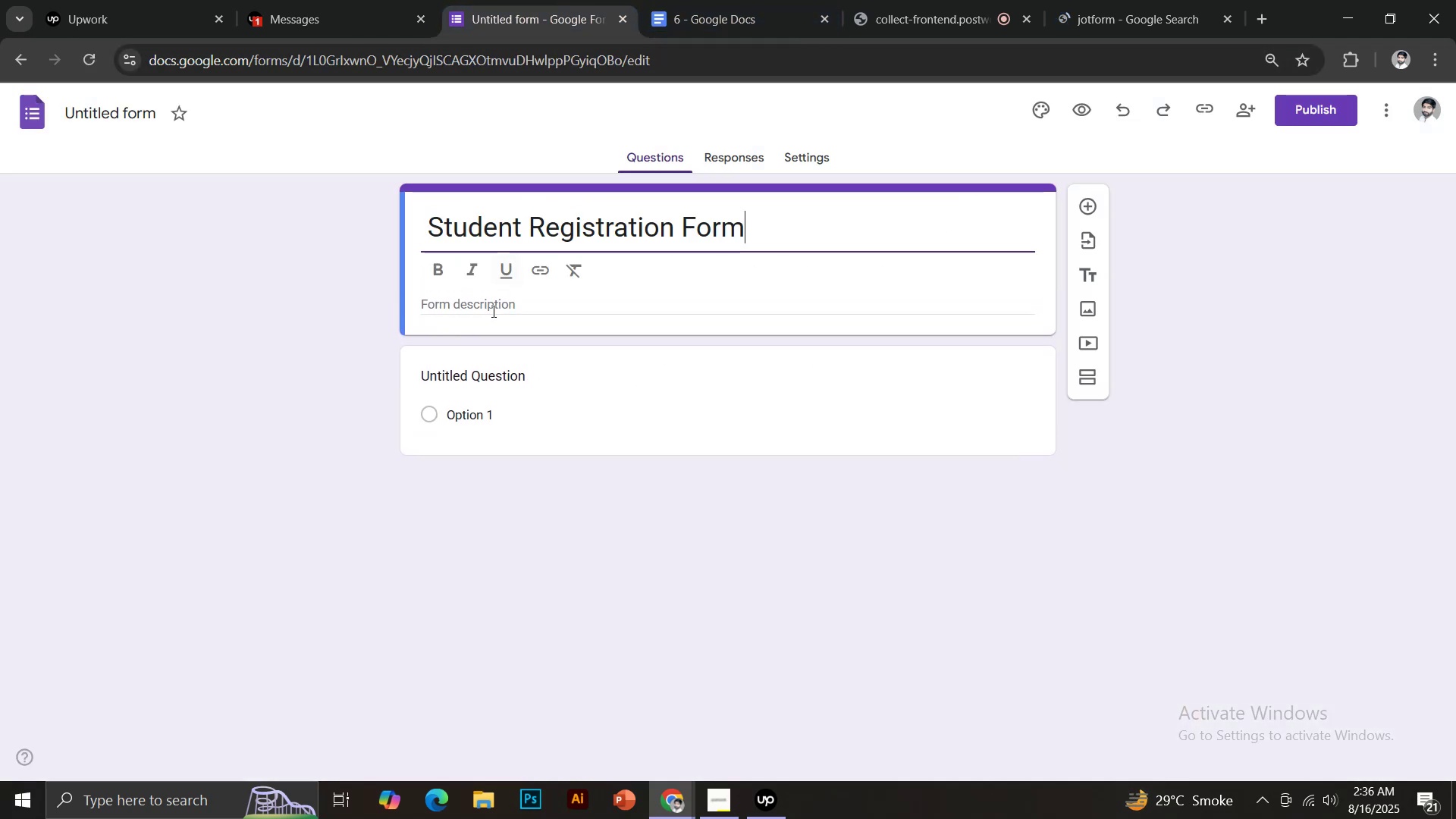 
left_click([490, 313])
 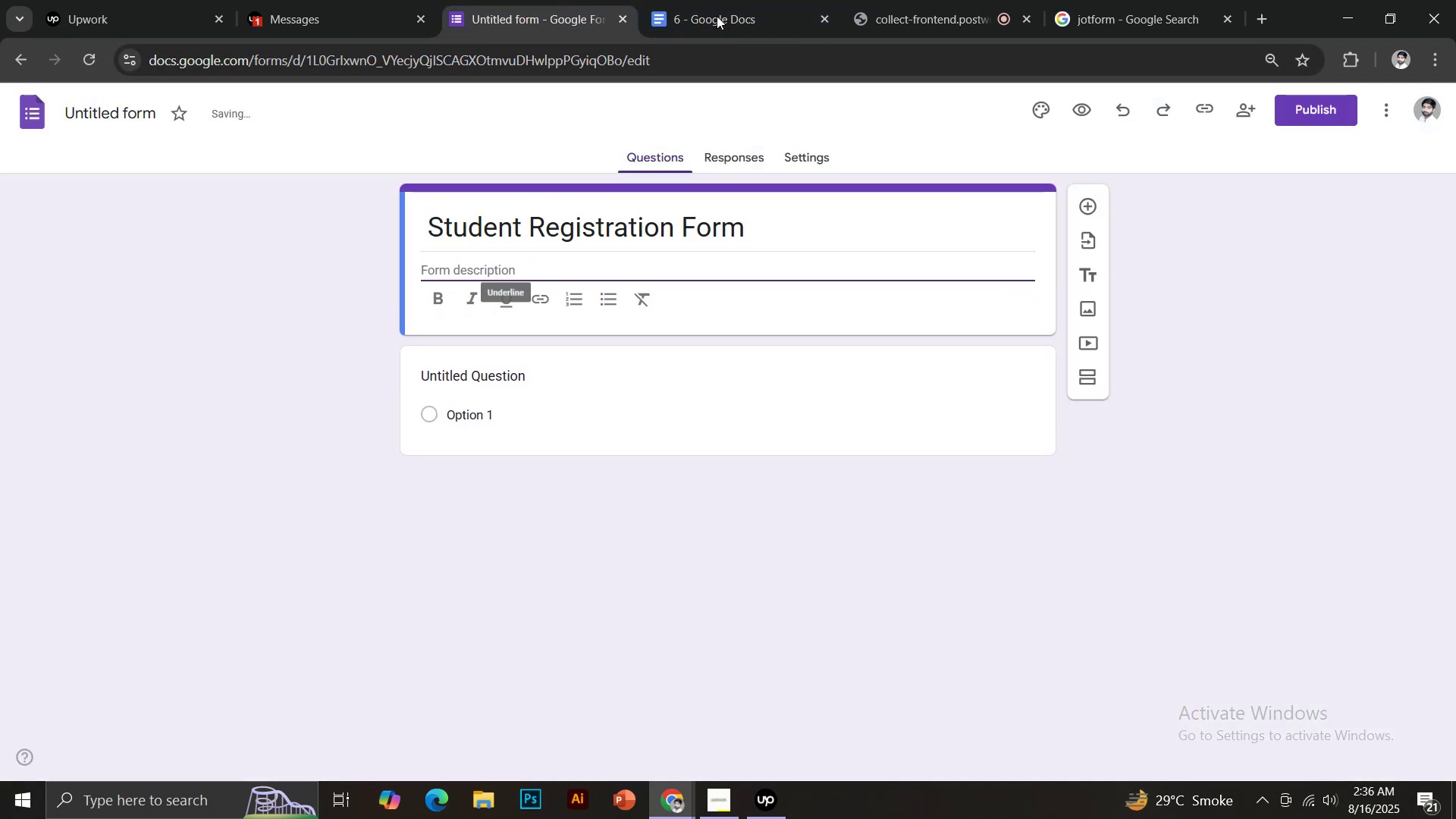 
left_click([717, 12])
 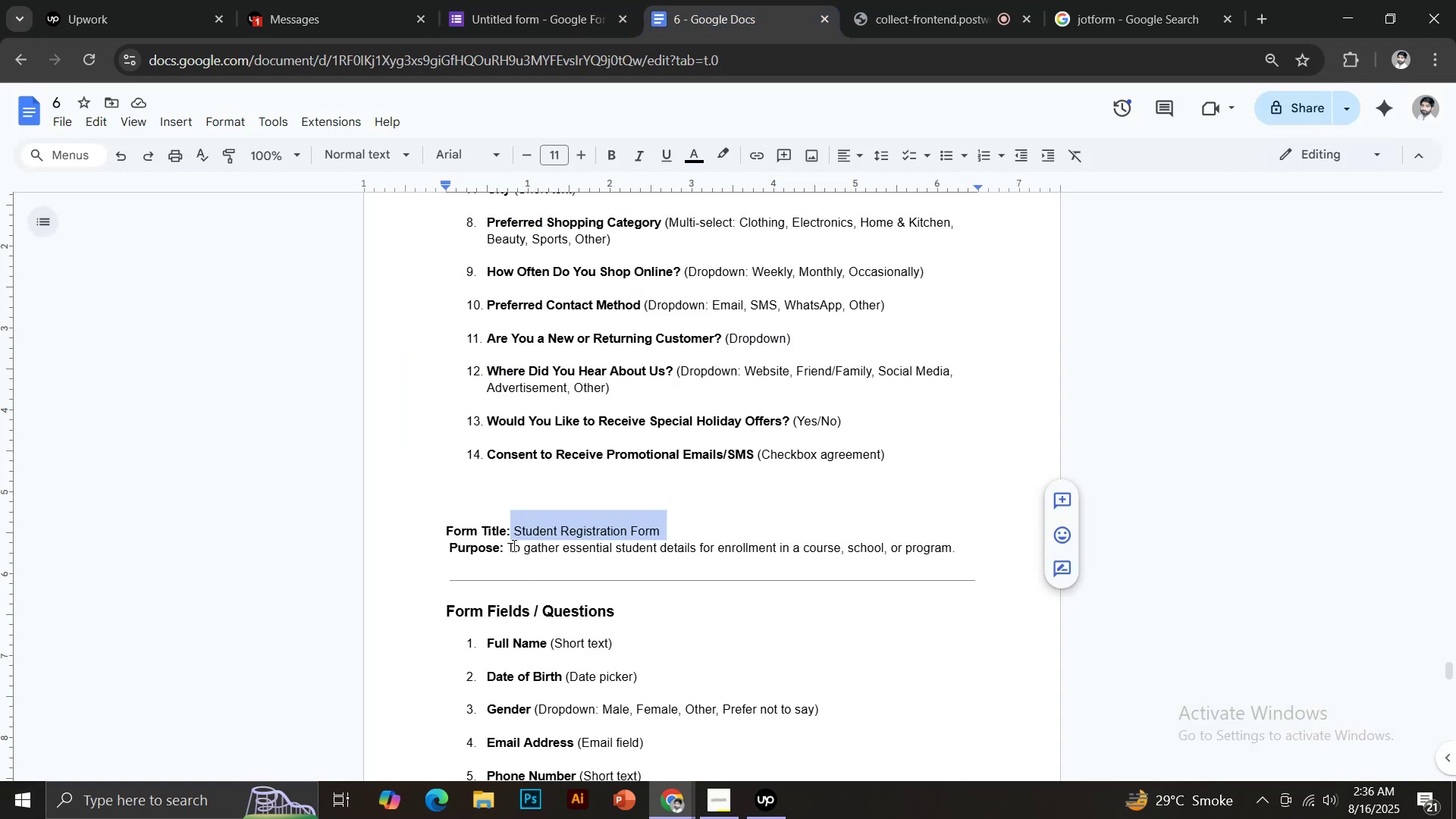 
left_click_drag(start_coordinate=[510, 545], to_coordinate=[956, 548])
 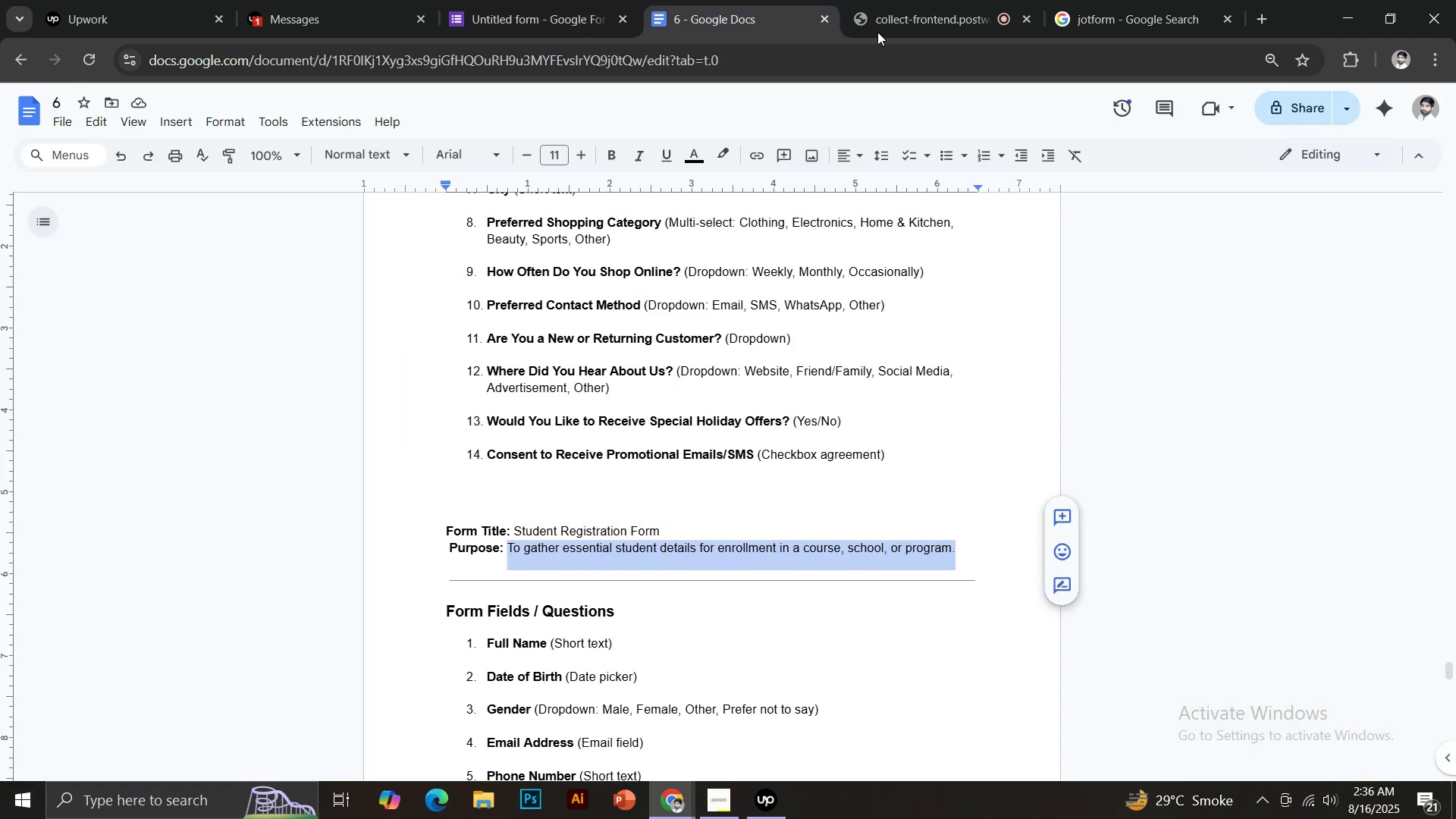 
key(Control+C)
 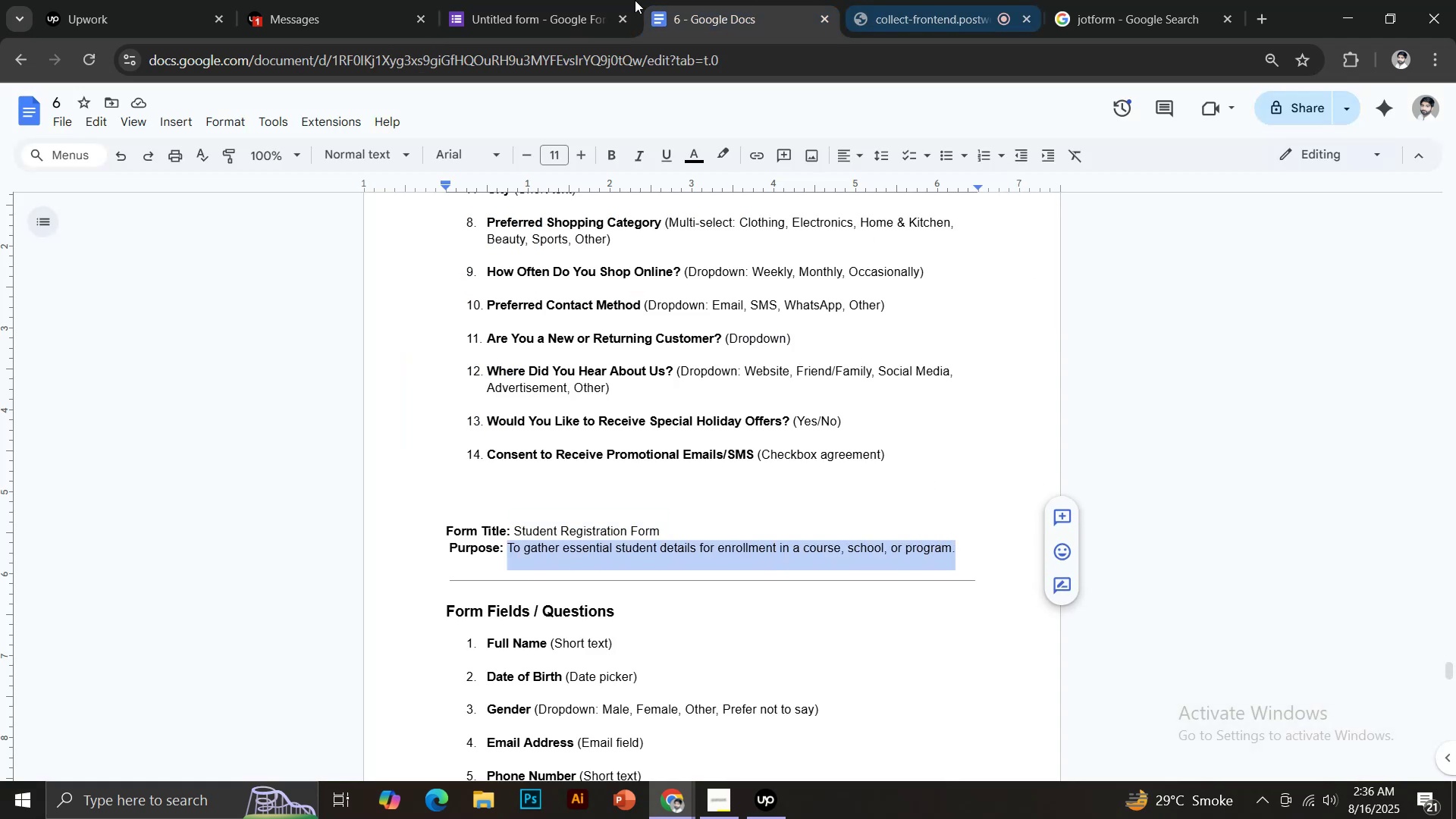 
left_click([551, 0])
 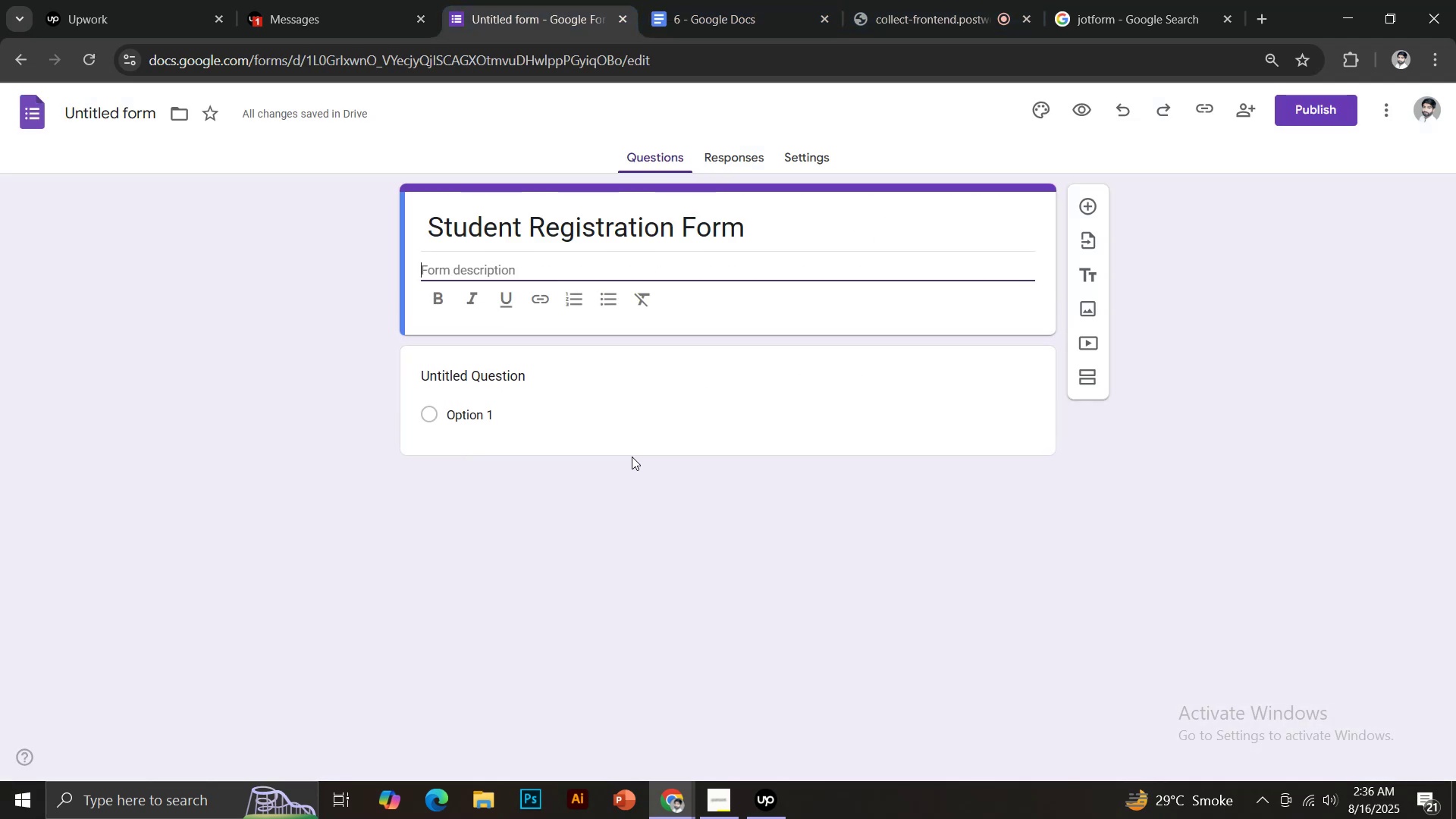 
key(Control+V)
 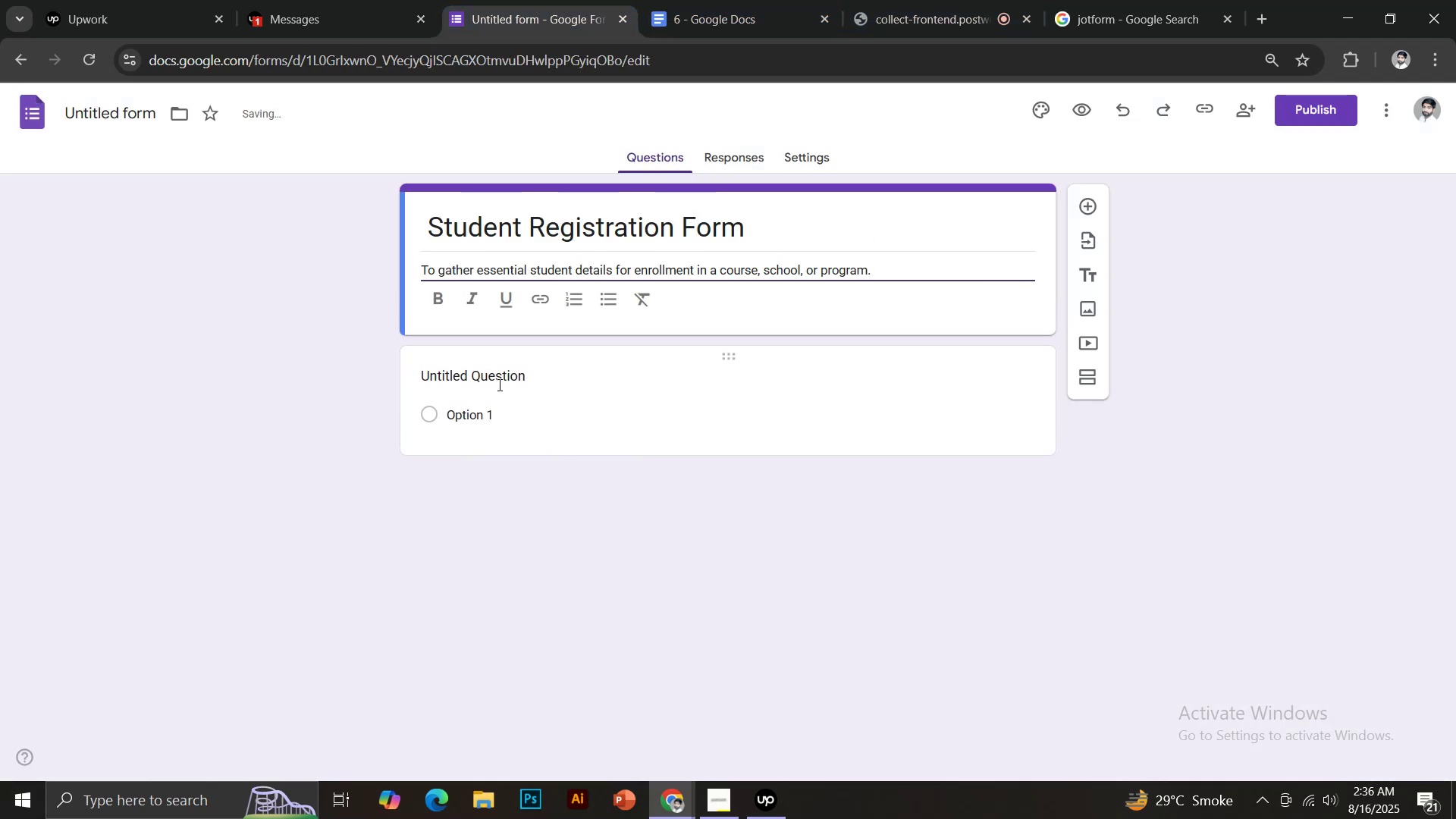 
left_click([497, 383])
 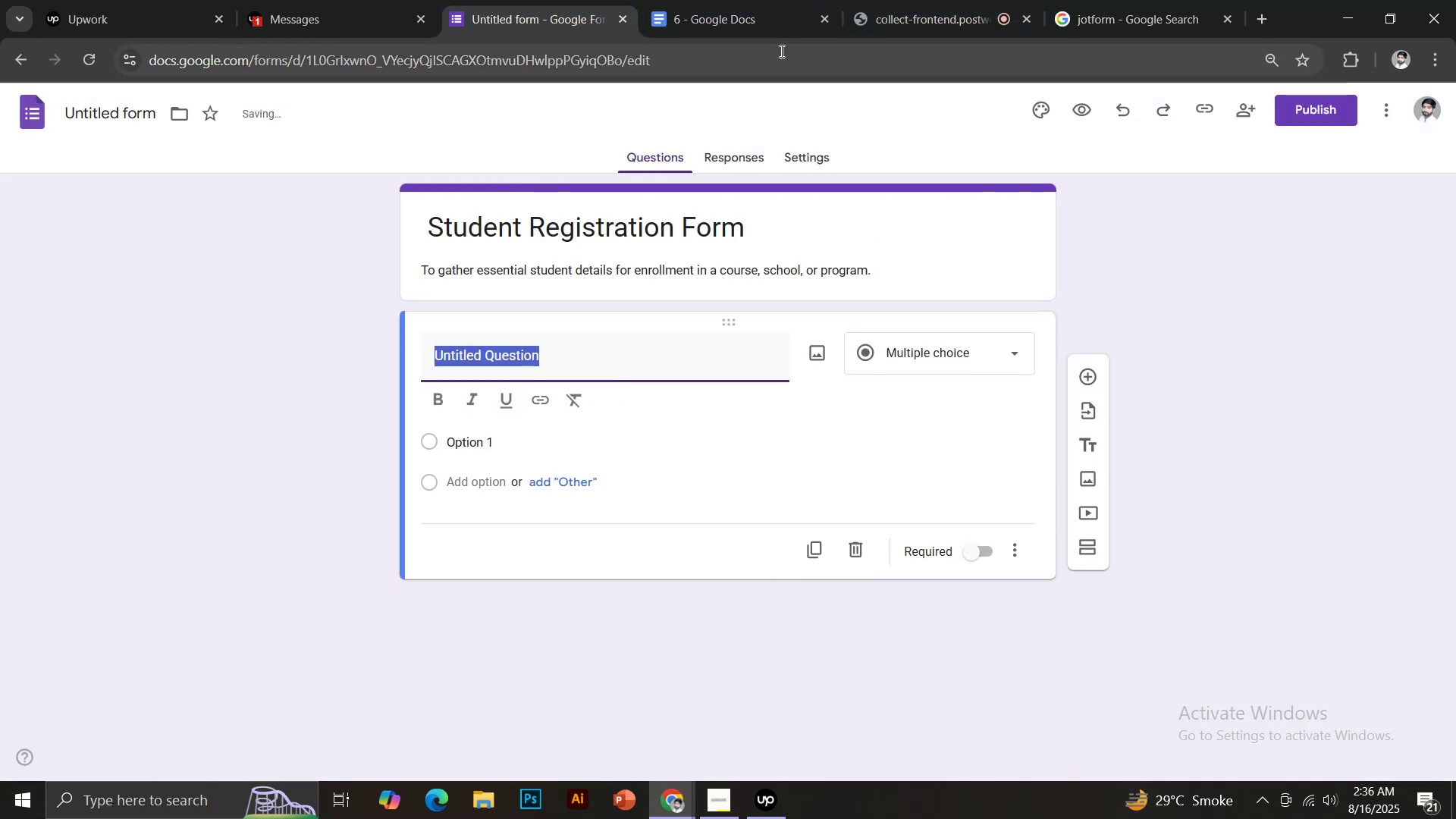 
left_click([752, 9])
 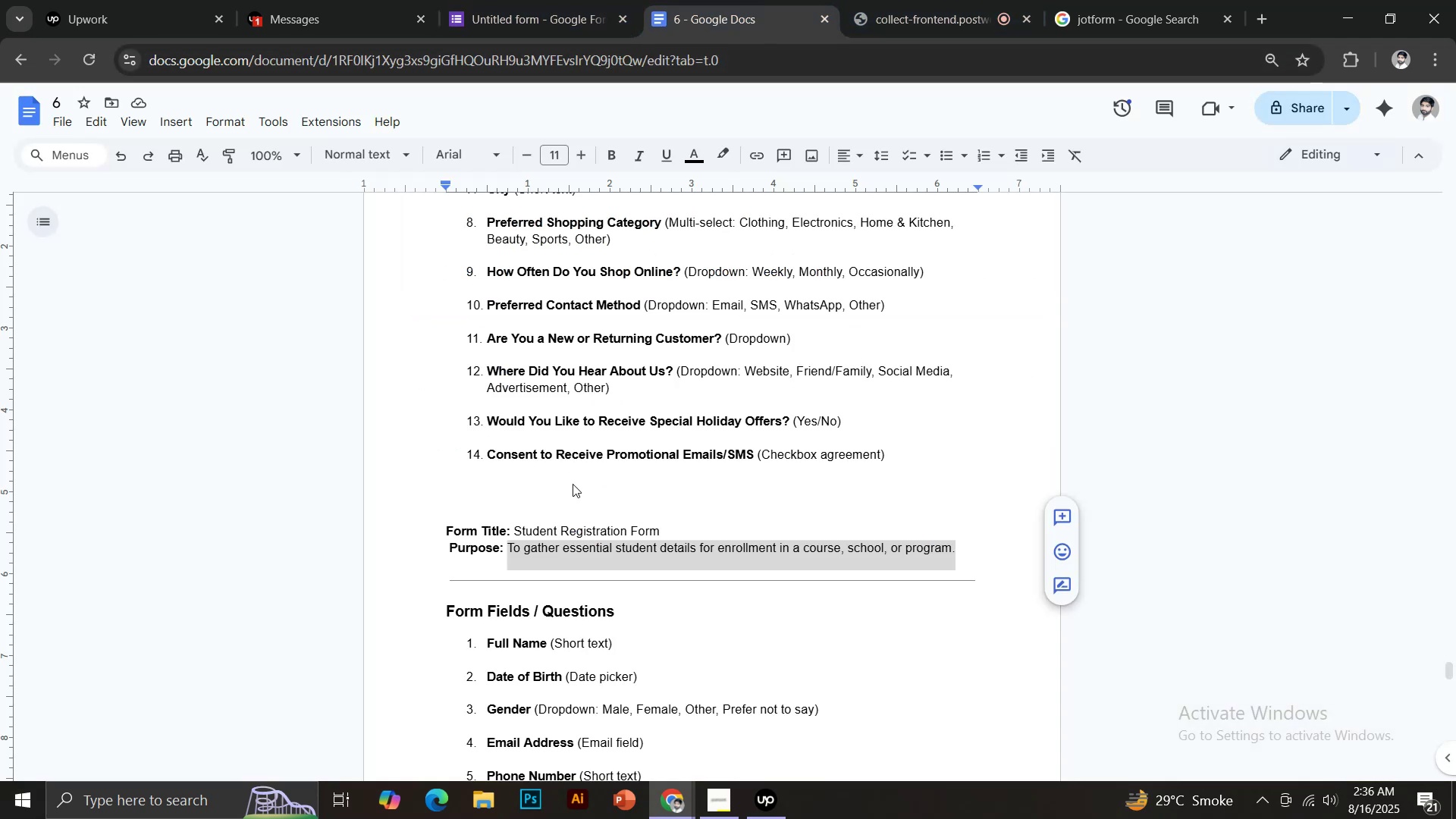 
scroll: coordinate [561, 530], scroll_direction: down, amount: 2.0
 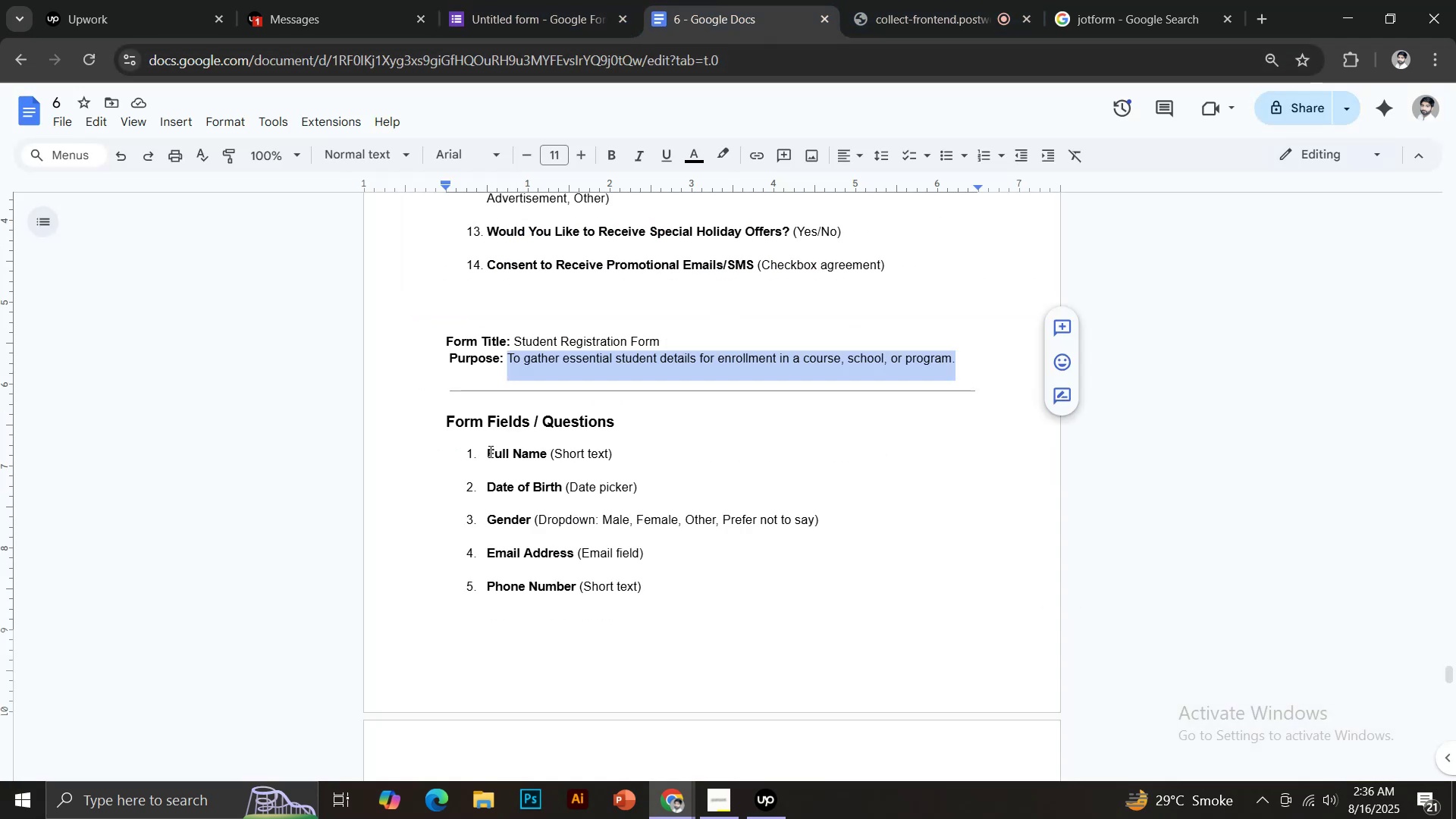 
left_click_drag(start_coordinate=[485, 453], to_coordinate=[551, 453])
 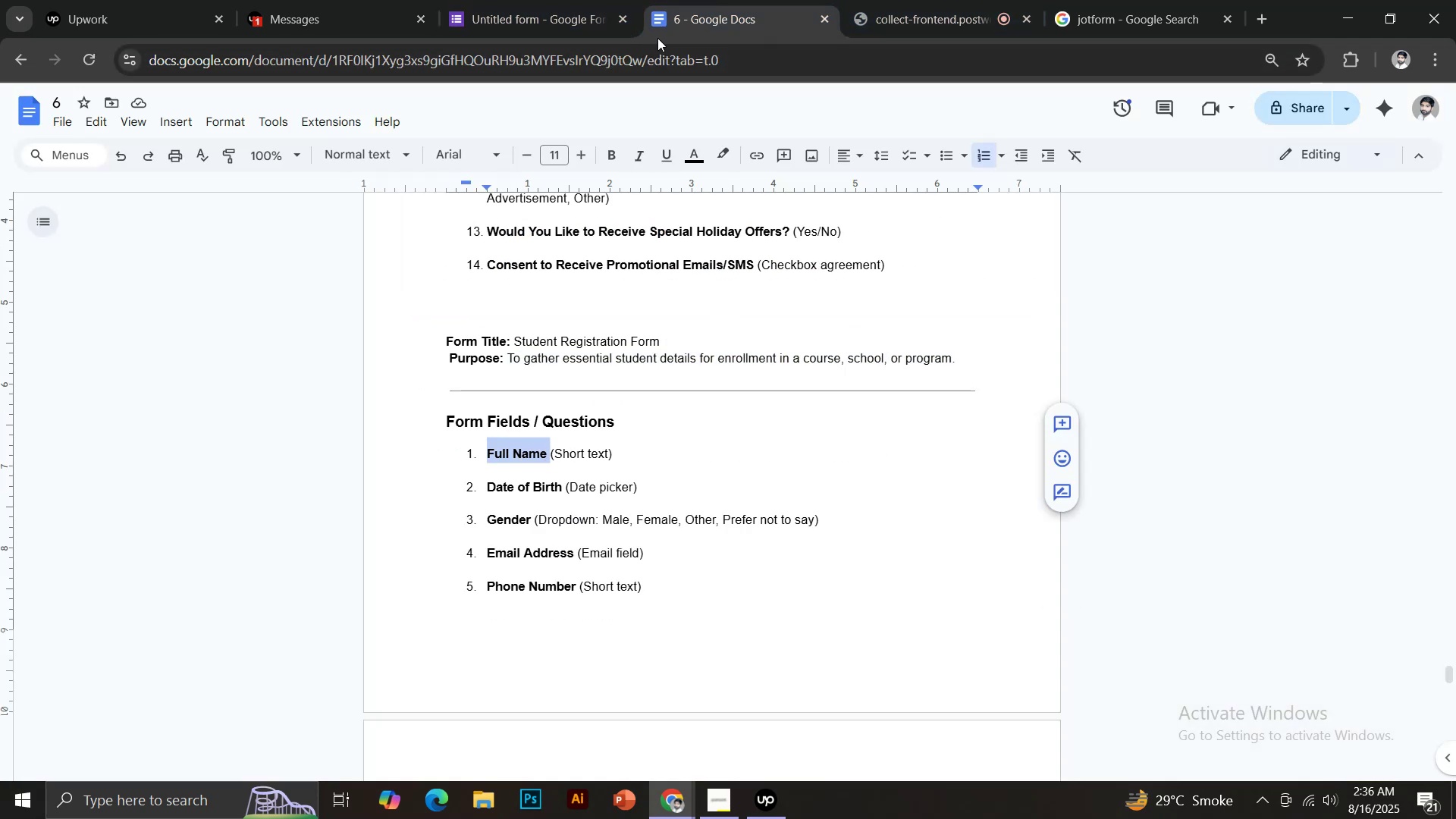 
key(Control+C)
 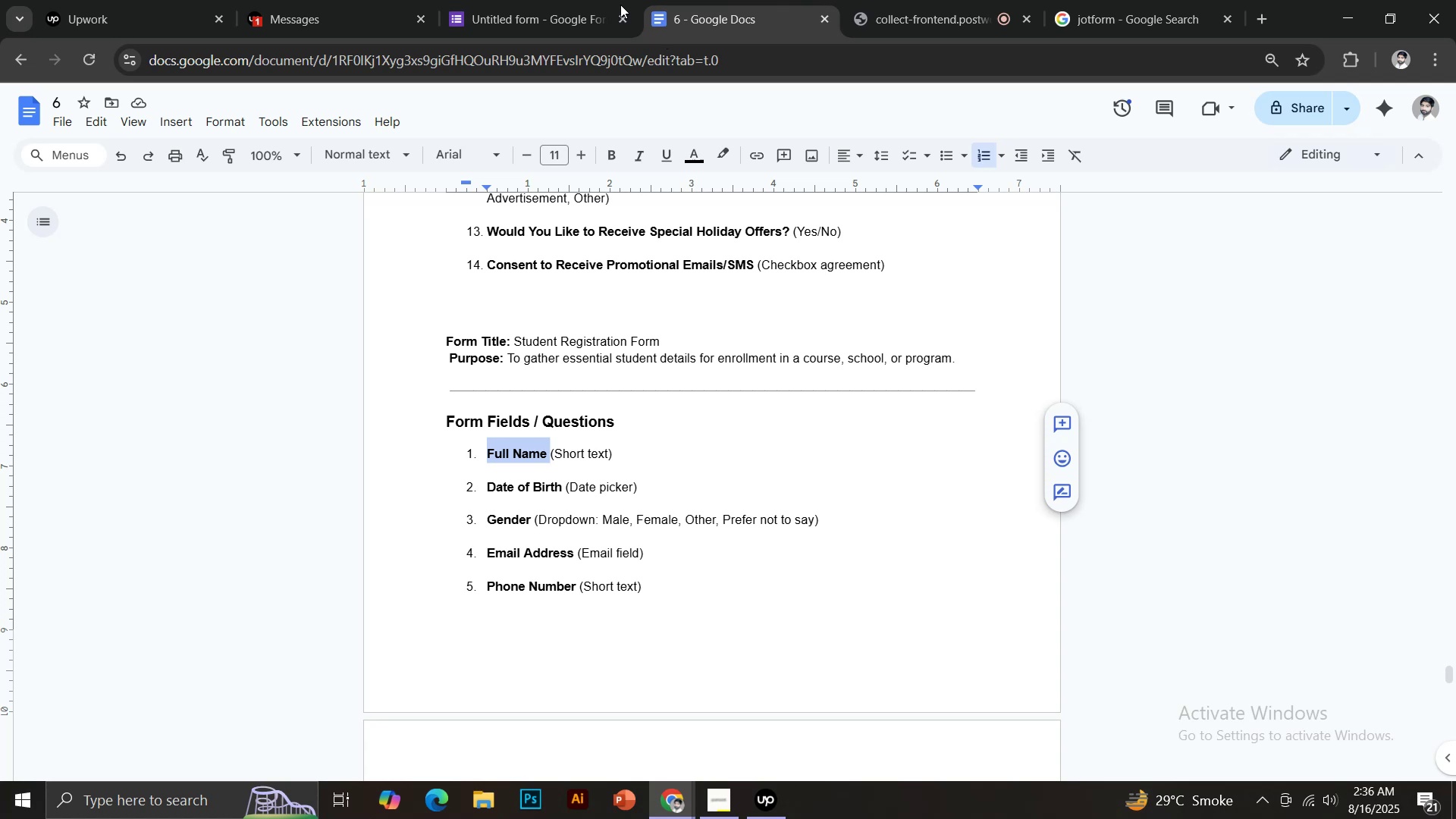 
left_click([548, 0])
 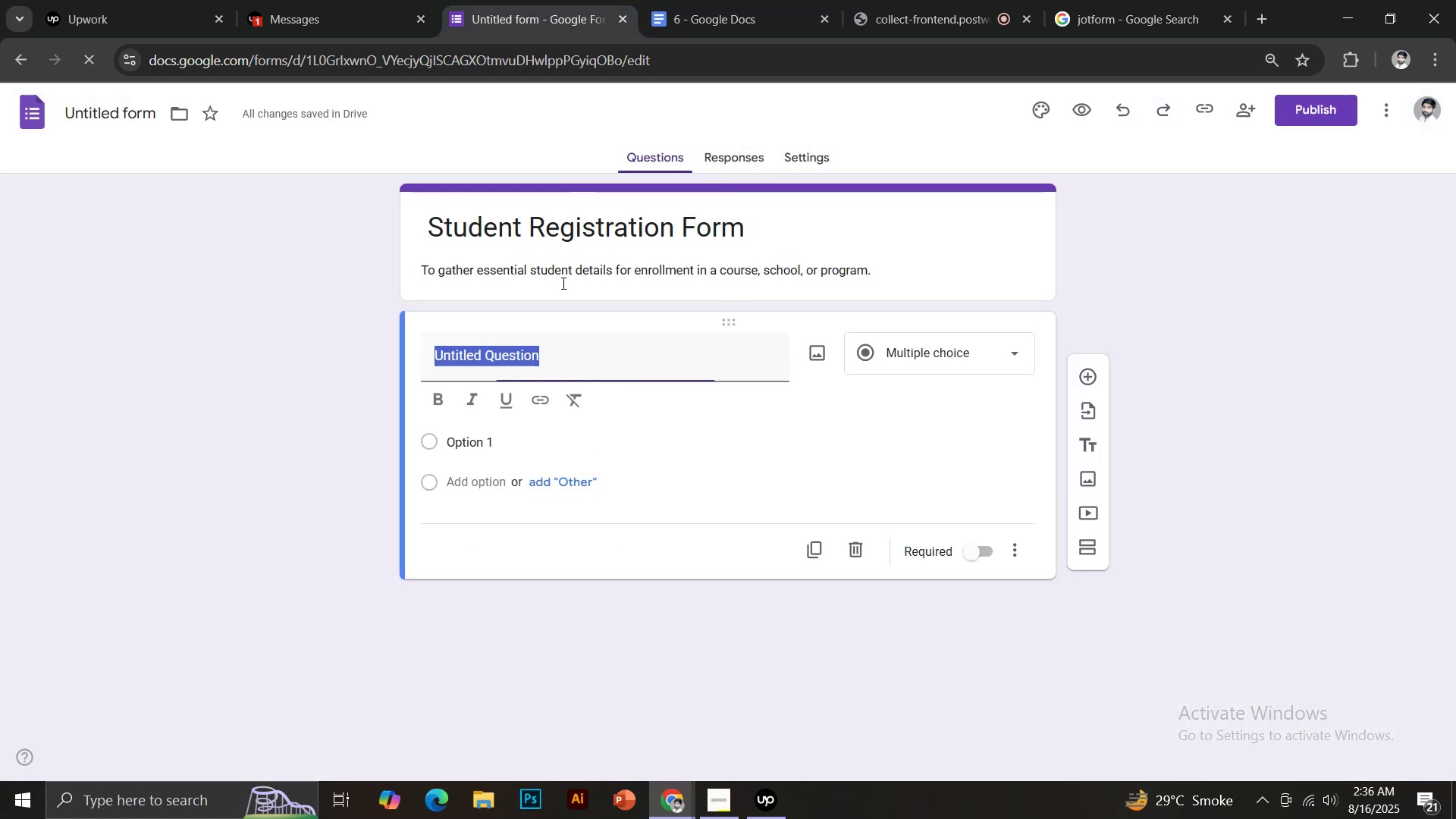 
key(Control+V)
 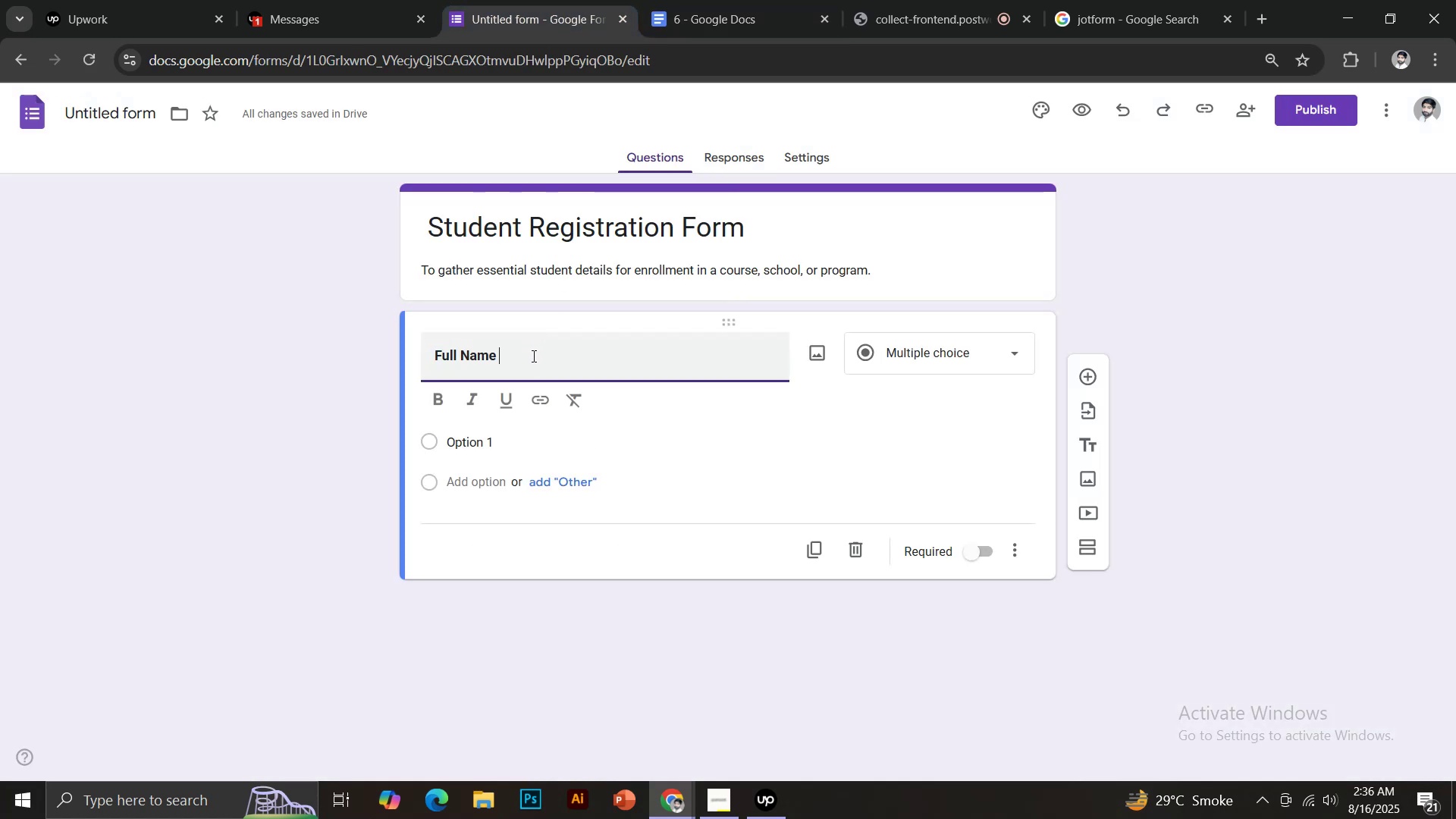 
key(Control+ControlLeft)
 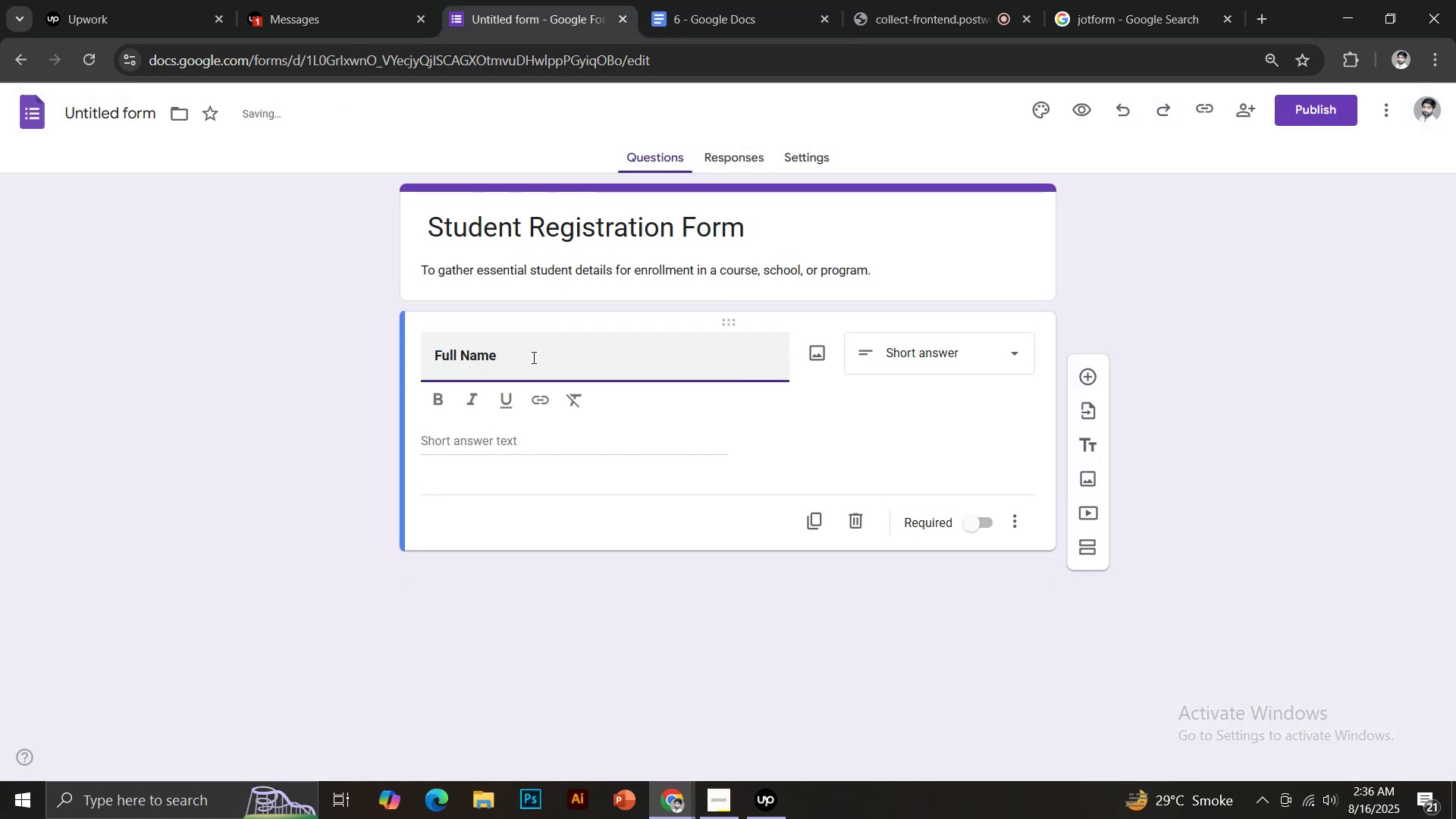 
key(Control+ControlLeft)
 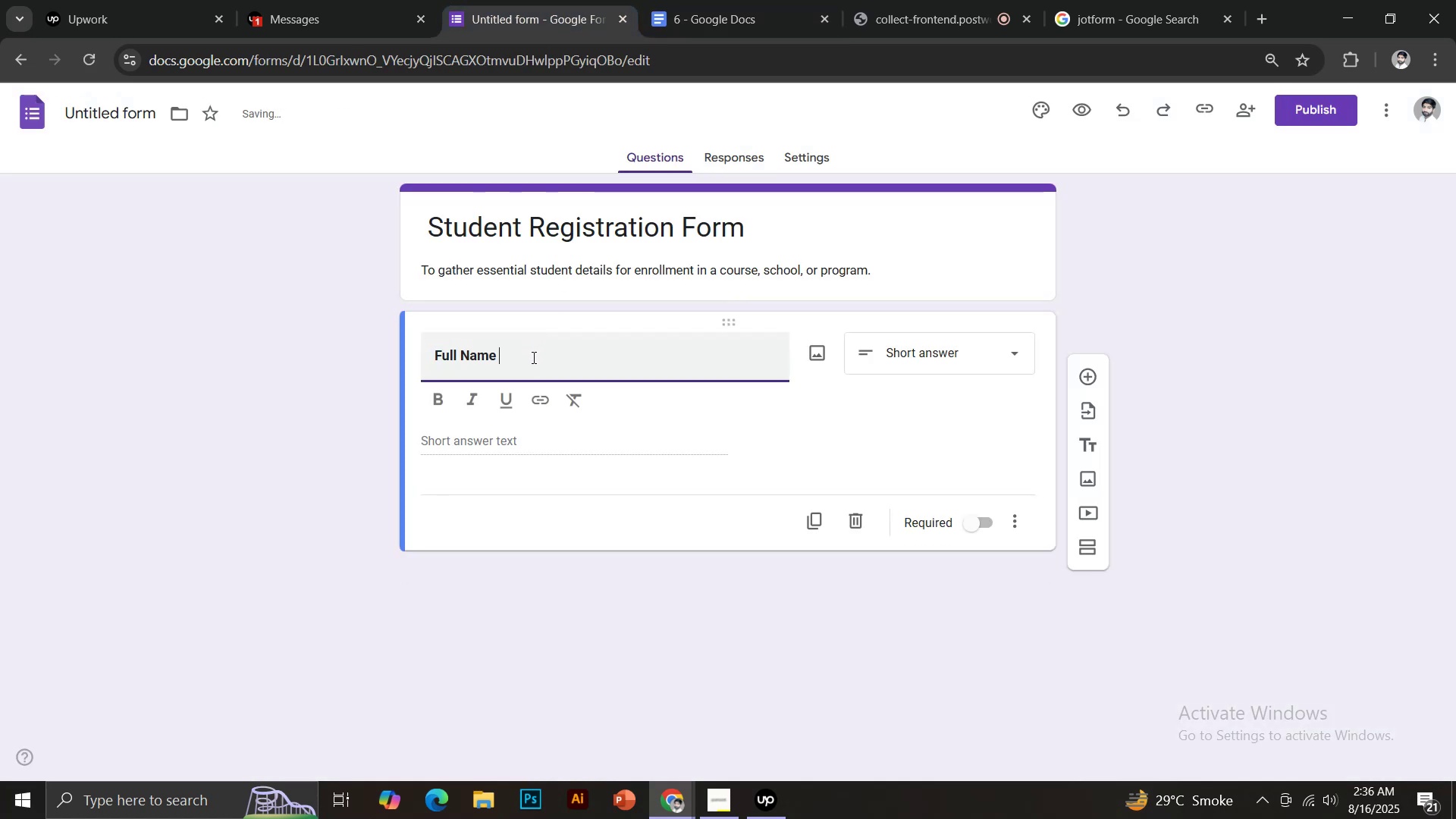 
key(Control+A)
 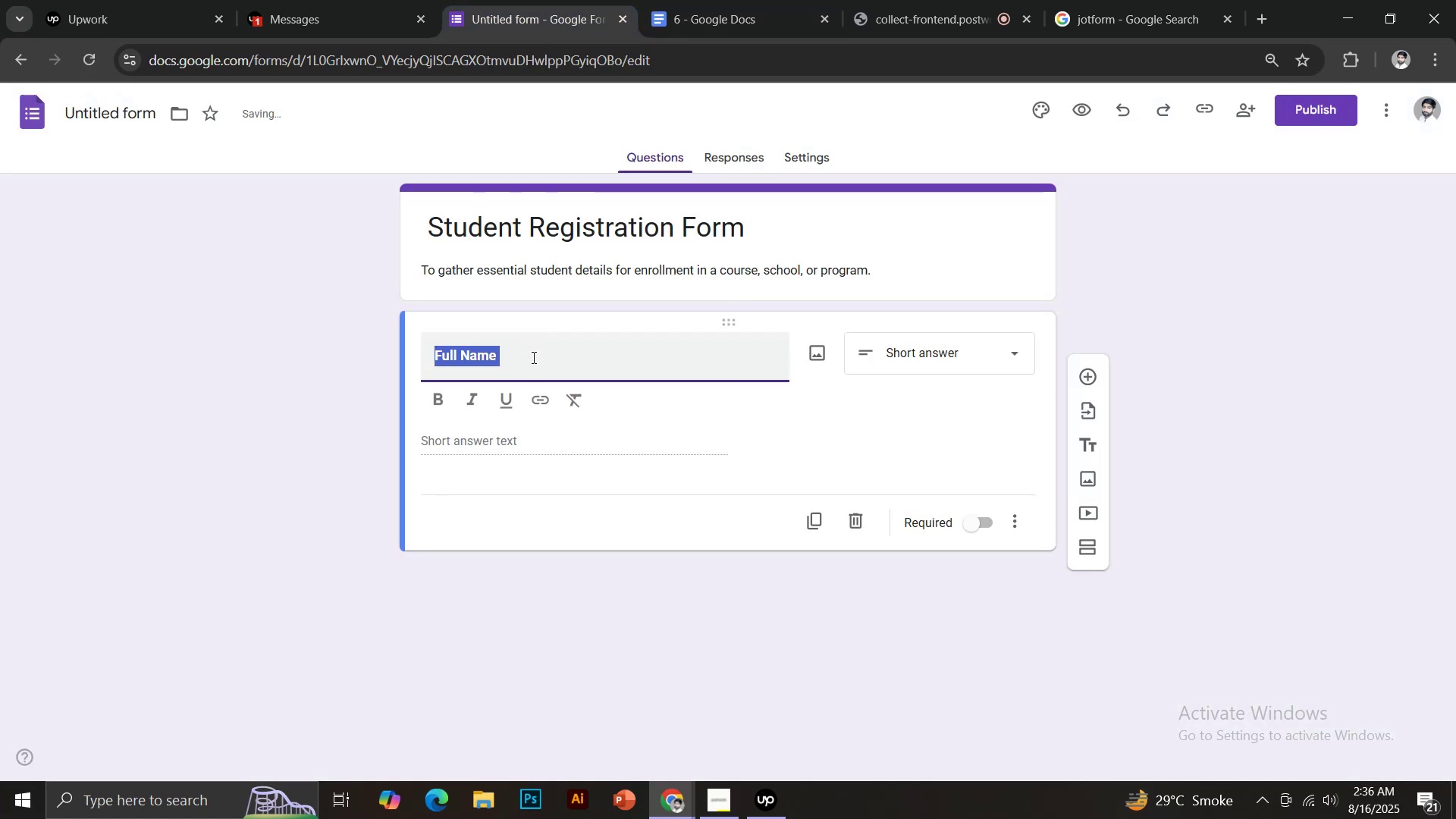 
key(Control+Shift+V)
 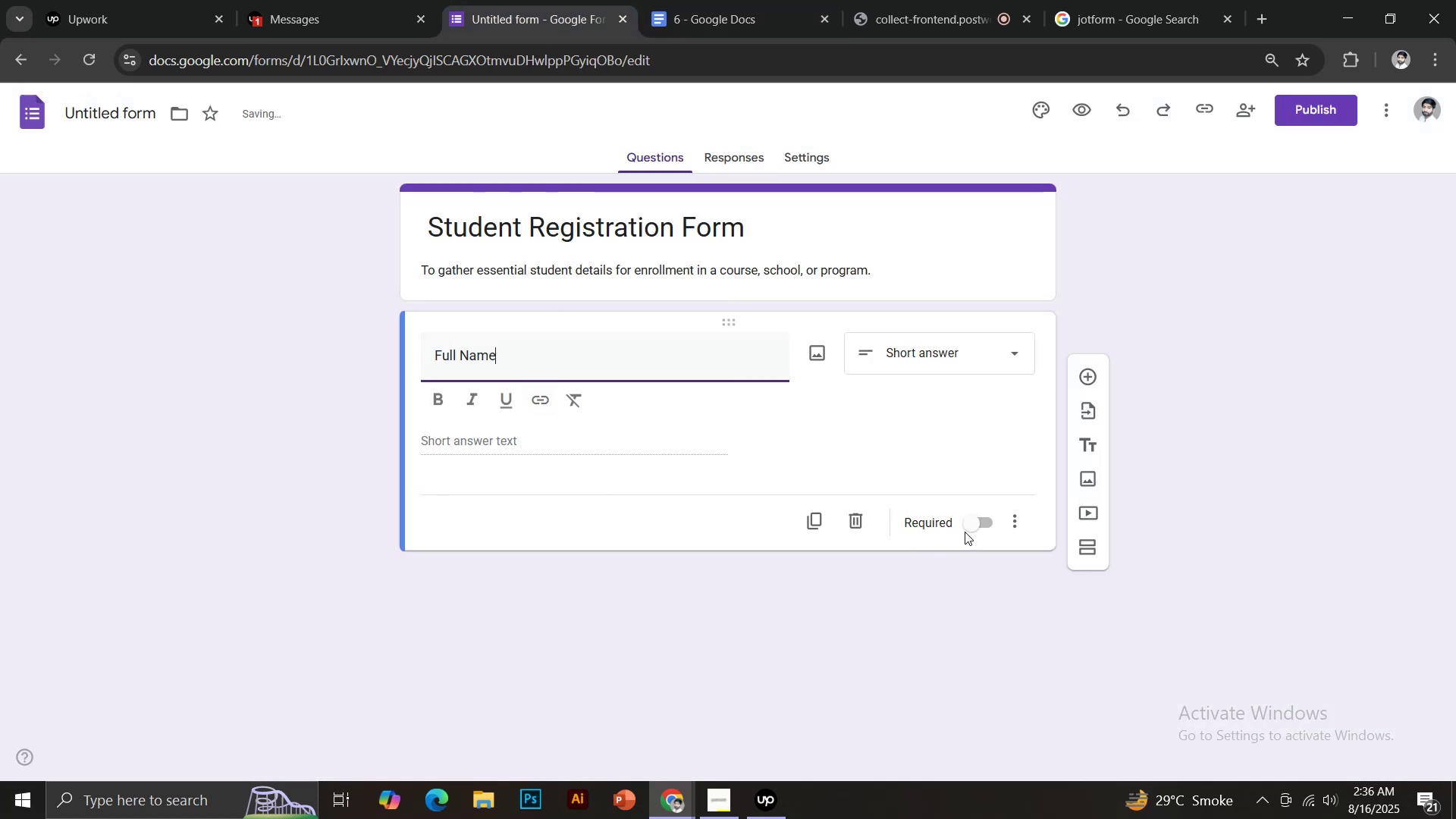 
left_click([965, 530])
 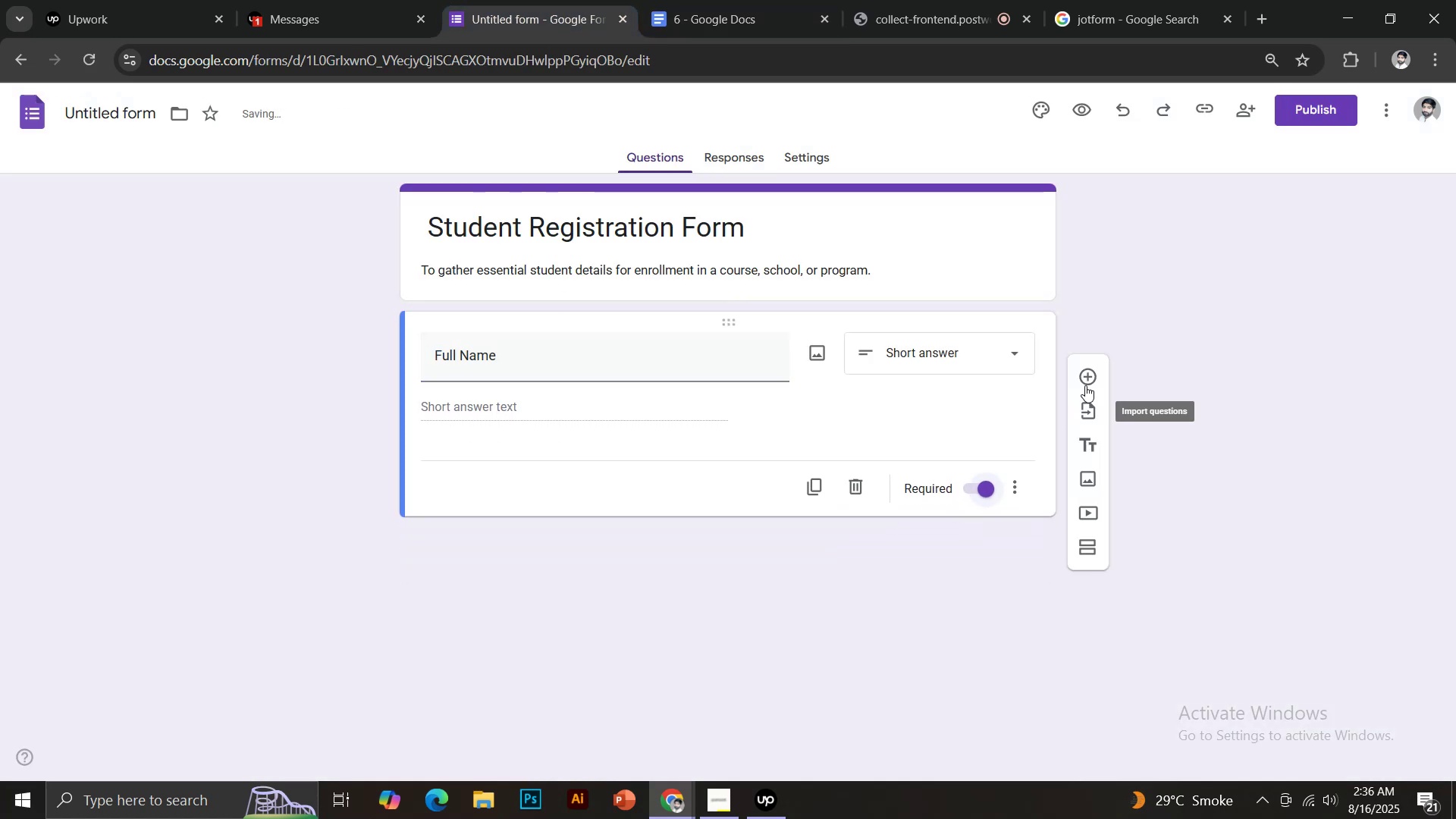 
left_click([1084, 380])
 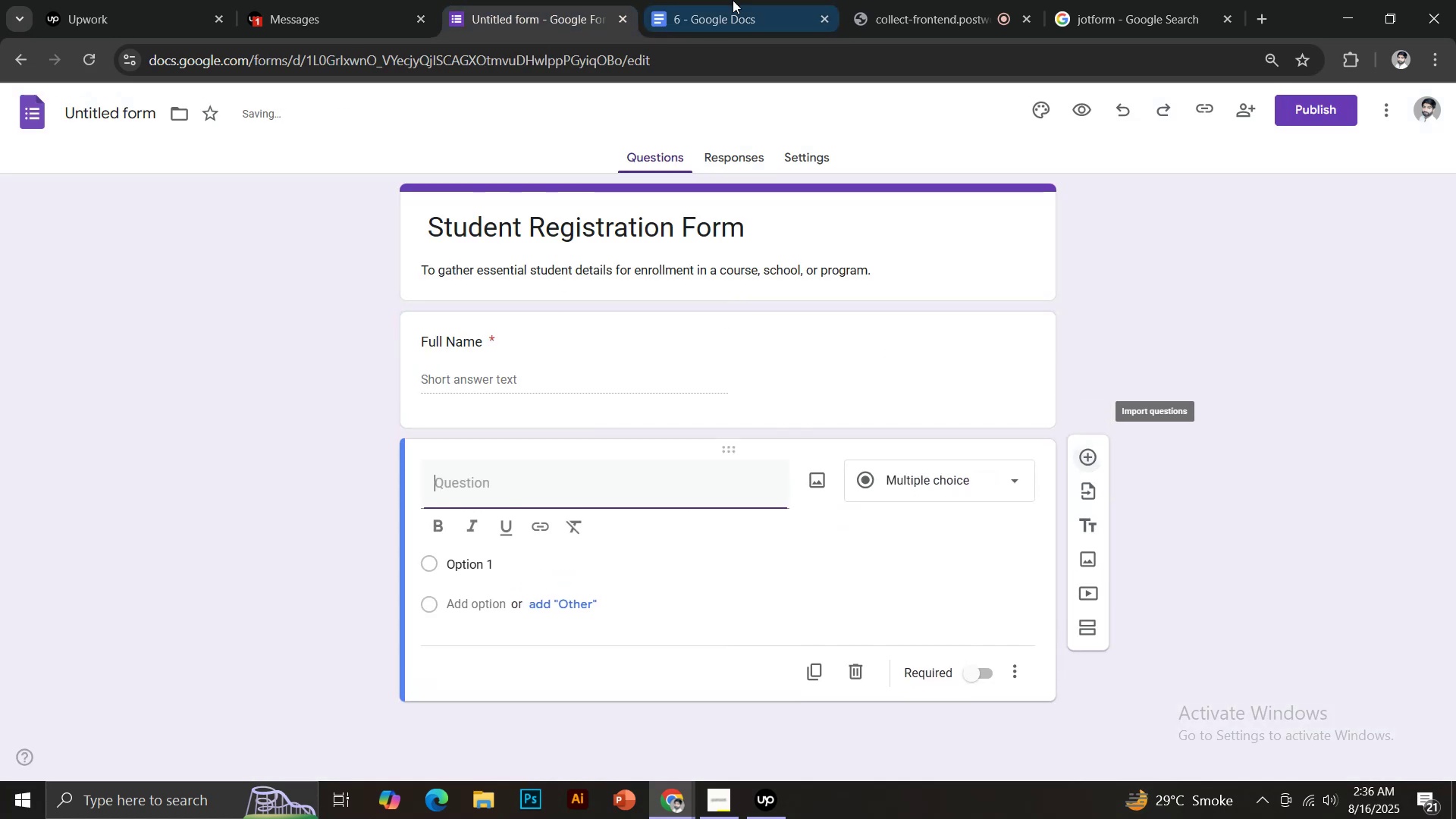 
left_click([725, 0])
 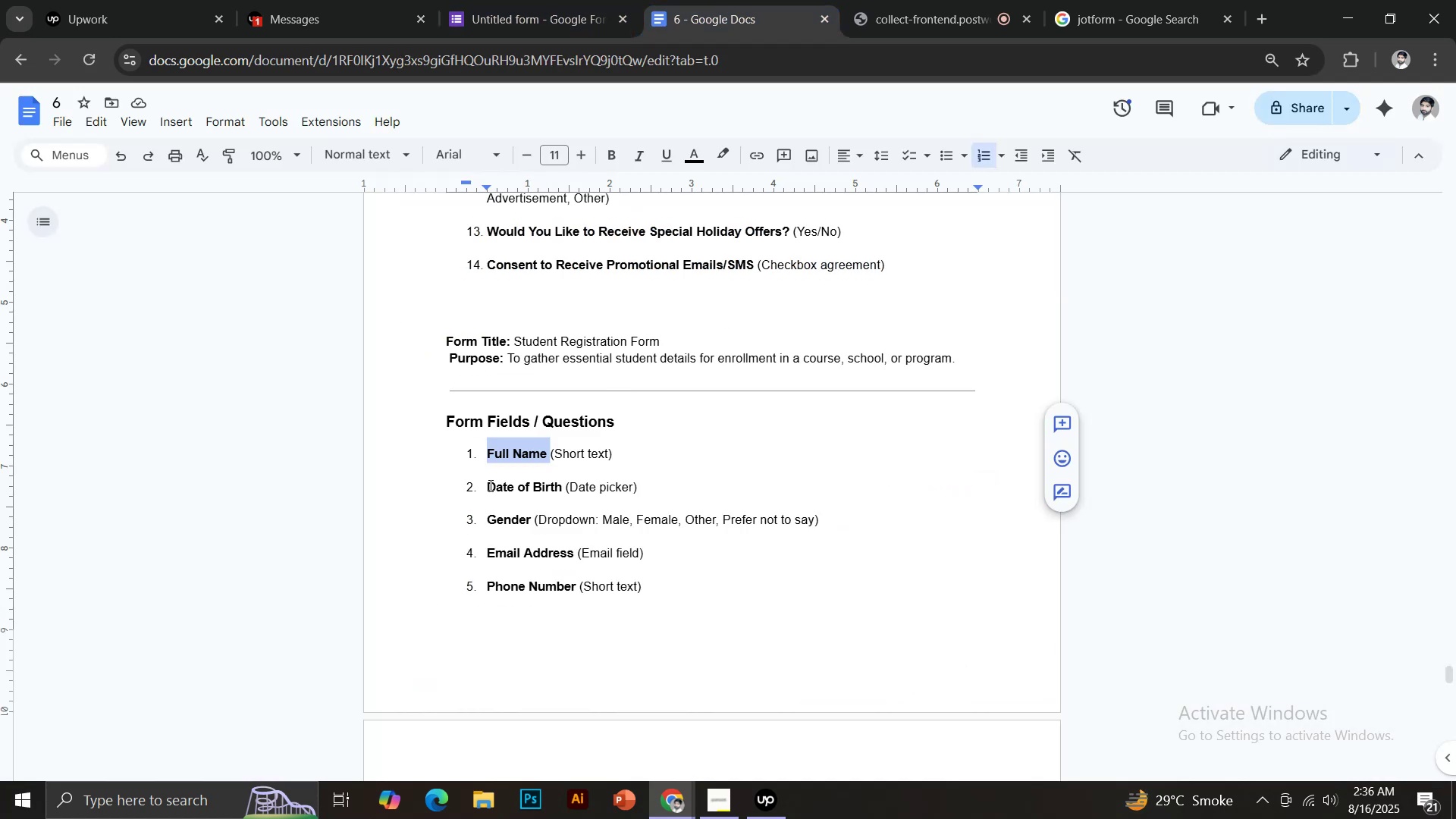 
left_click_drag(start_coordinate=[488, 485], to_coordinate=[560, 485])
 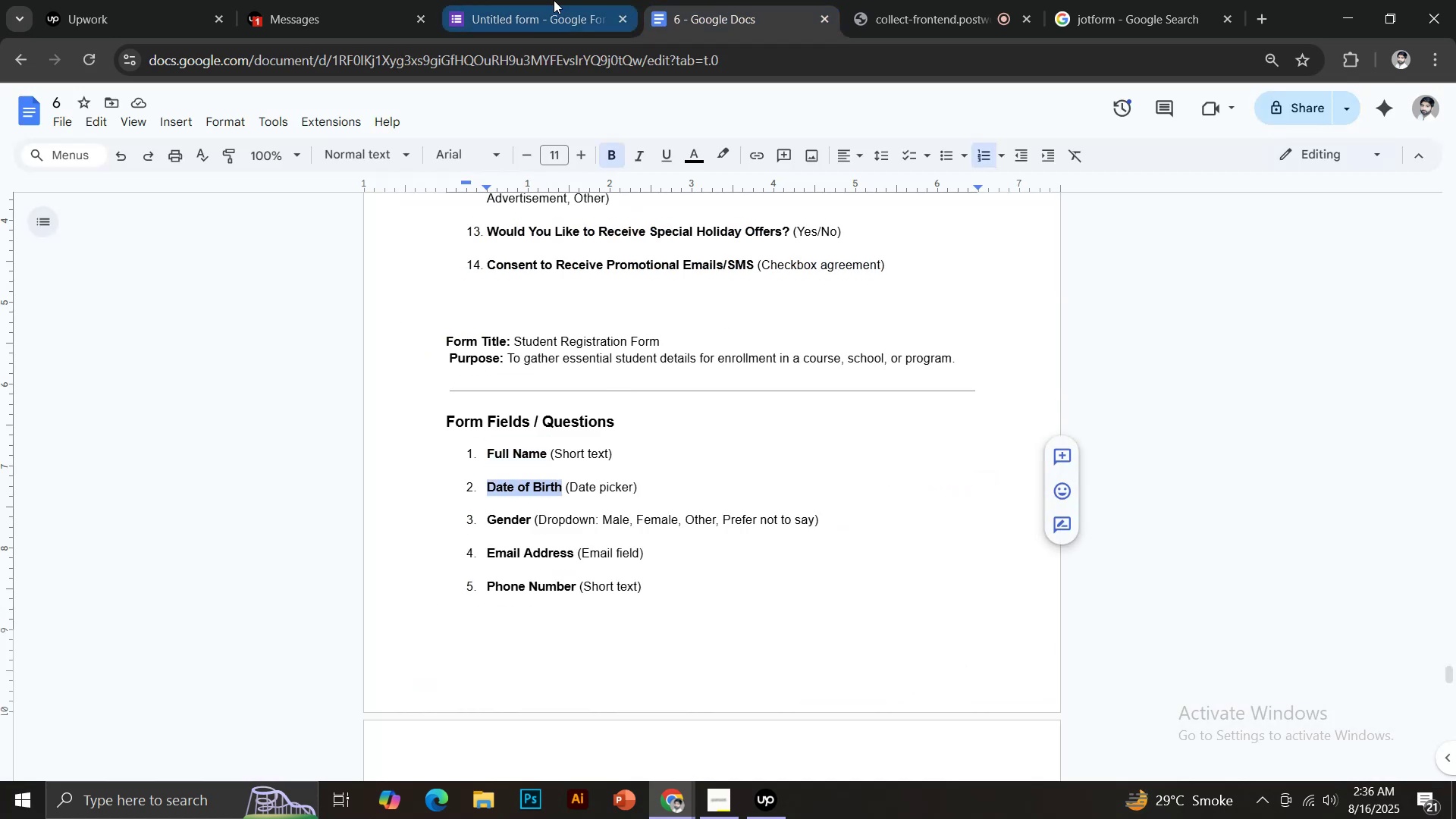 
key(Control+C)
 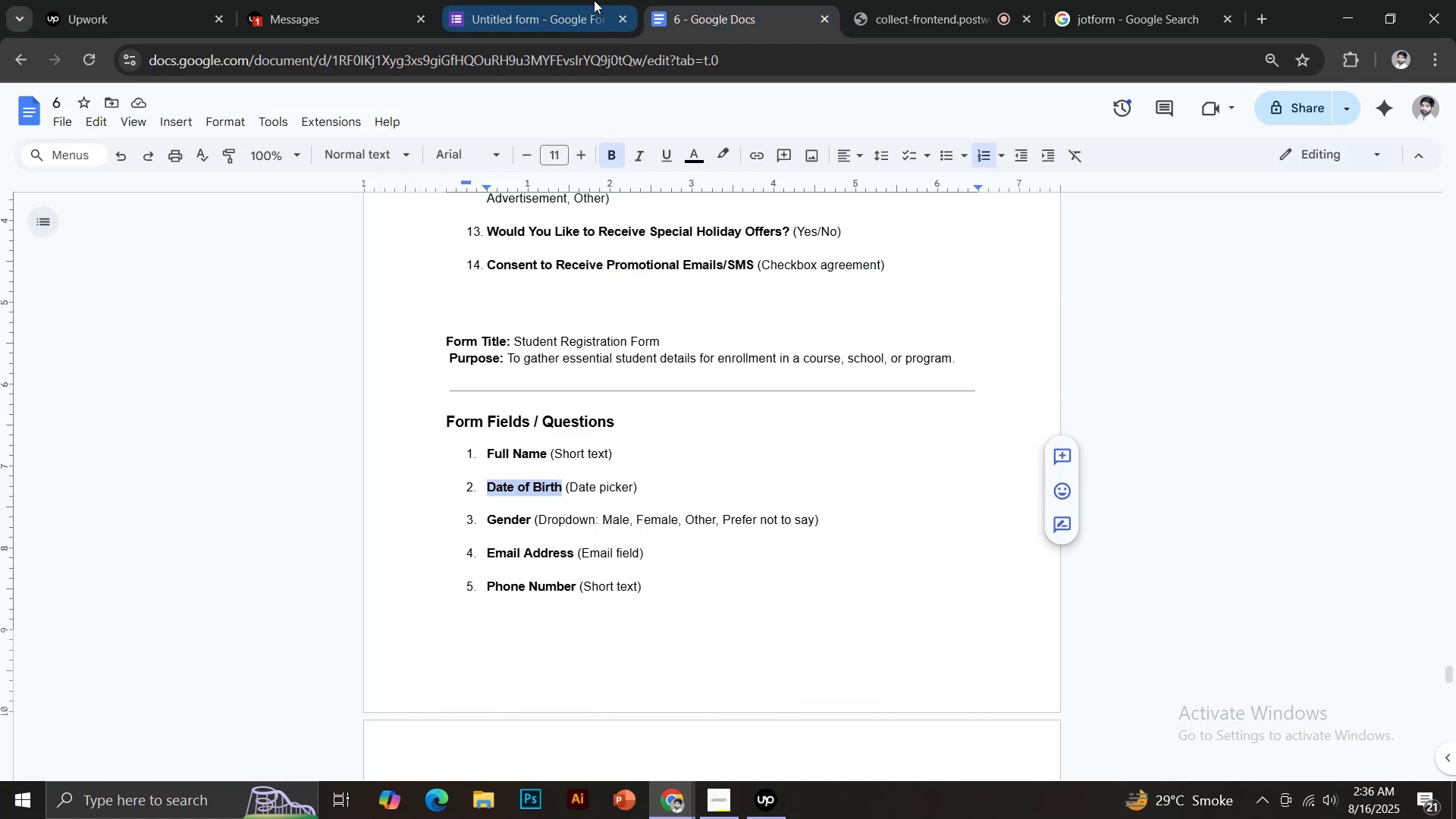 
left_click([554, 0])
 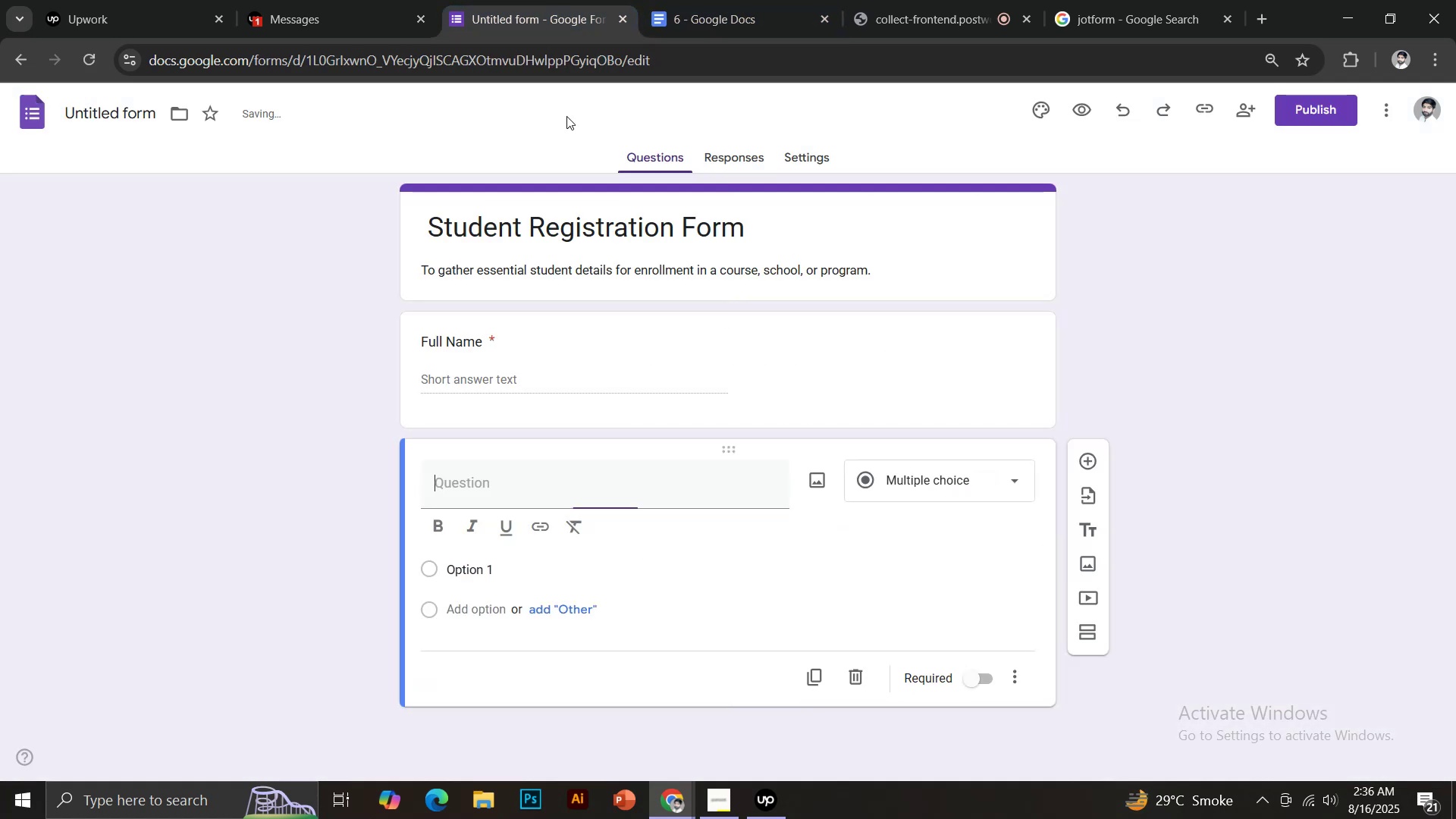 
key(Control+Shift+V)
 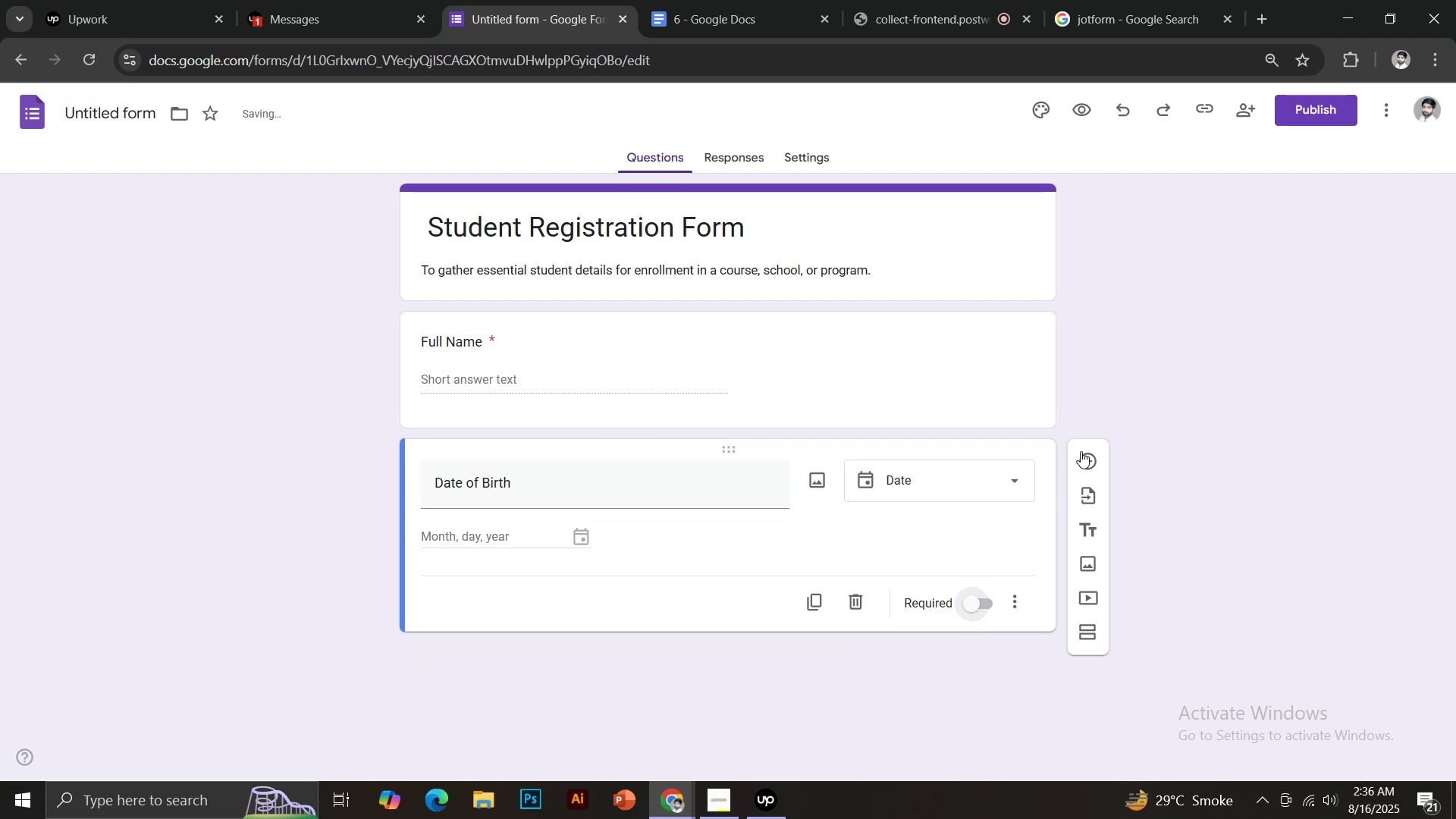 
left_click([971, 604])
 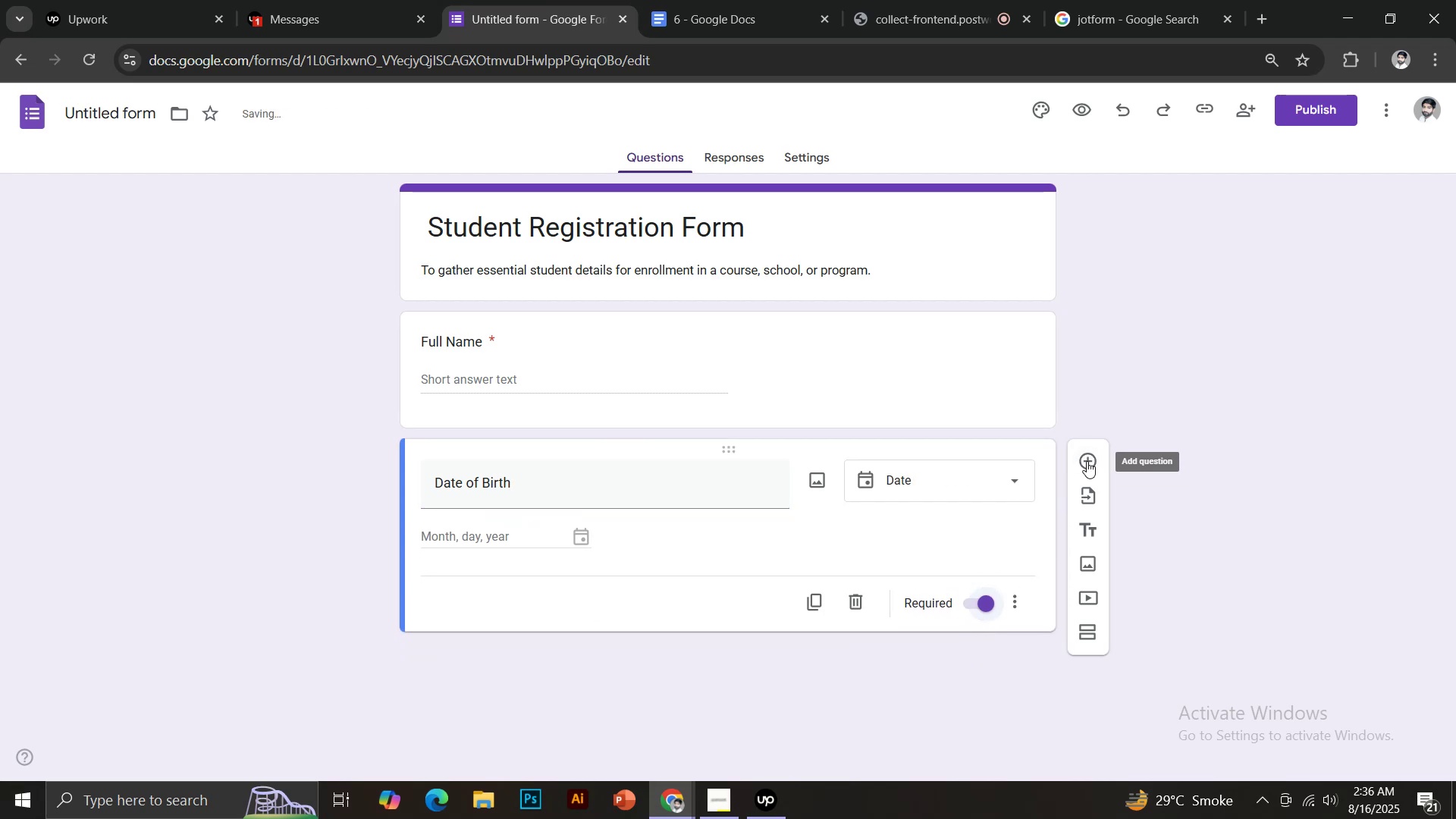 
left_click([1087, 461])
 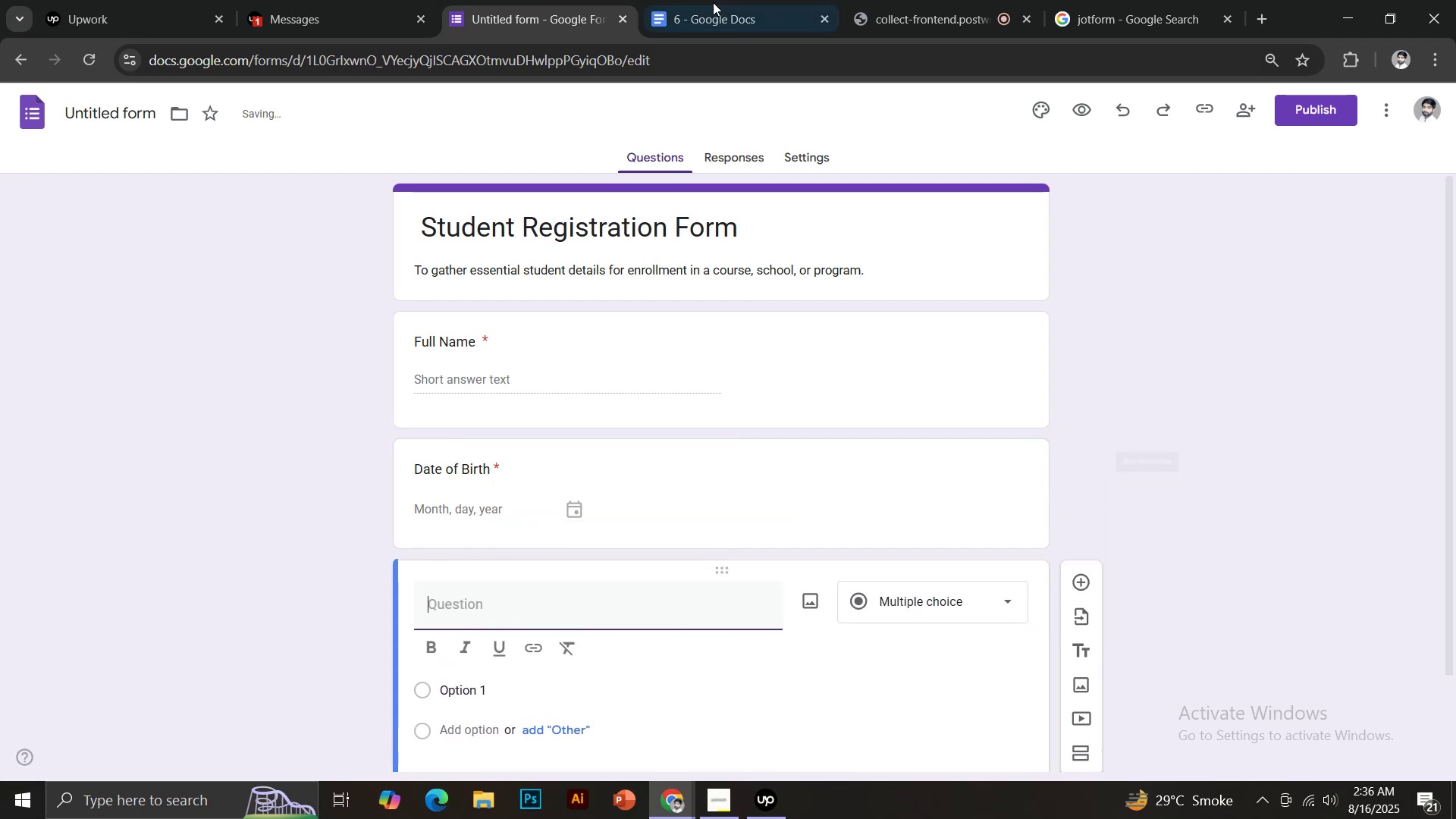 
left_click([713, 0])
 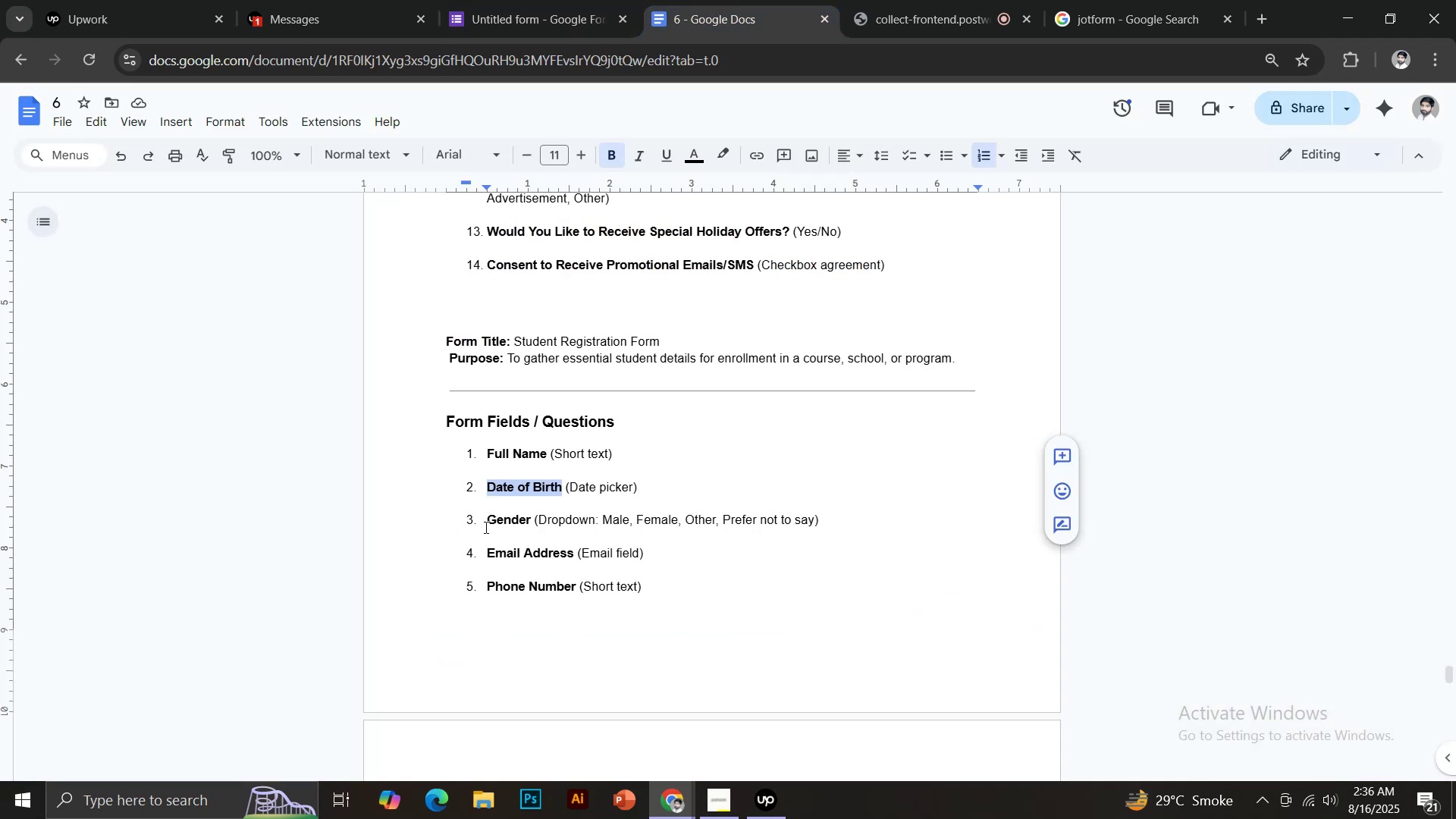 
left_click_drag(start_coordinate=[487, 522], to_coordinate=[533, 520])
 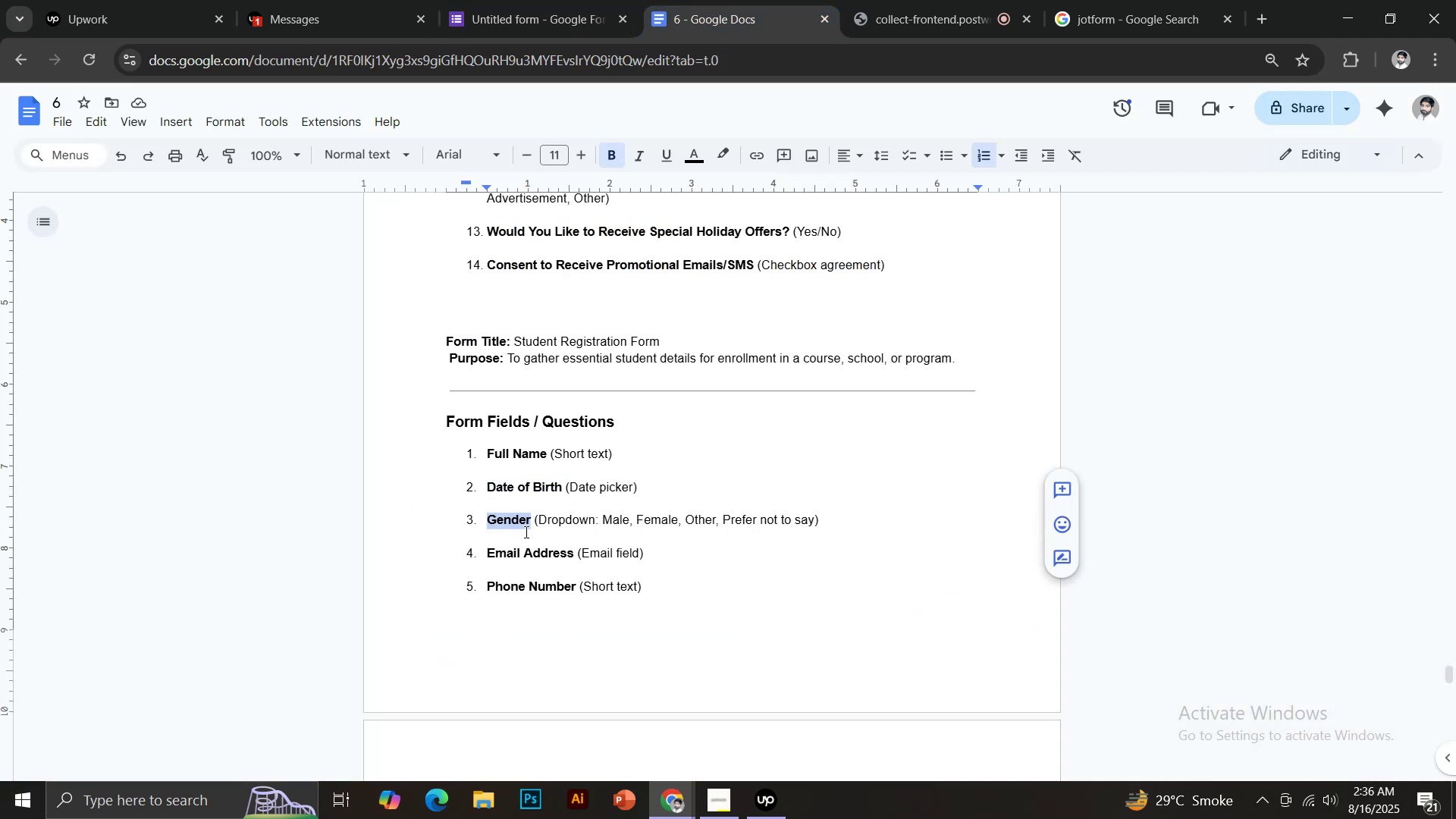 
key(Control+C)
 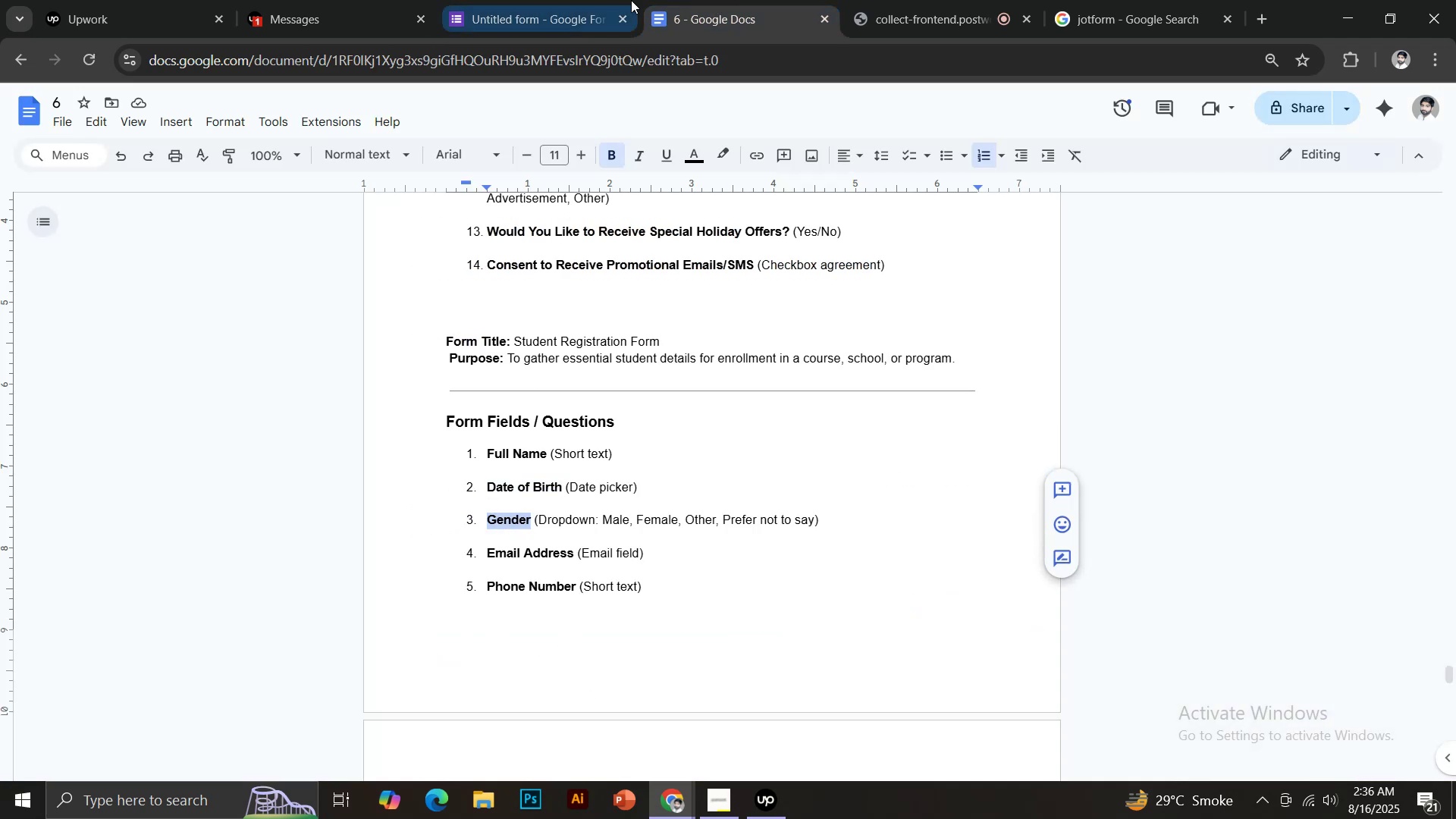 
left_click([537, 0])
 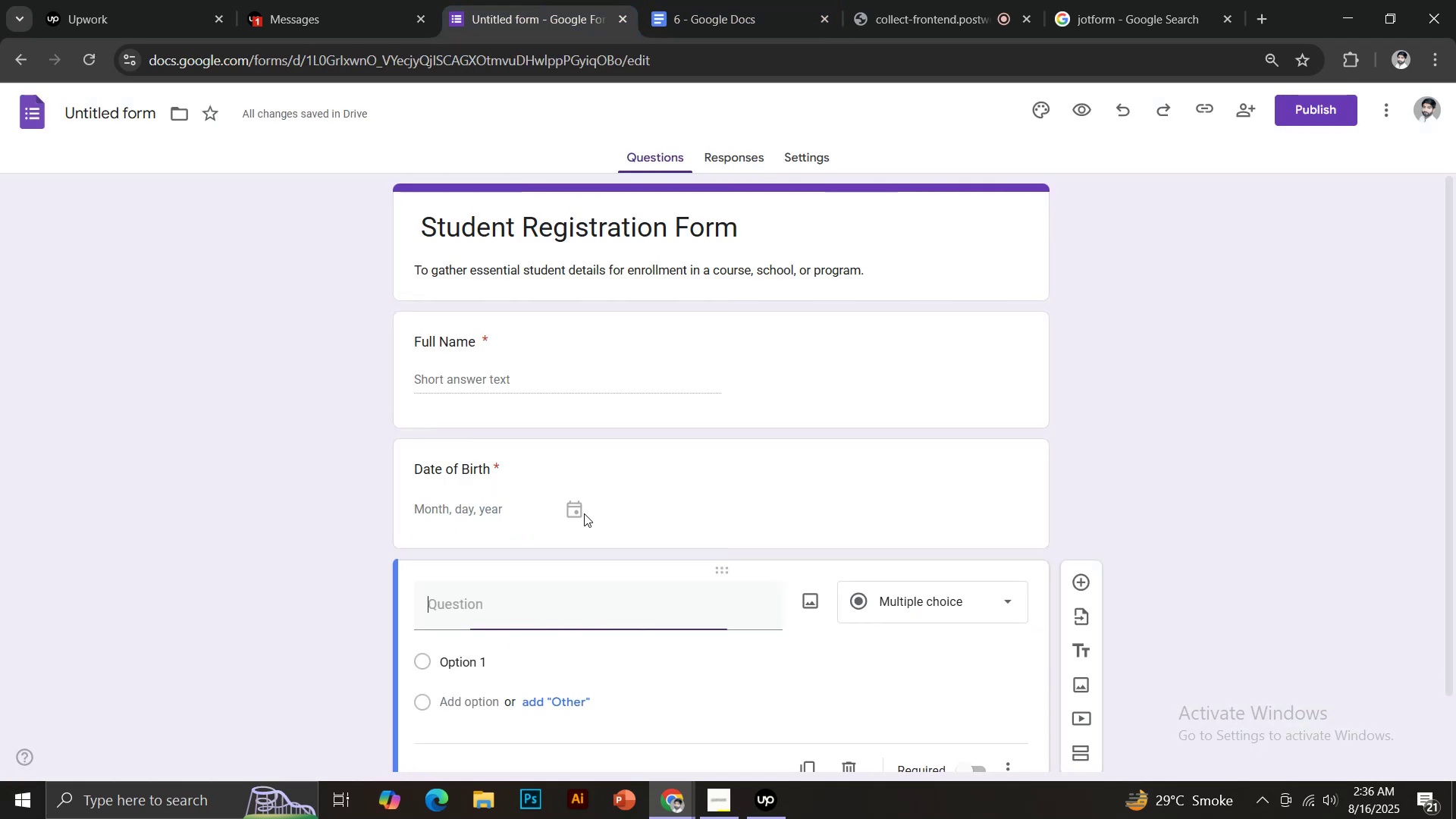 
key(Control+Shift+V)
 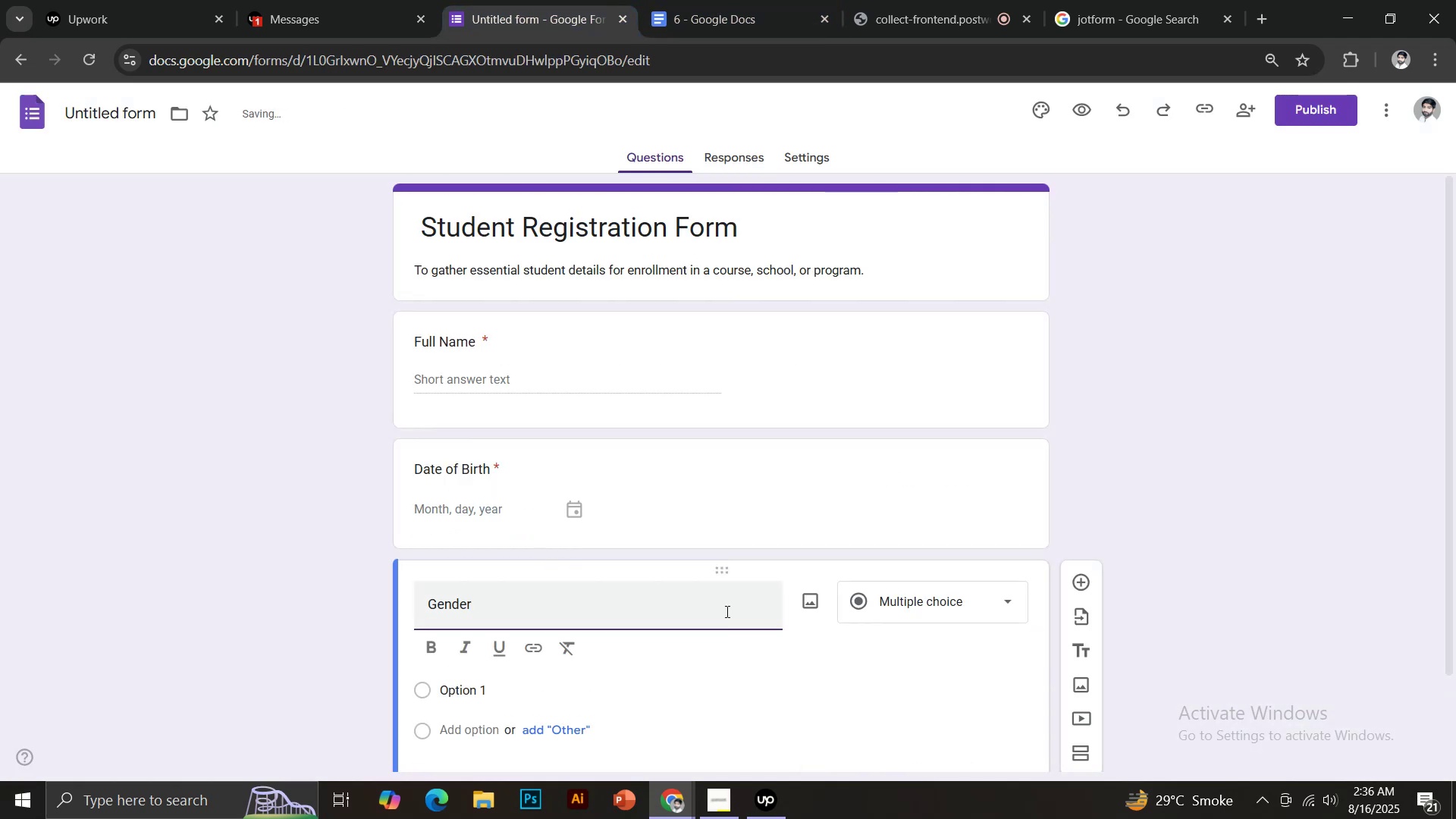 
scroll: coordinate [730, 596], scroll_direction: down, amount: 1.0
 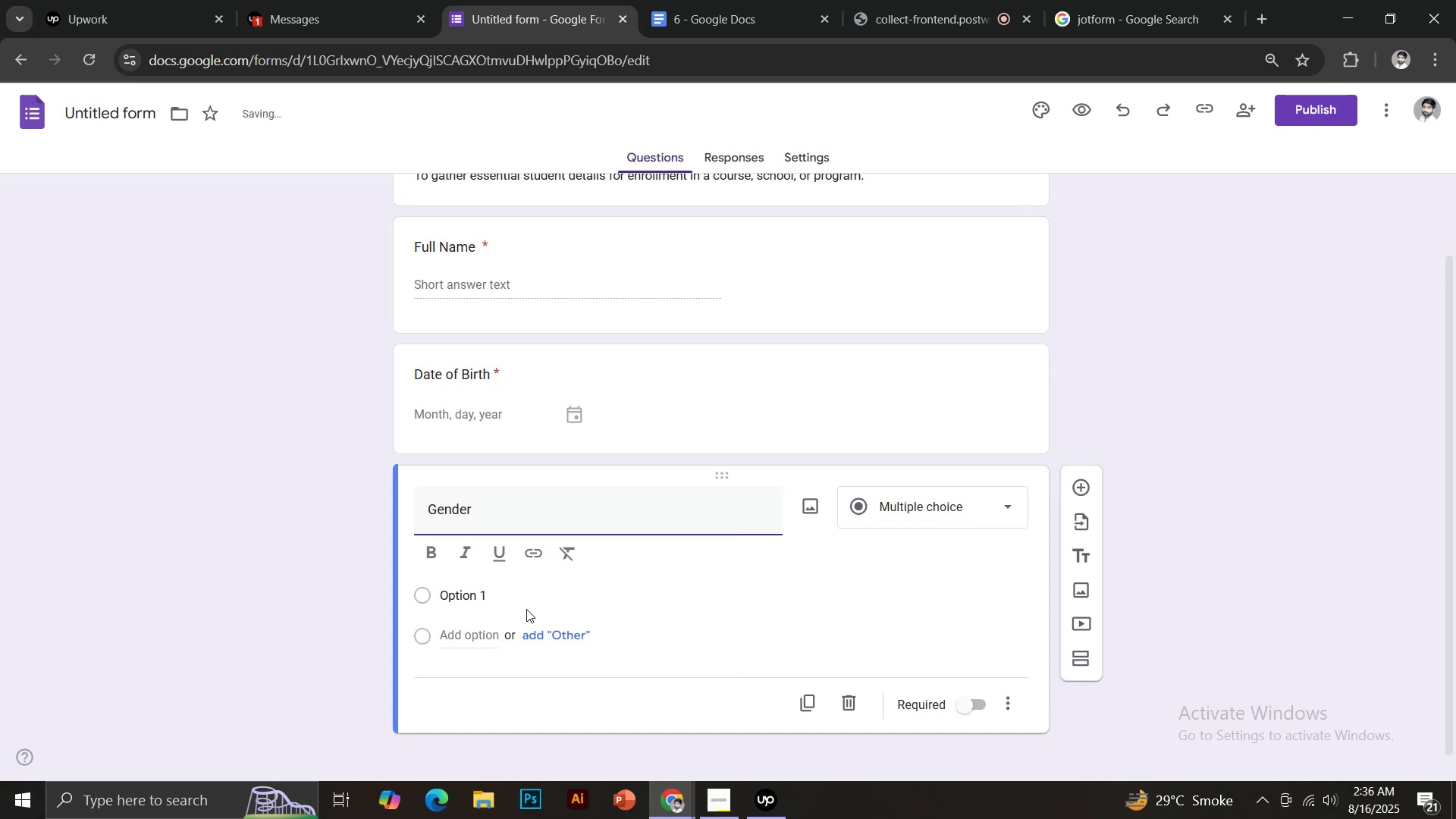 
left_click([477, 598])
 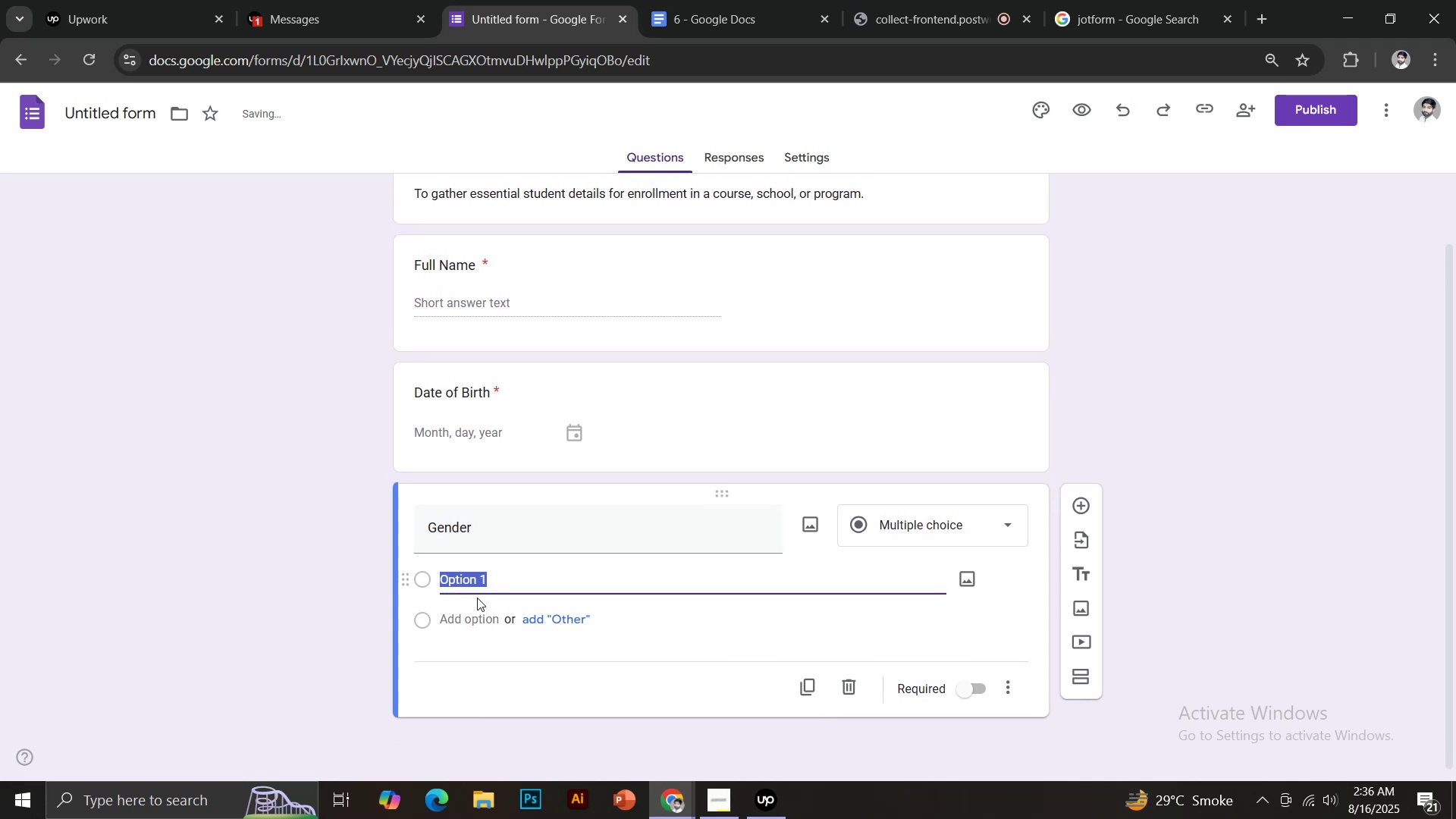 
type(Male)
 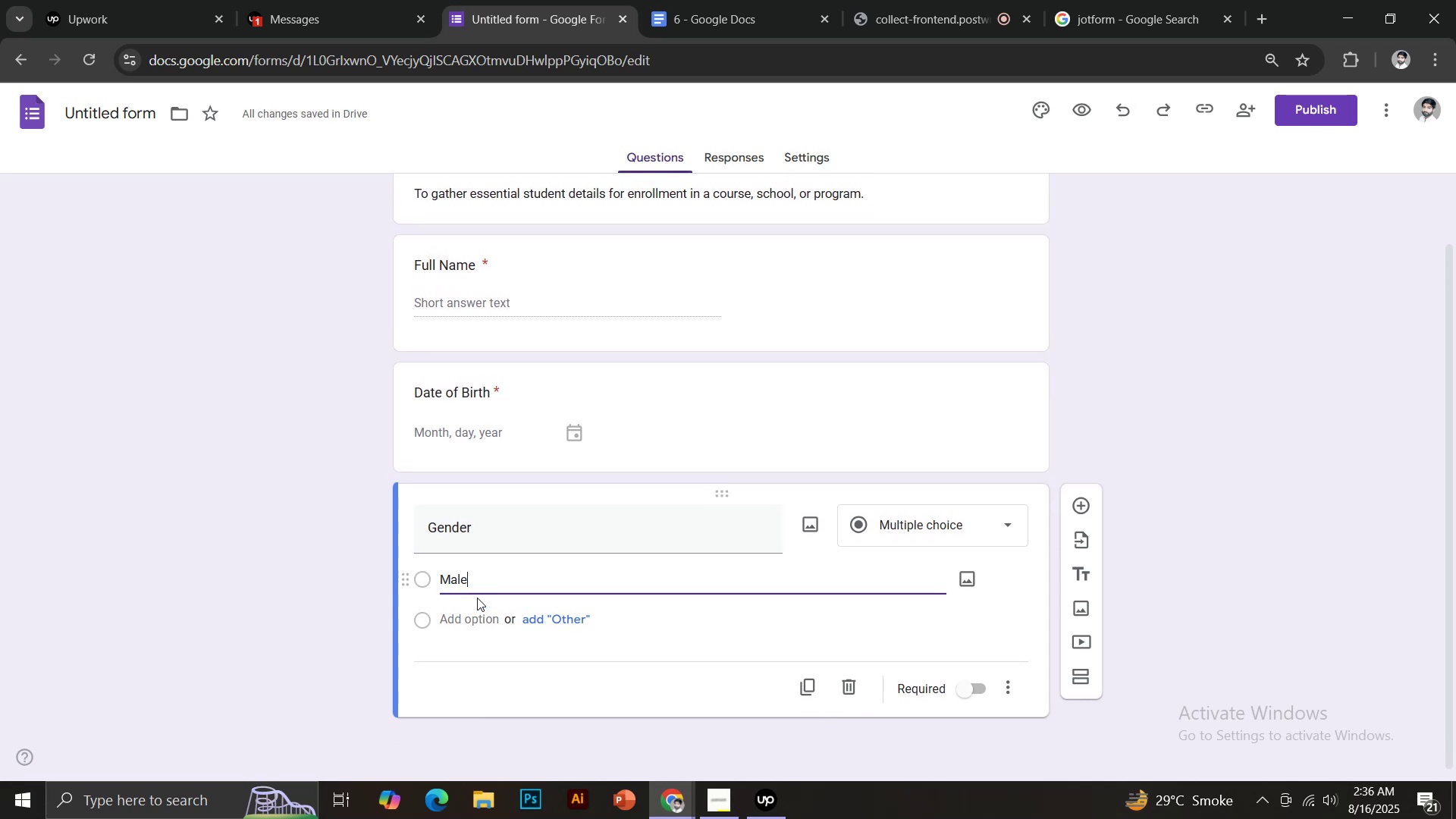 
key(Enter)
 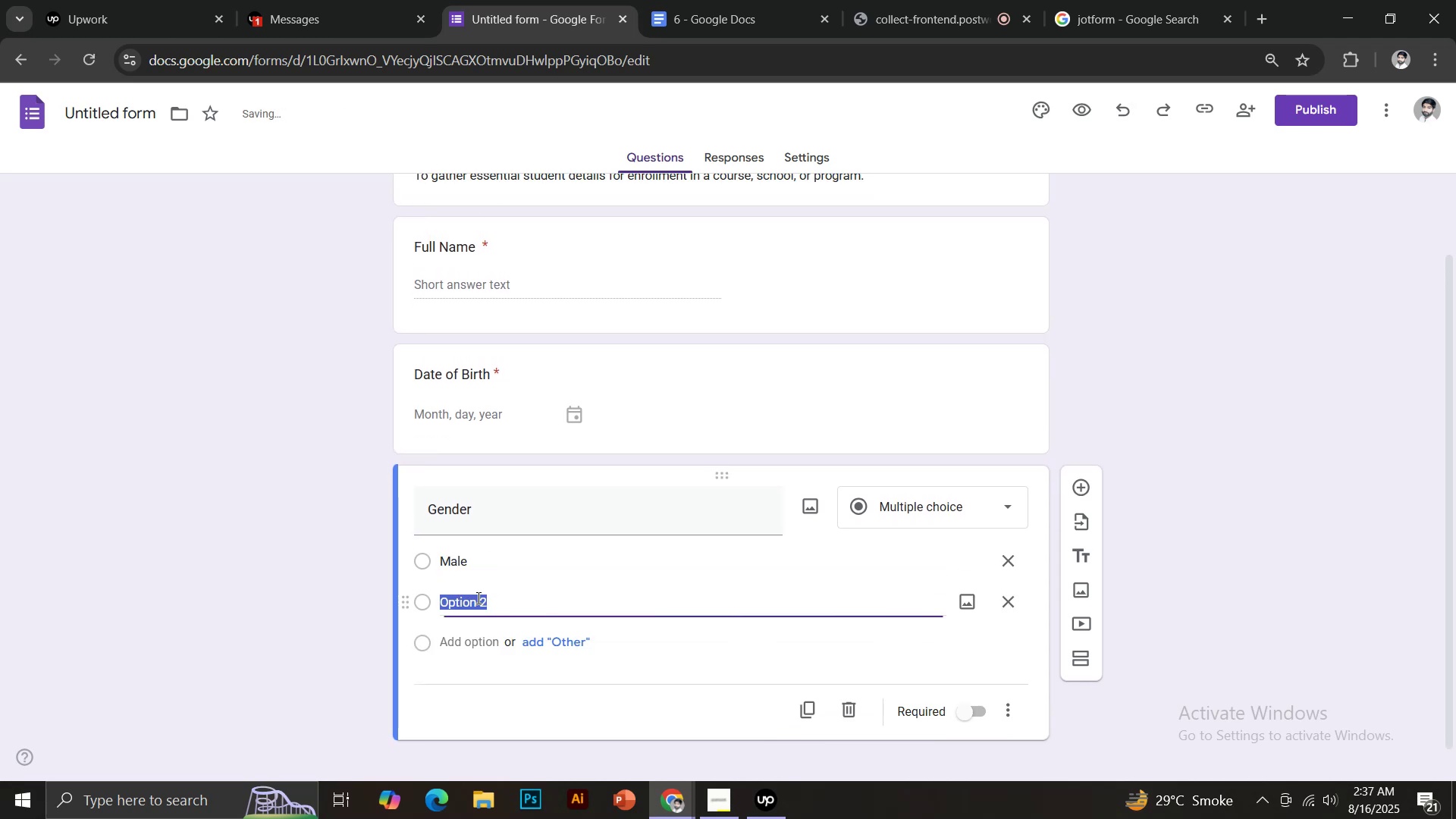 
type(Female)
 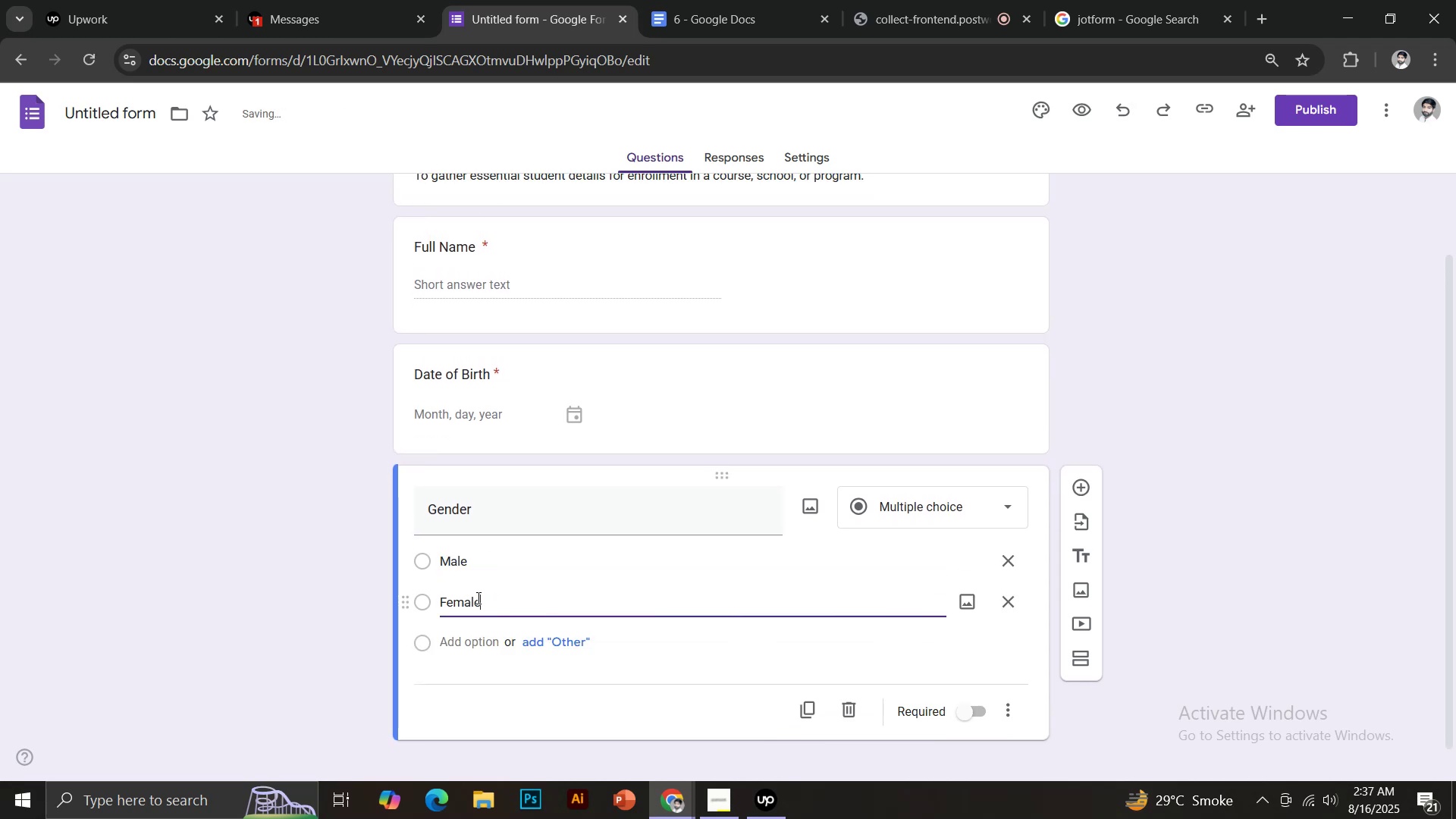 
key(Enter)
 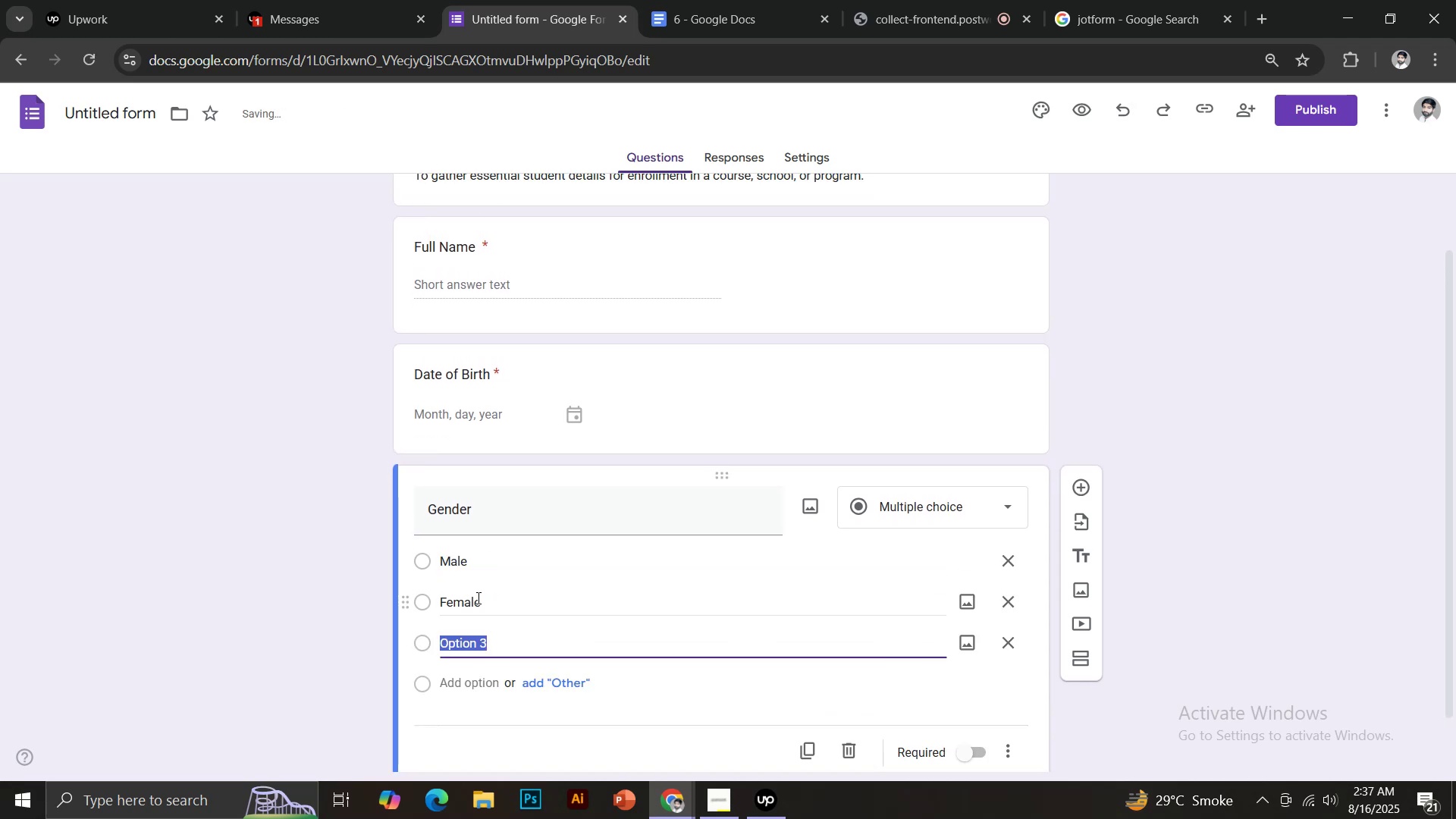 
type(Prefer Not to Say)
 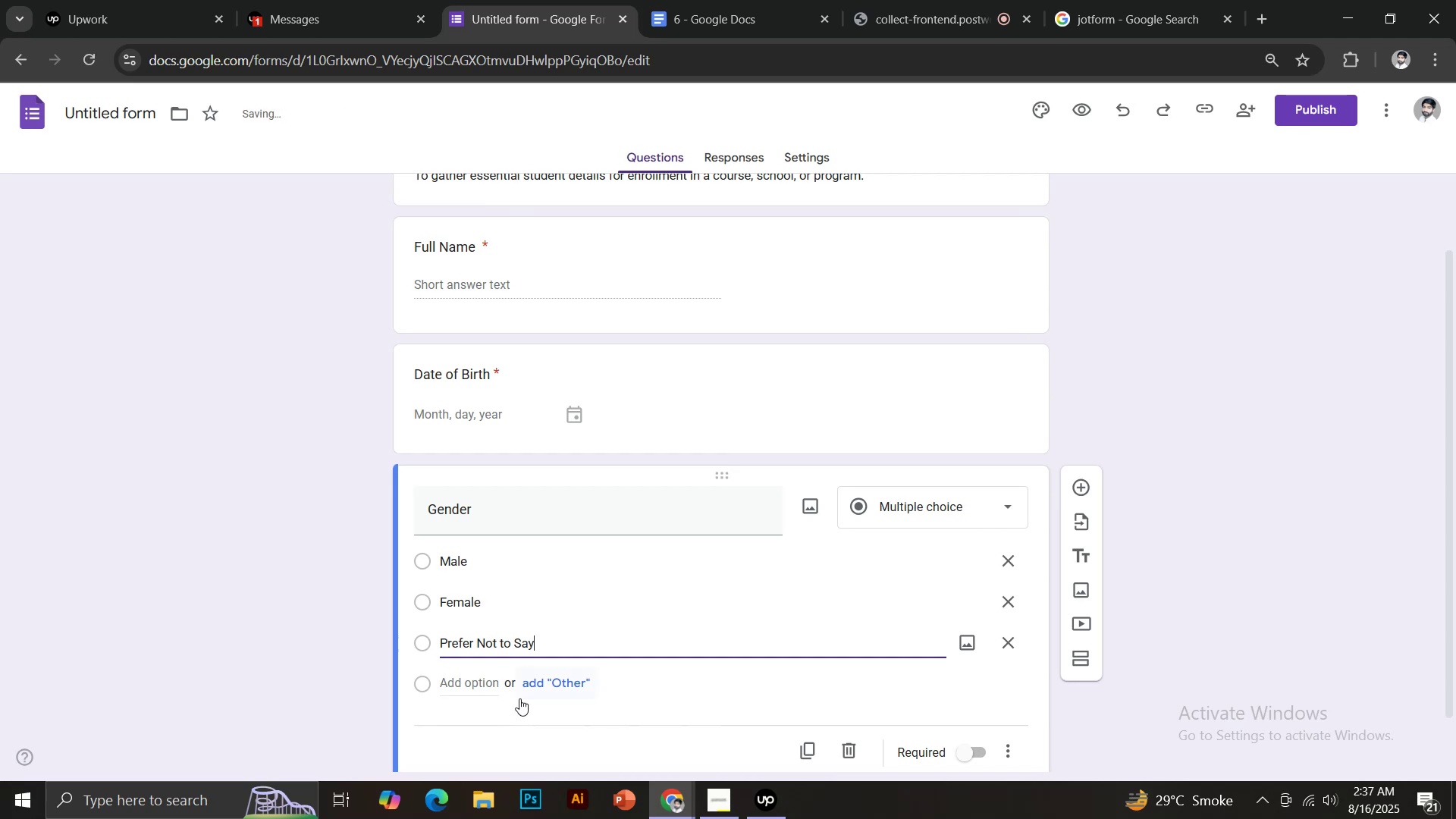 
left_click([566, 690])
 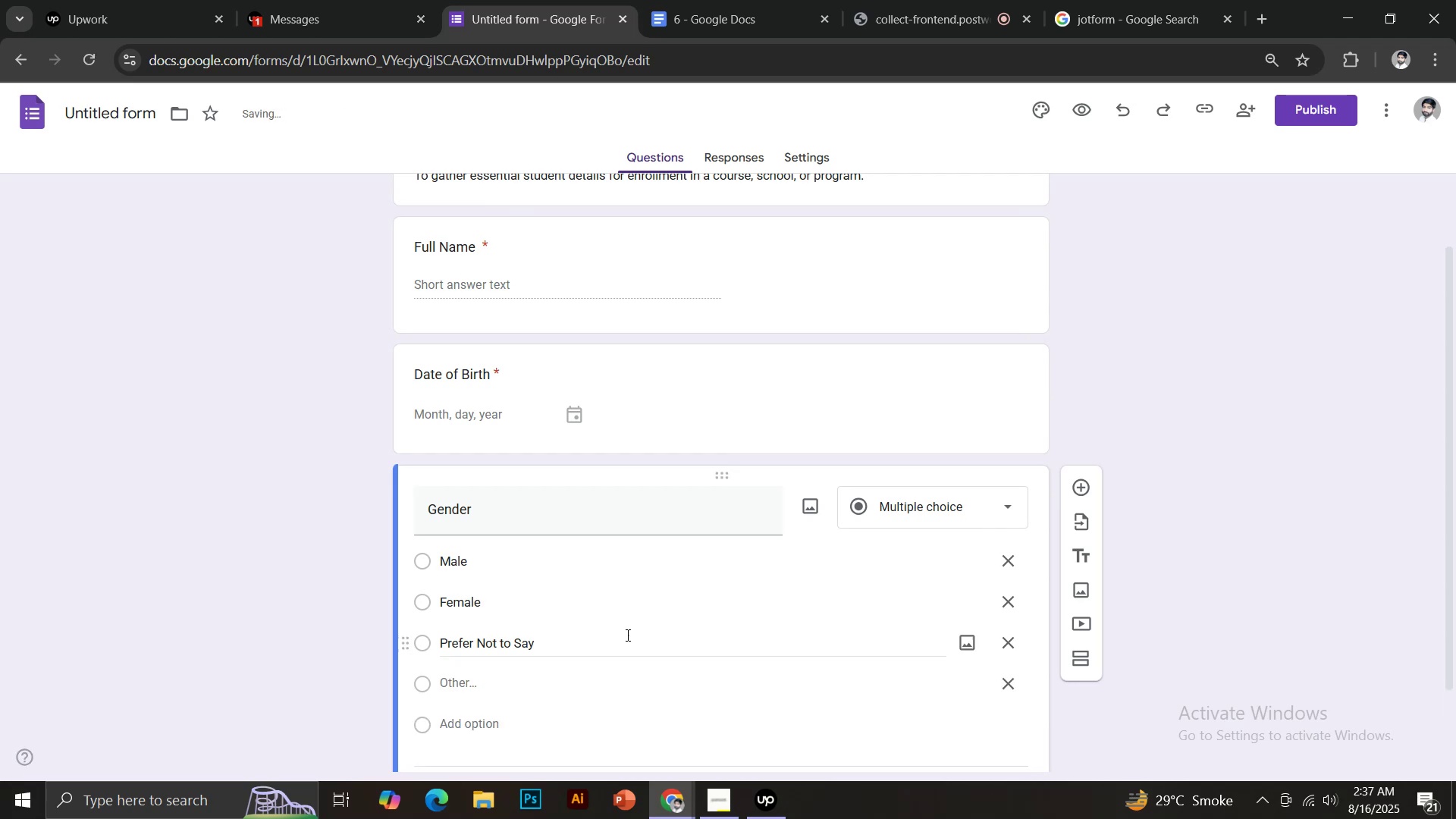 
scroll: coordinate [642, 615], scroll_direction: down, amount: 3.0
 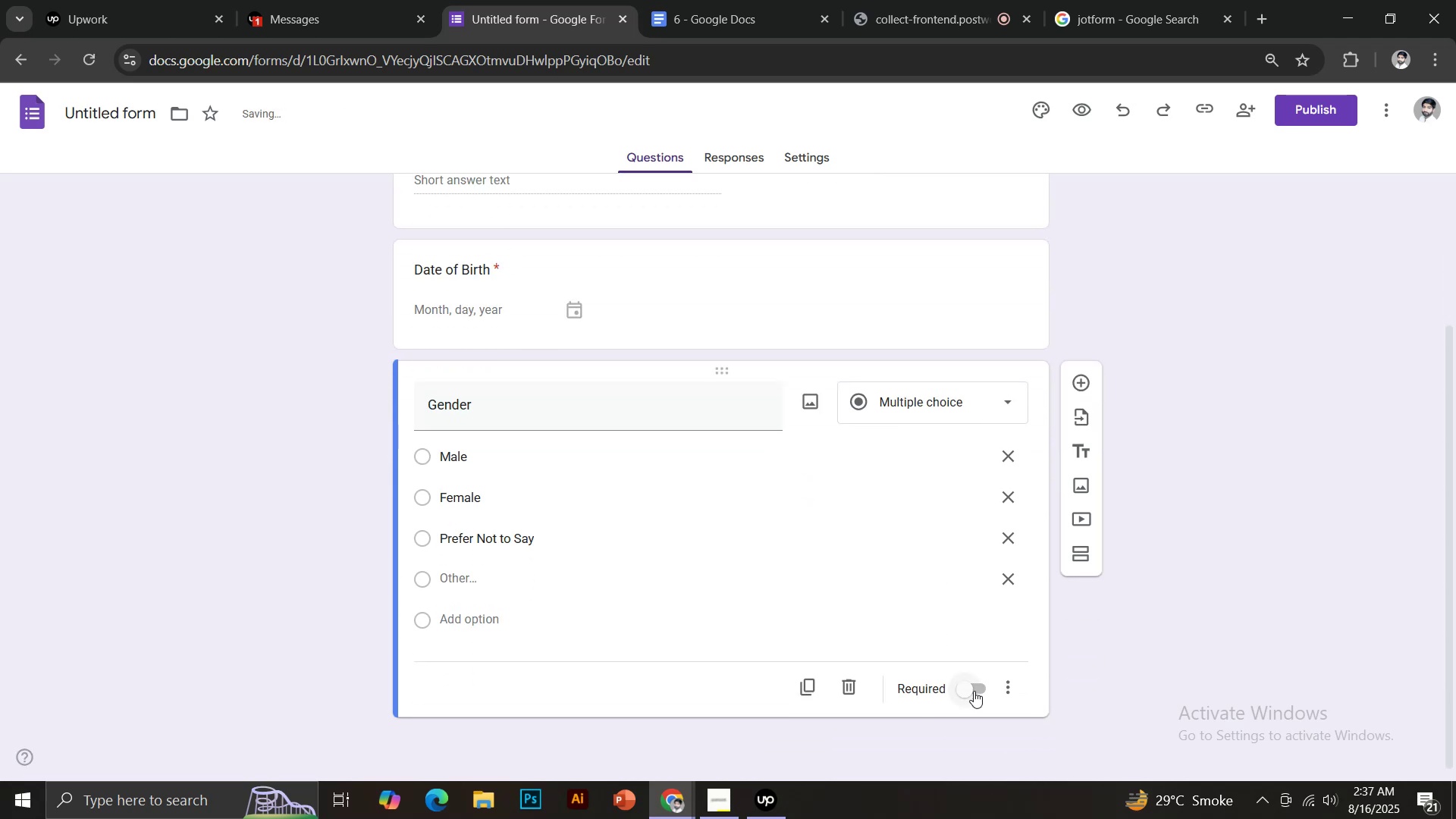 
left_click([974, 691])
 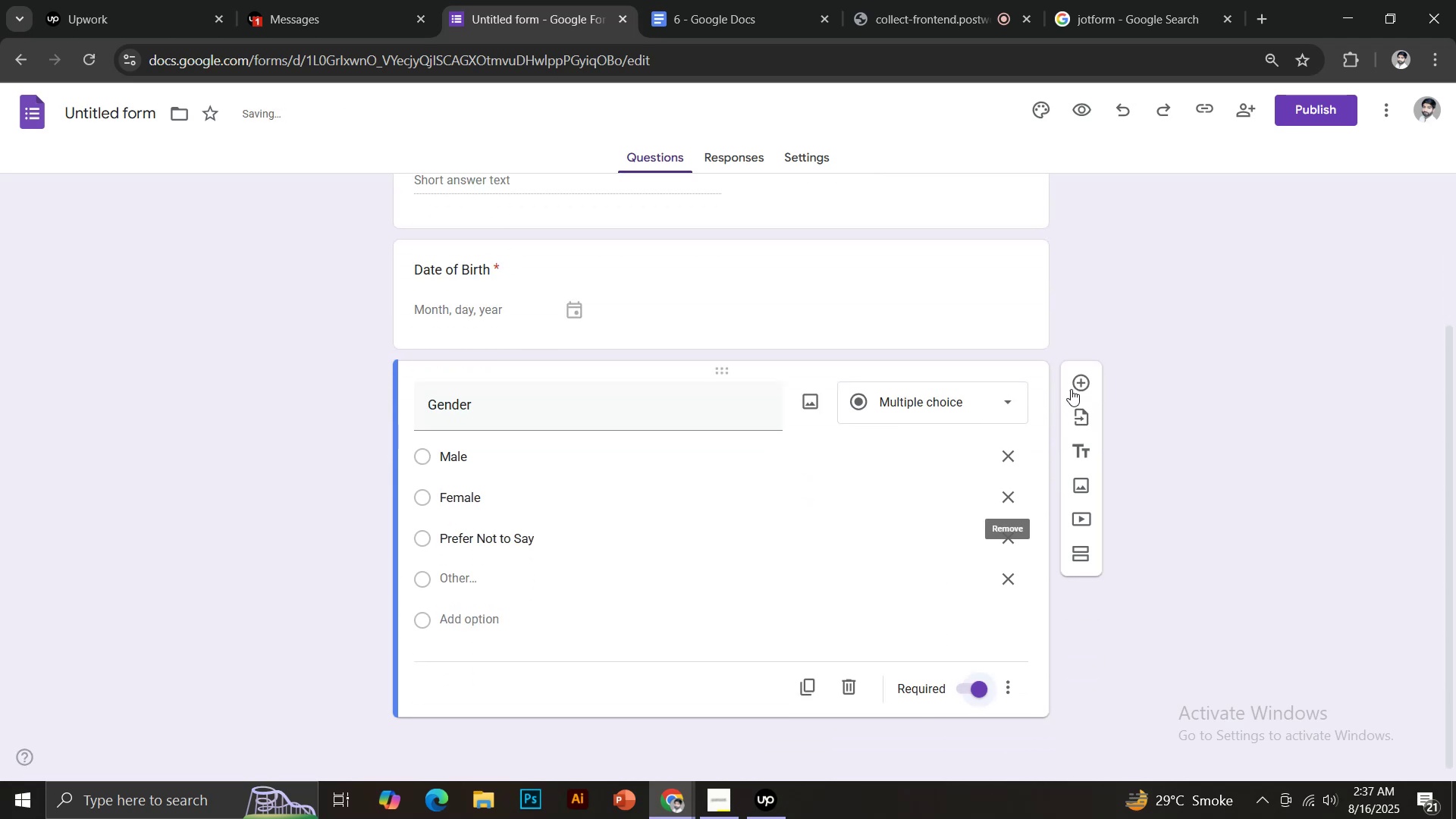 
left_click([1078, 378])
 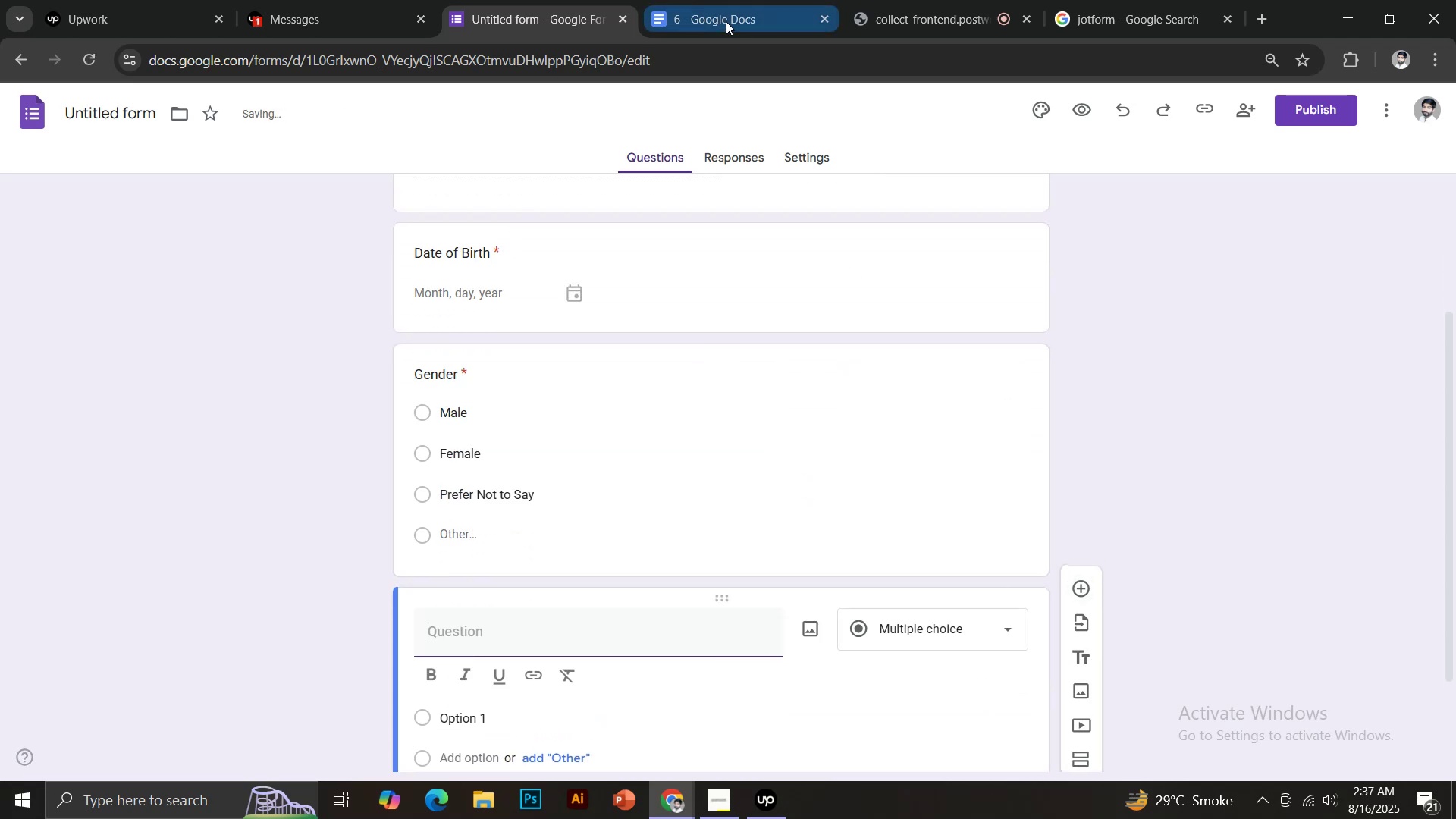 
left_click([726, 0])
 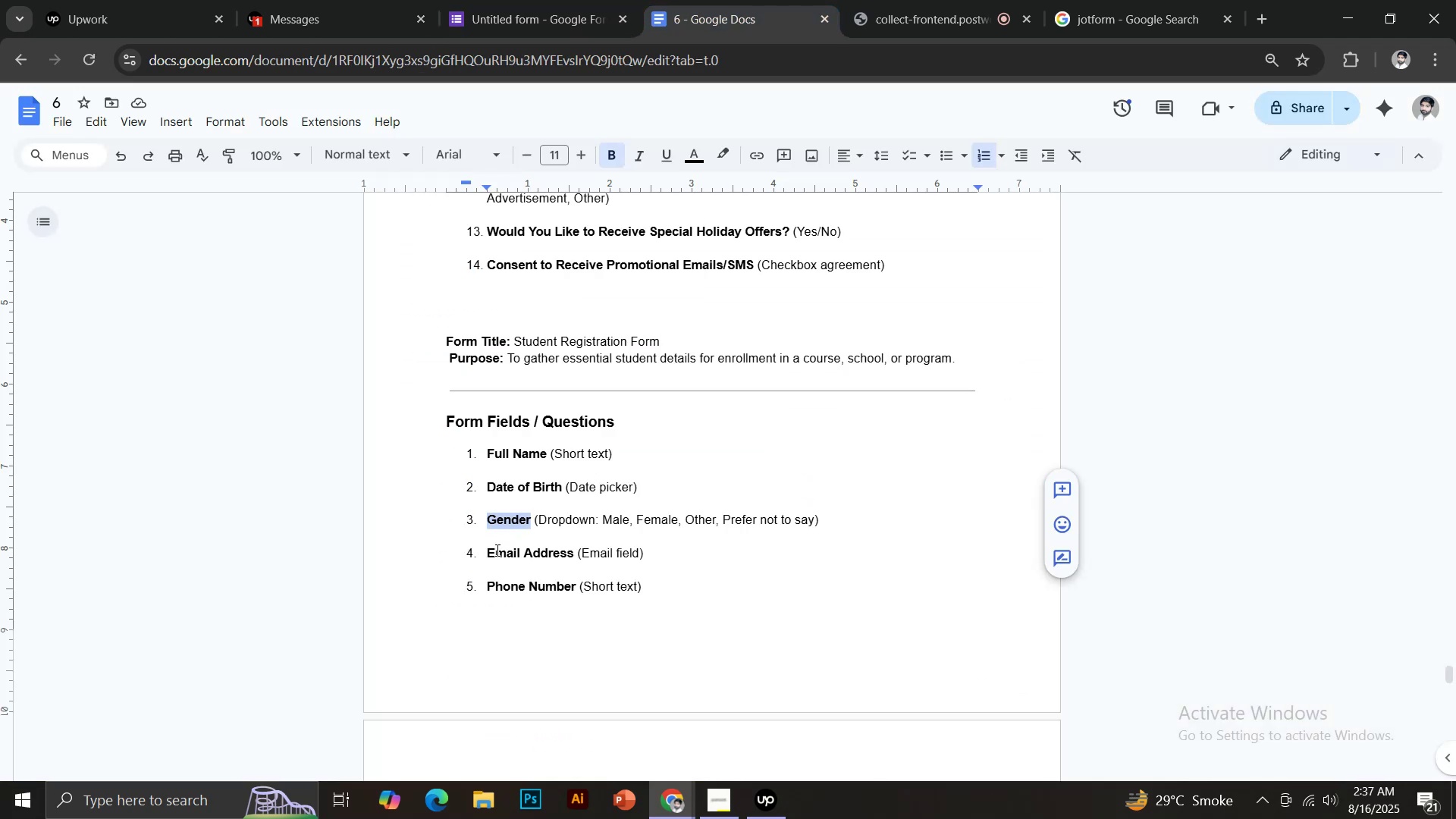 
left_click_drag(start_coordinate=[486, 552], to_coordinate=[575, 554])
 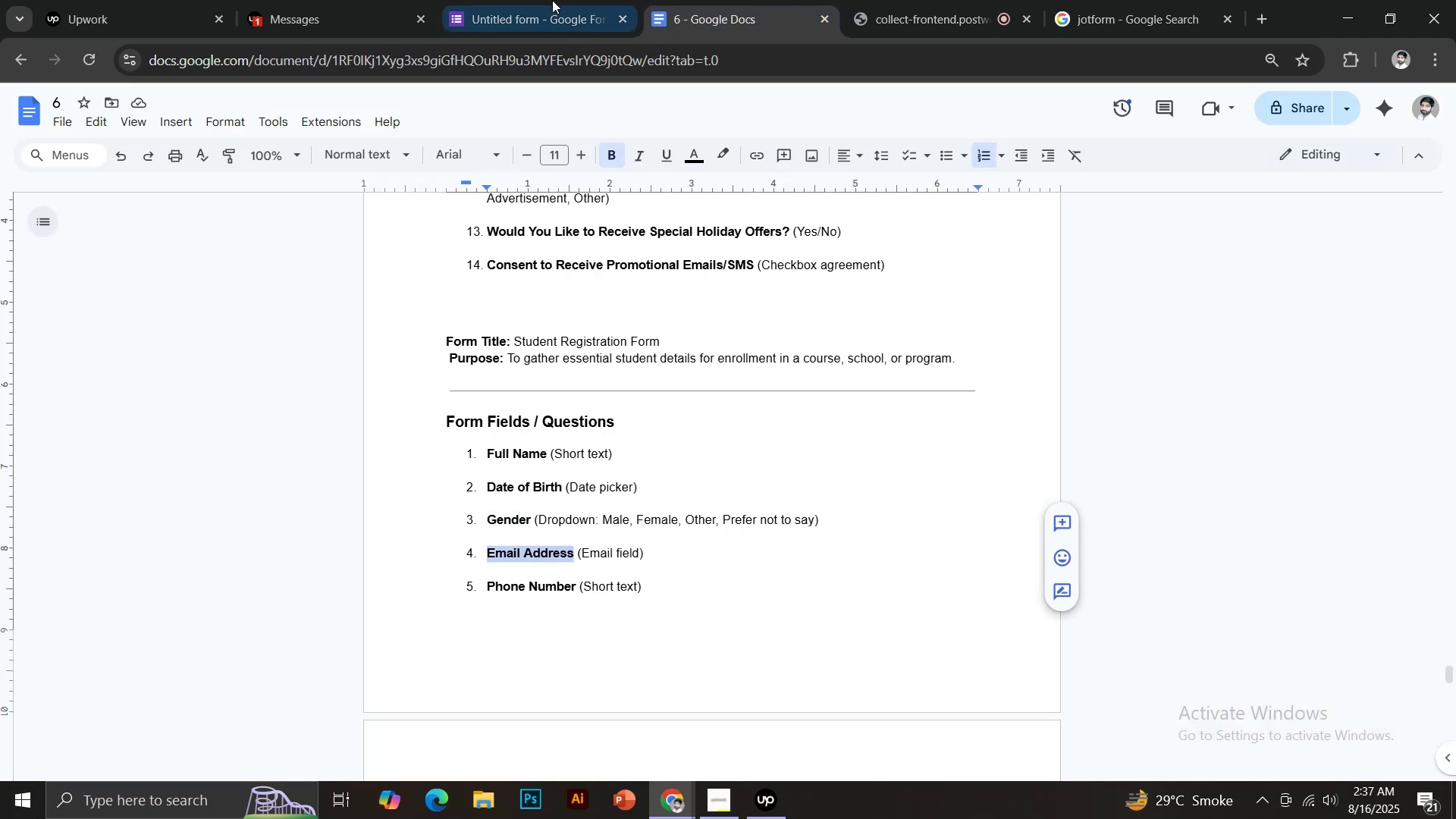 
key(Control+C)
 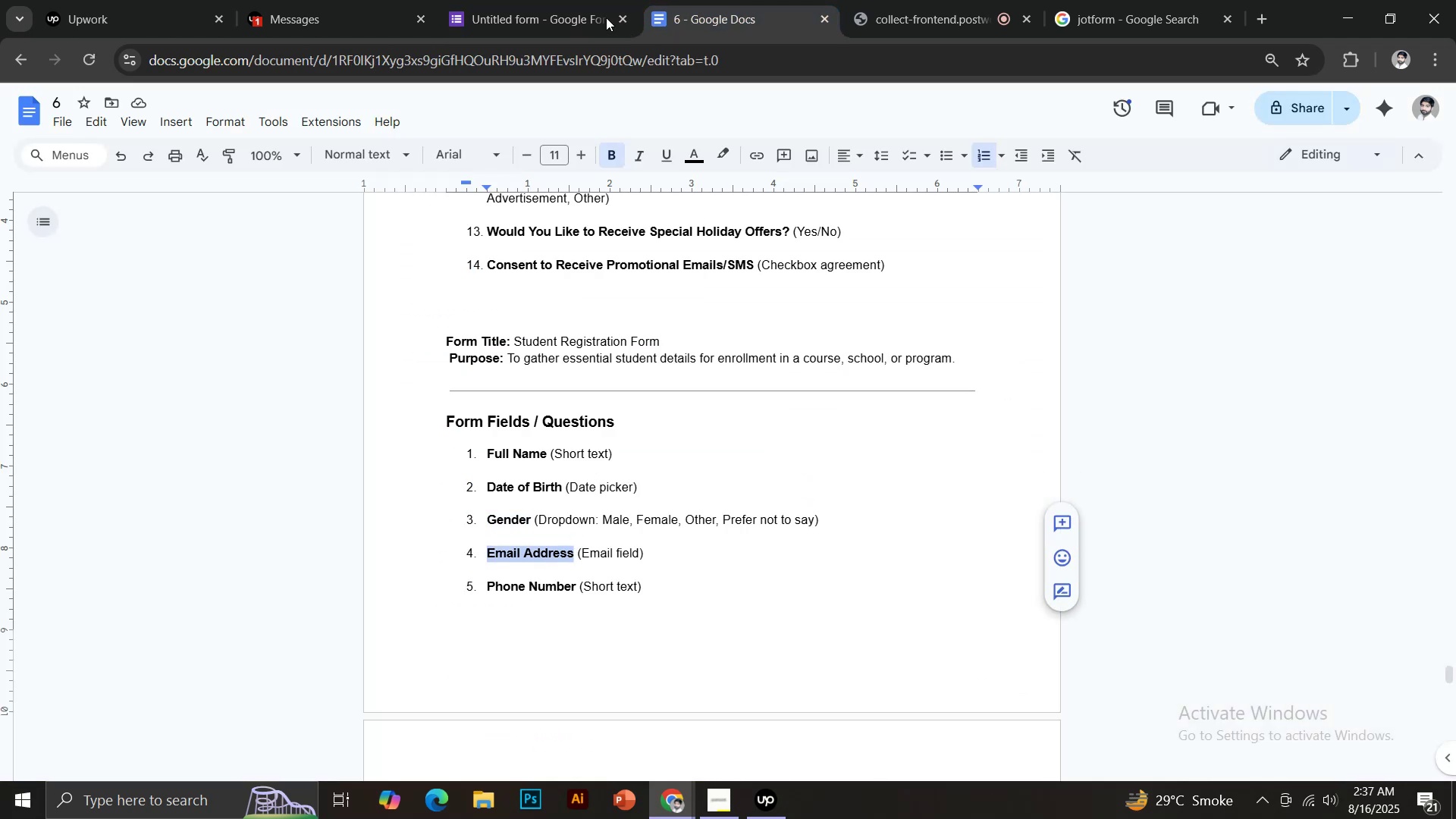 
left_click([552, 0])
 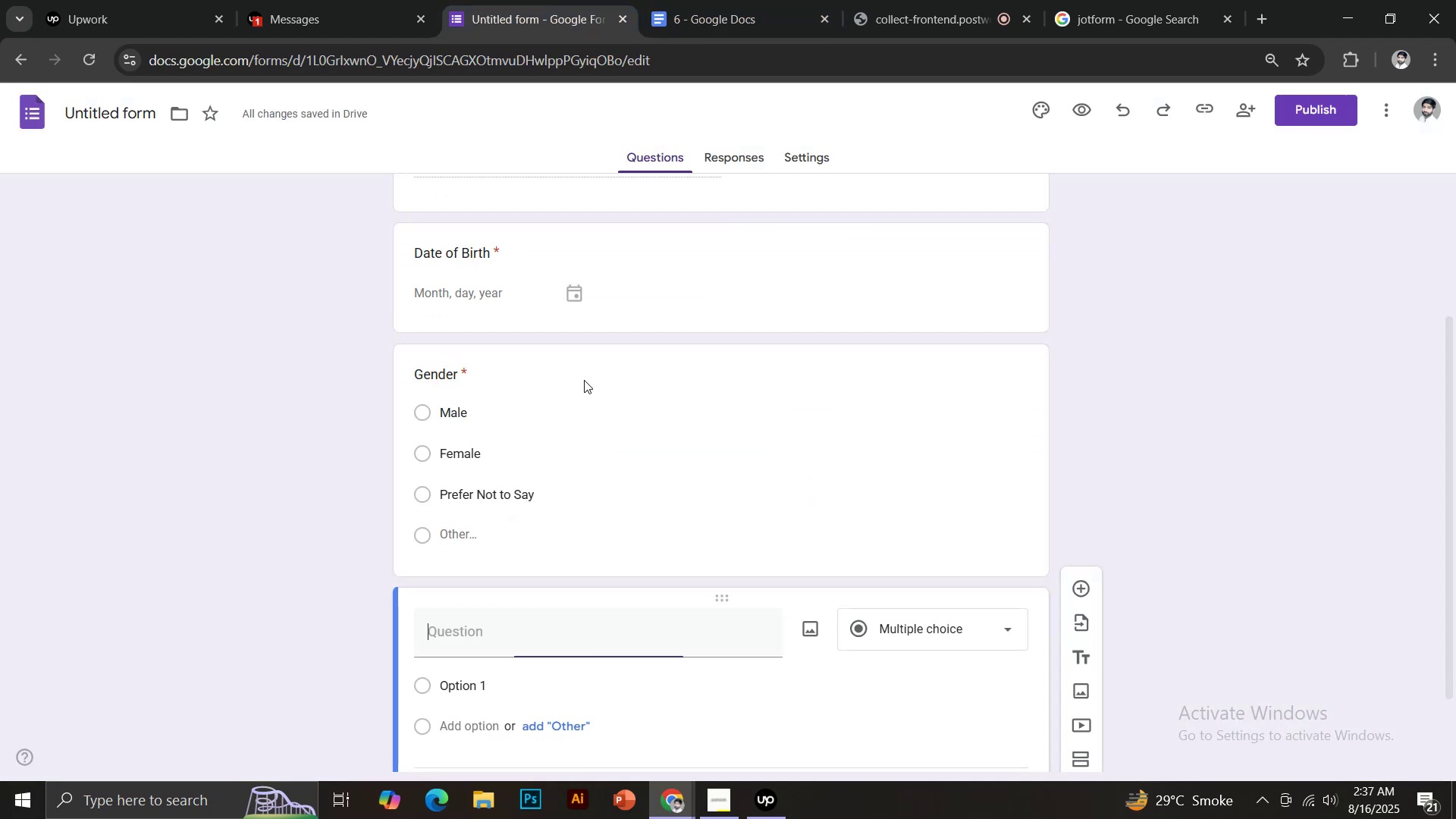 
key(Control+Shift+V)
 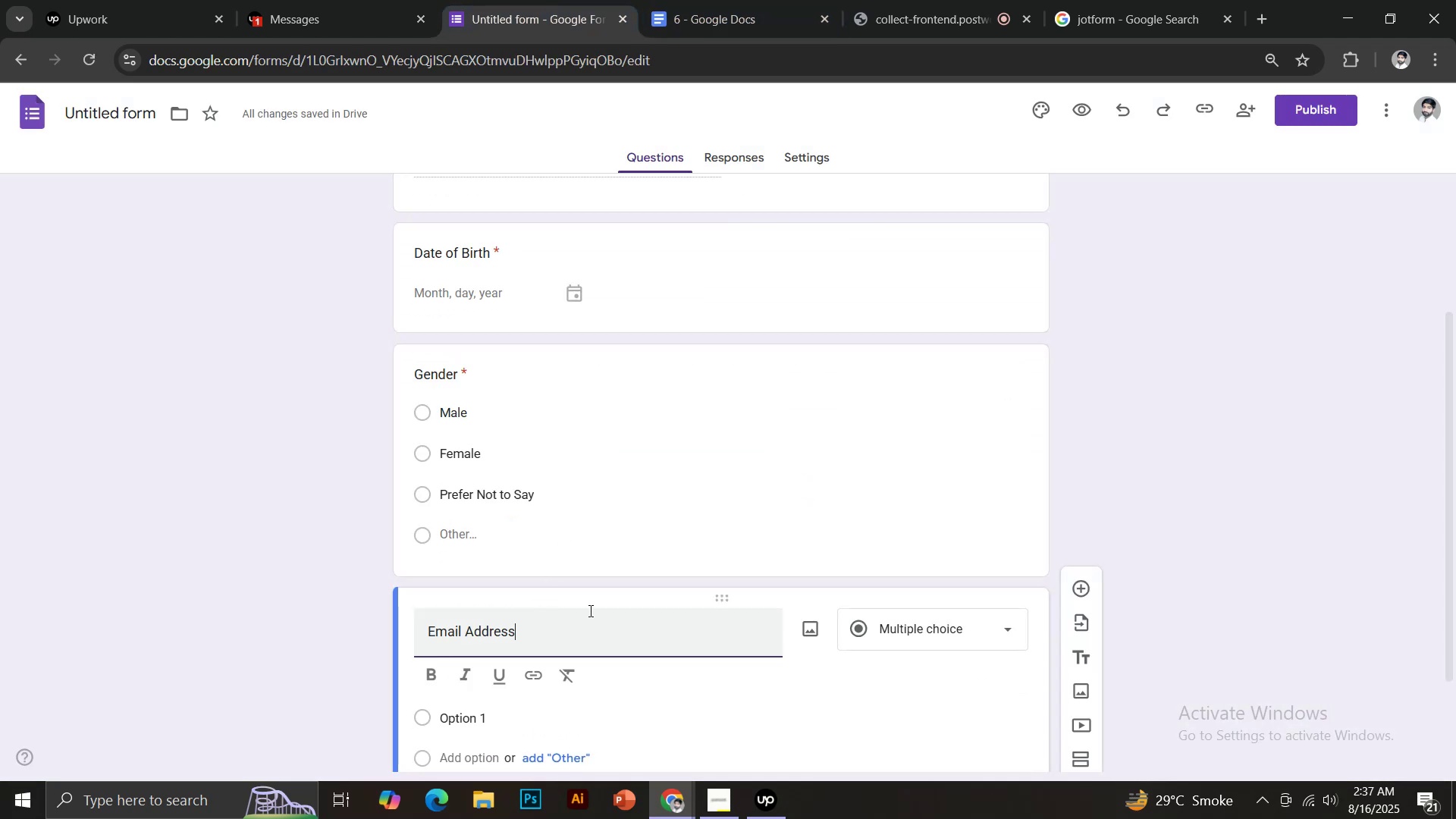 
scroll: coordinate [610, 590], scroll_direction: down, amount: 2.0
 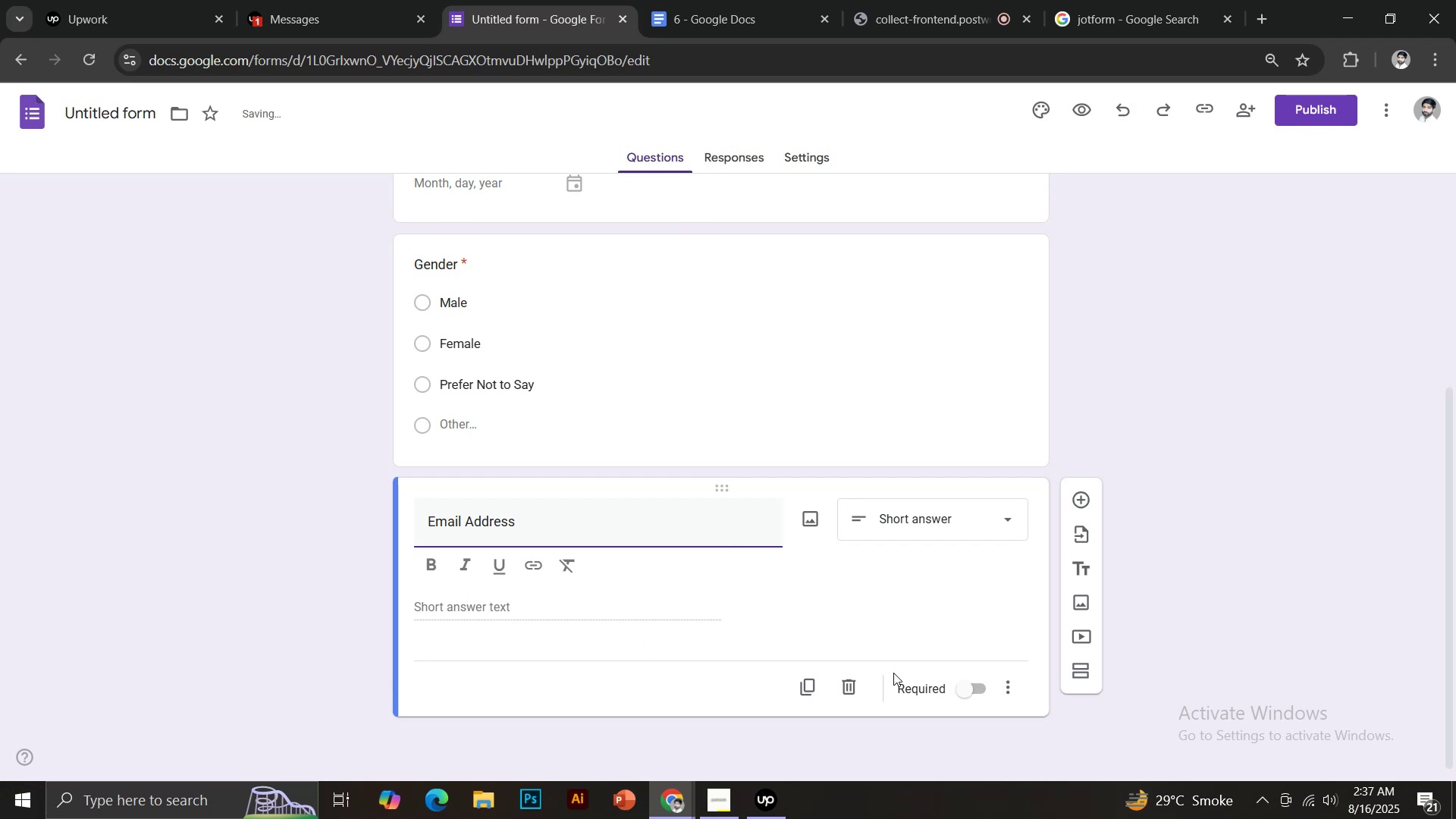 
left_click([978, 685])
 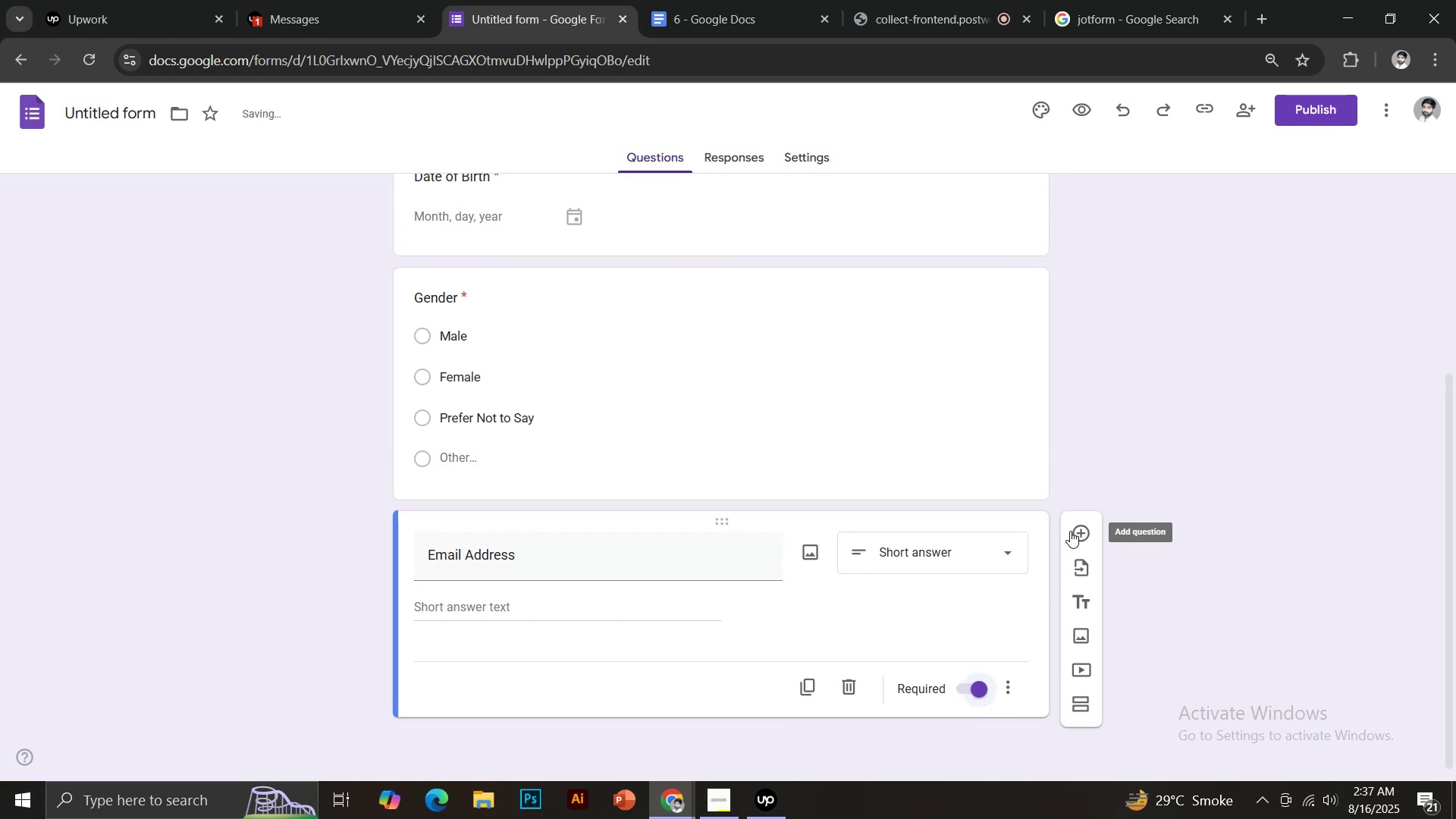 
left_click_drag(start_coordinate=[1079, 533], to_coordinate=[1075, 534])
 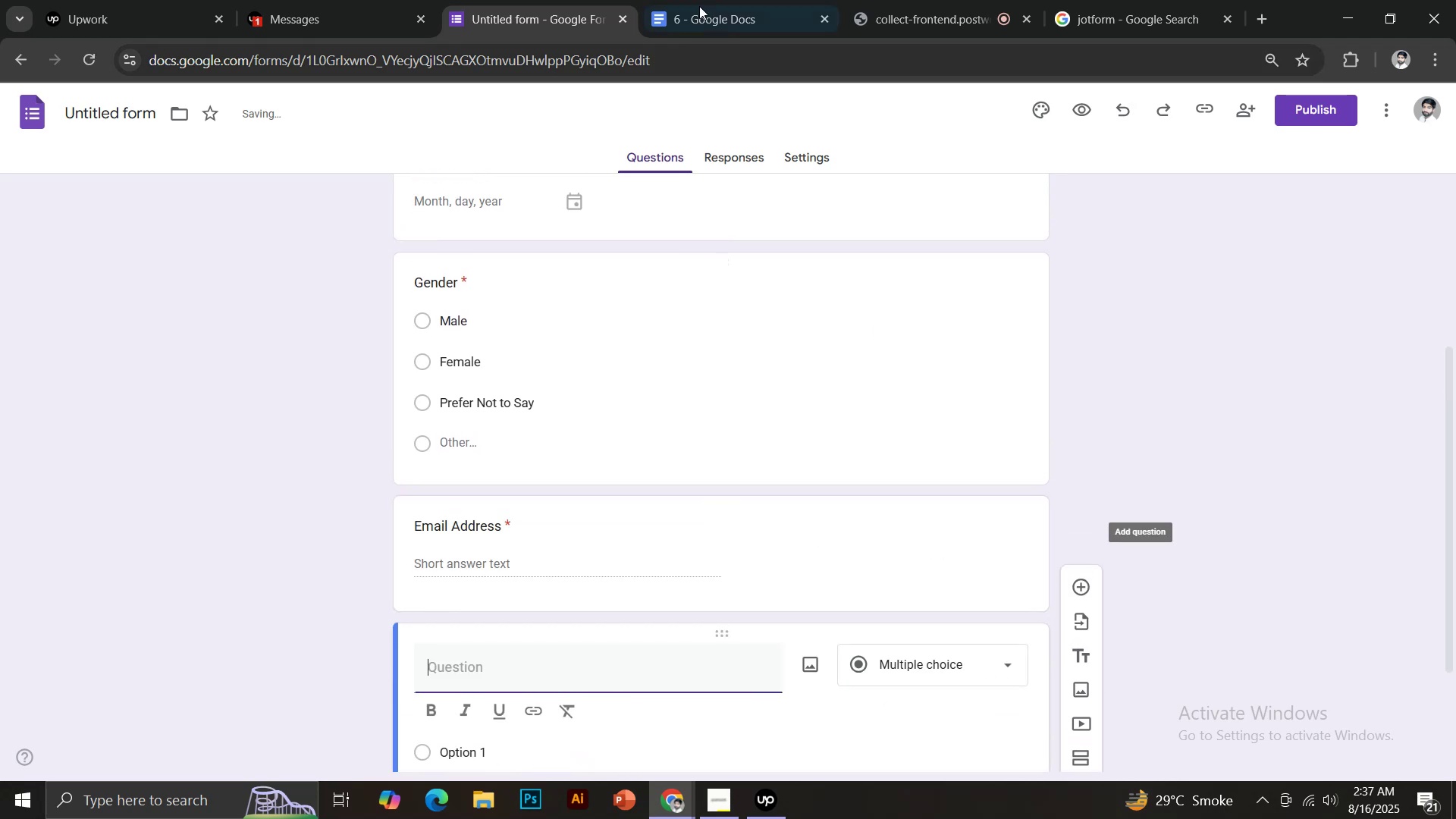 
double_click([700, 0])
 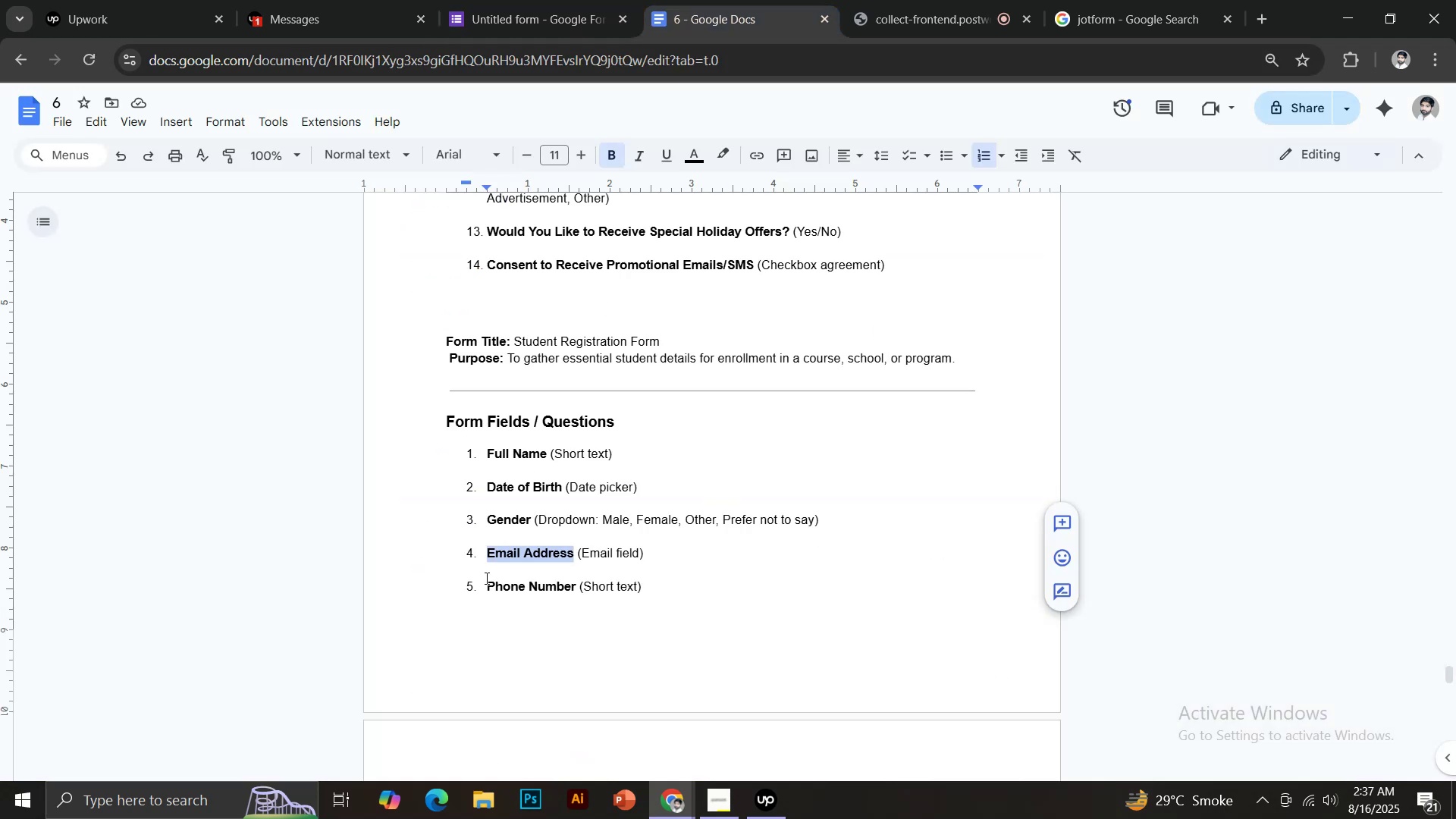 
left_click_drag(start_coordinate=[488, 586], to_coordinate=[577, 591])
 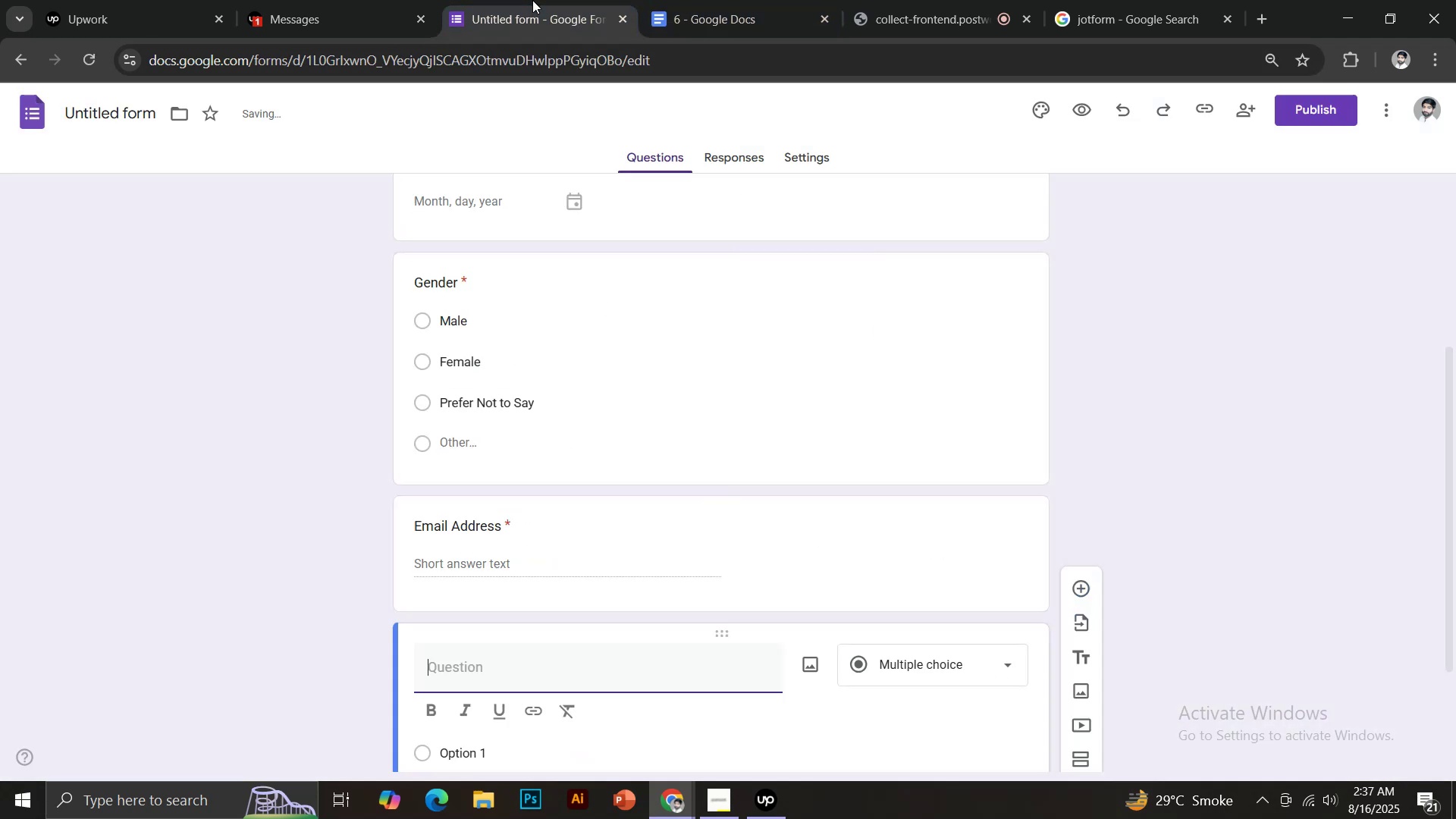 
key(Control+C)
 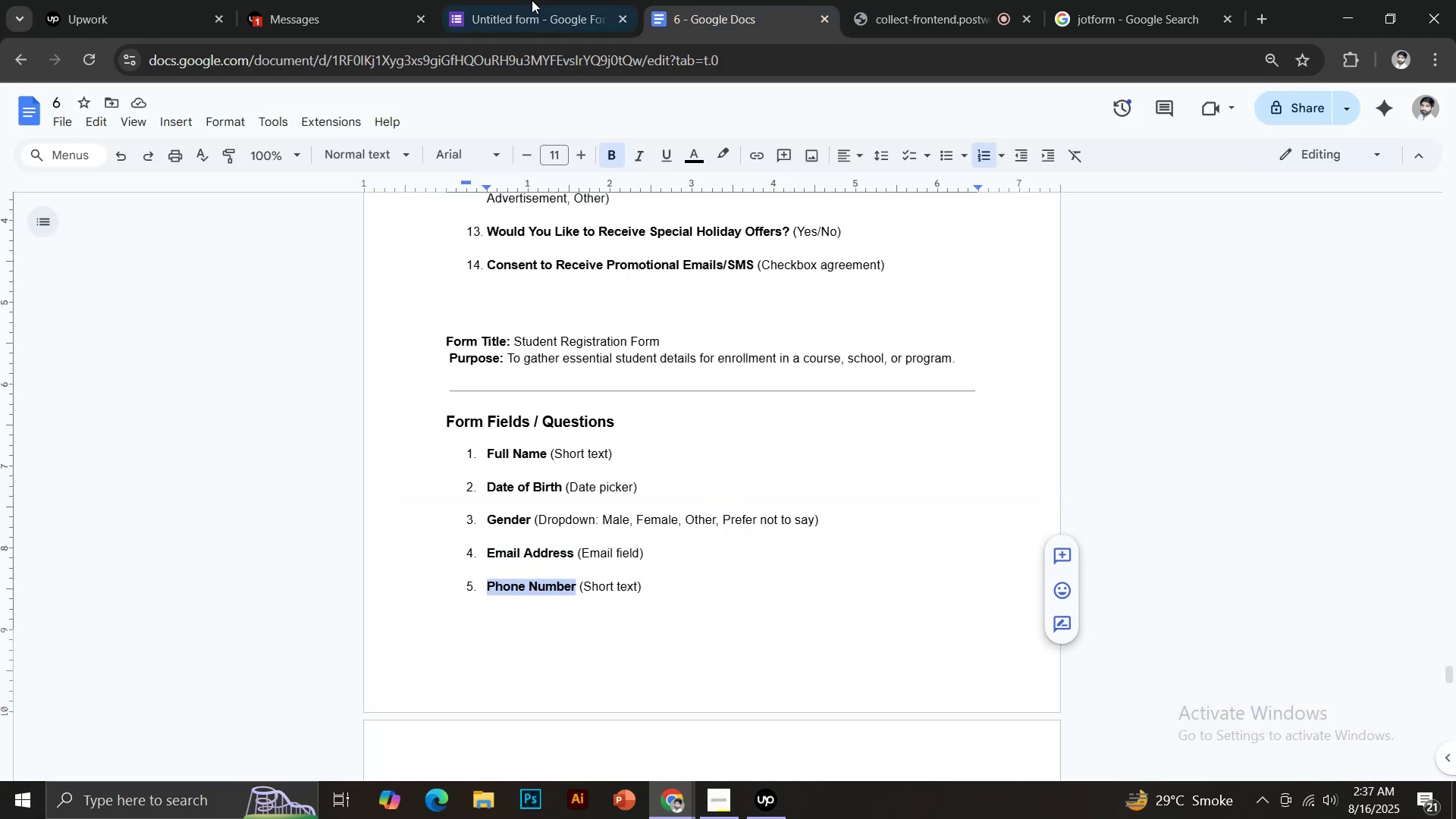 
left_click([532, 0])
 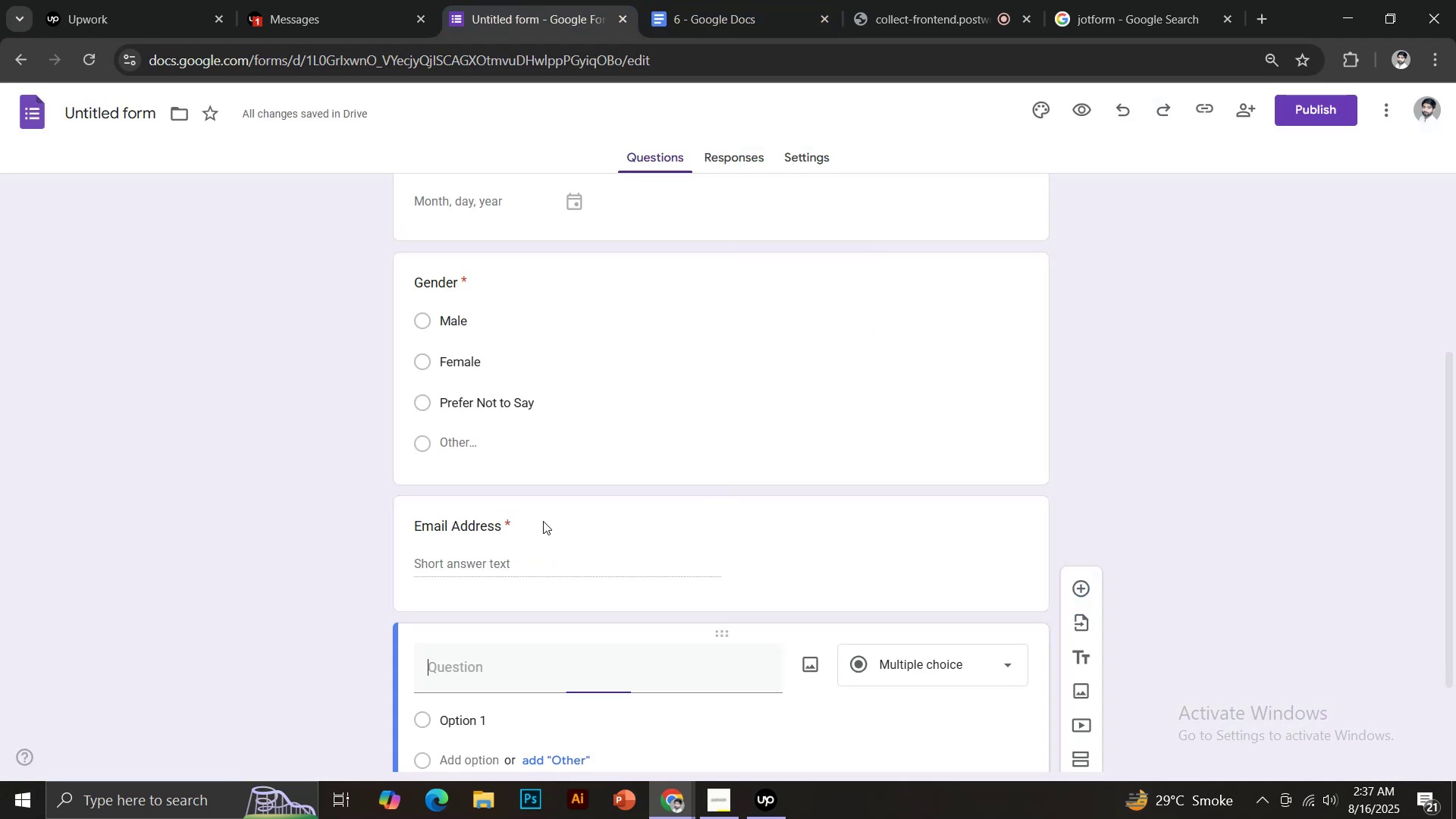 
key(Control+Shift+V)
 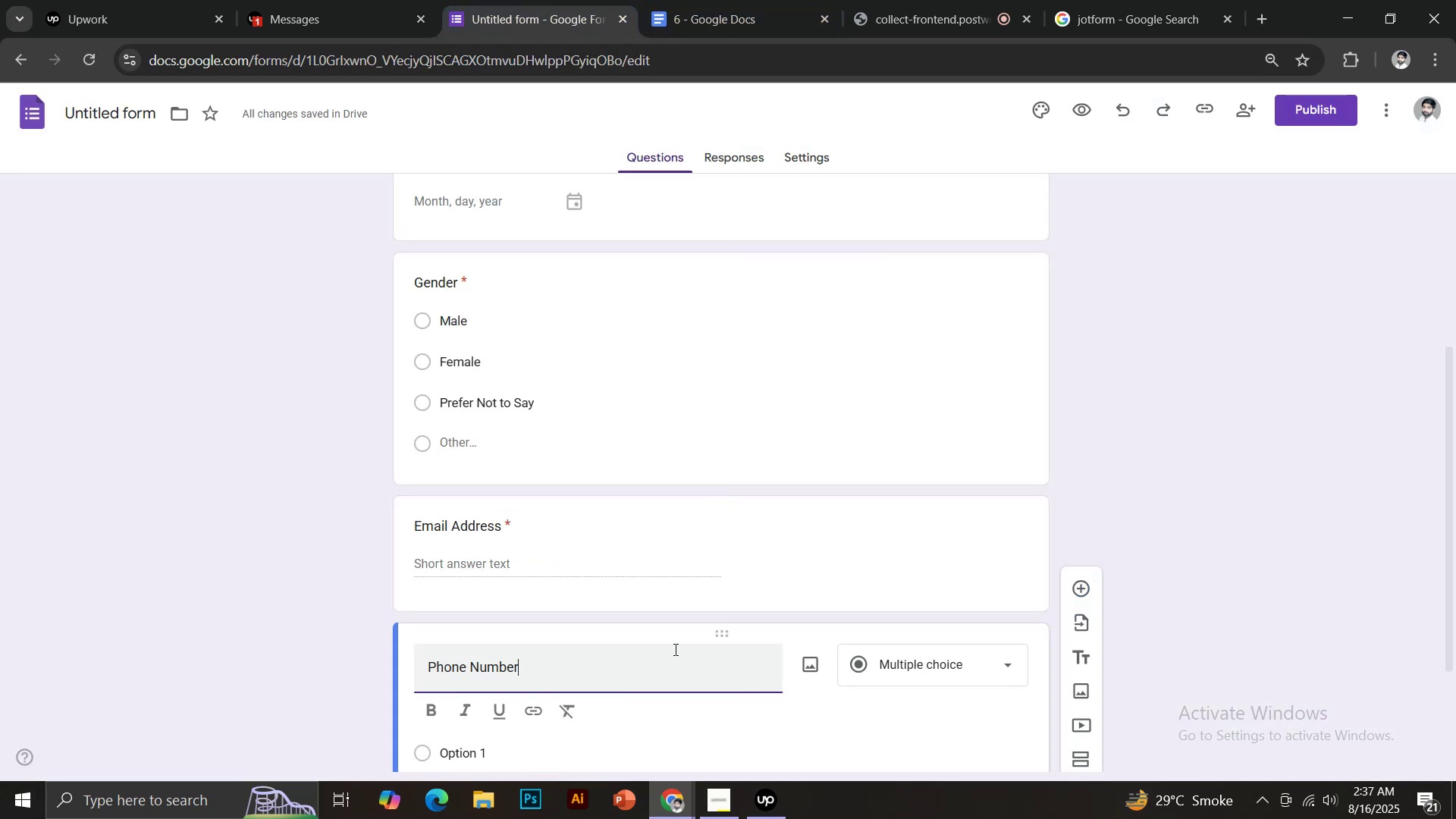 
scroll: coordinate [730, 513], scroll_direction: down, amount: 4.0
 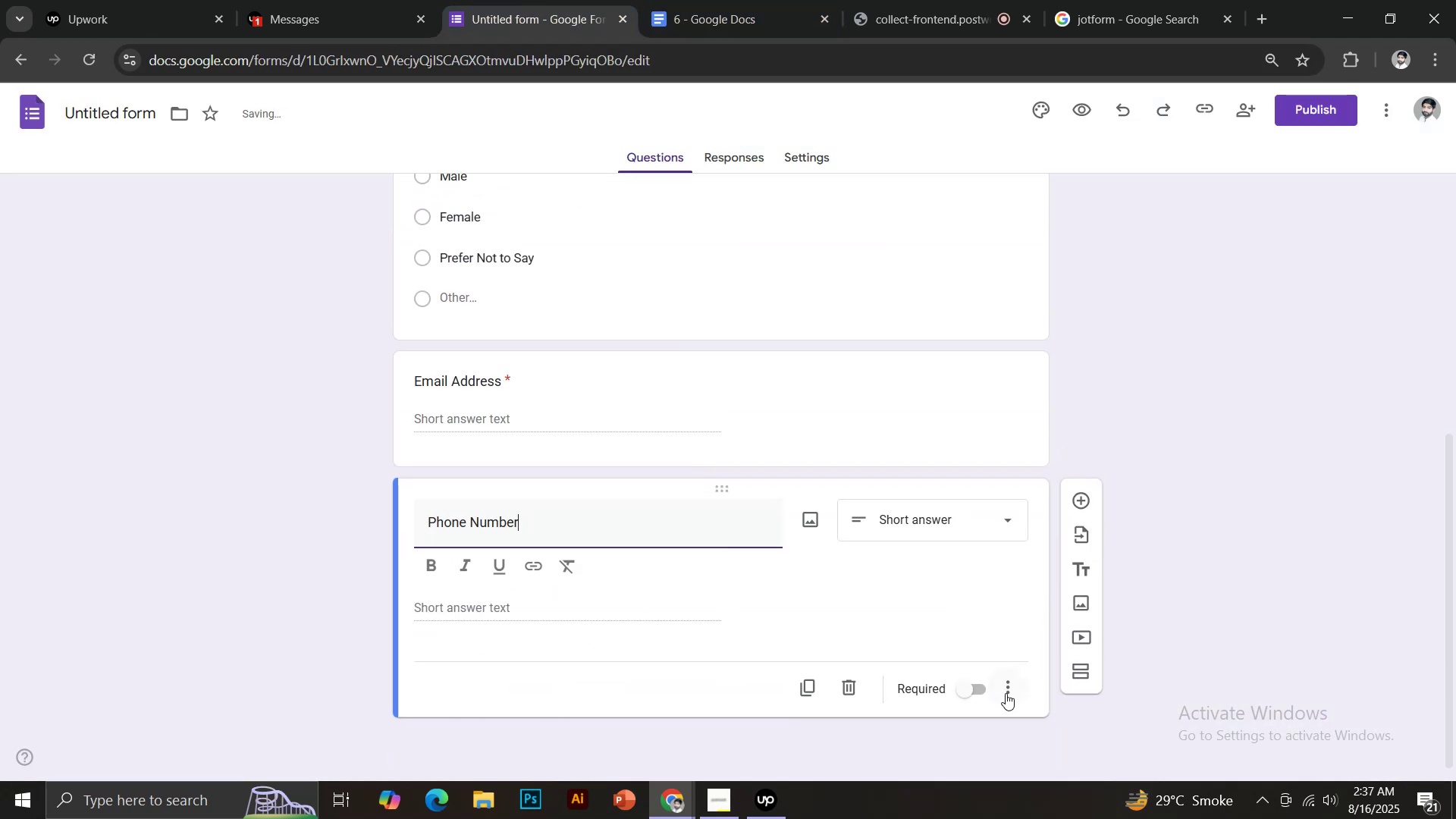 
left_click([972, 692])
 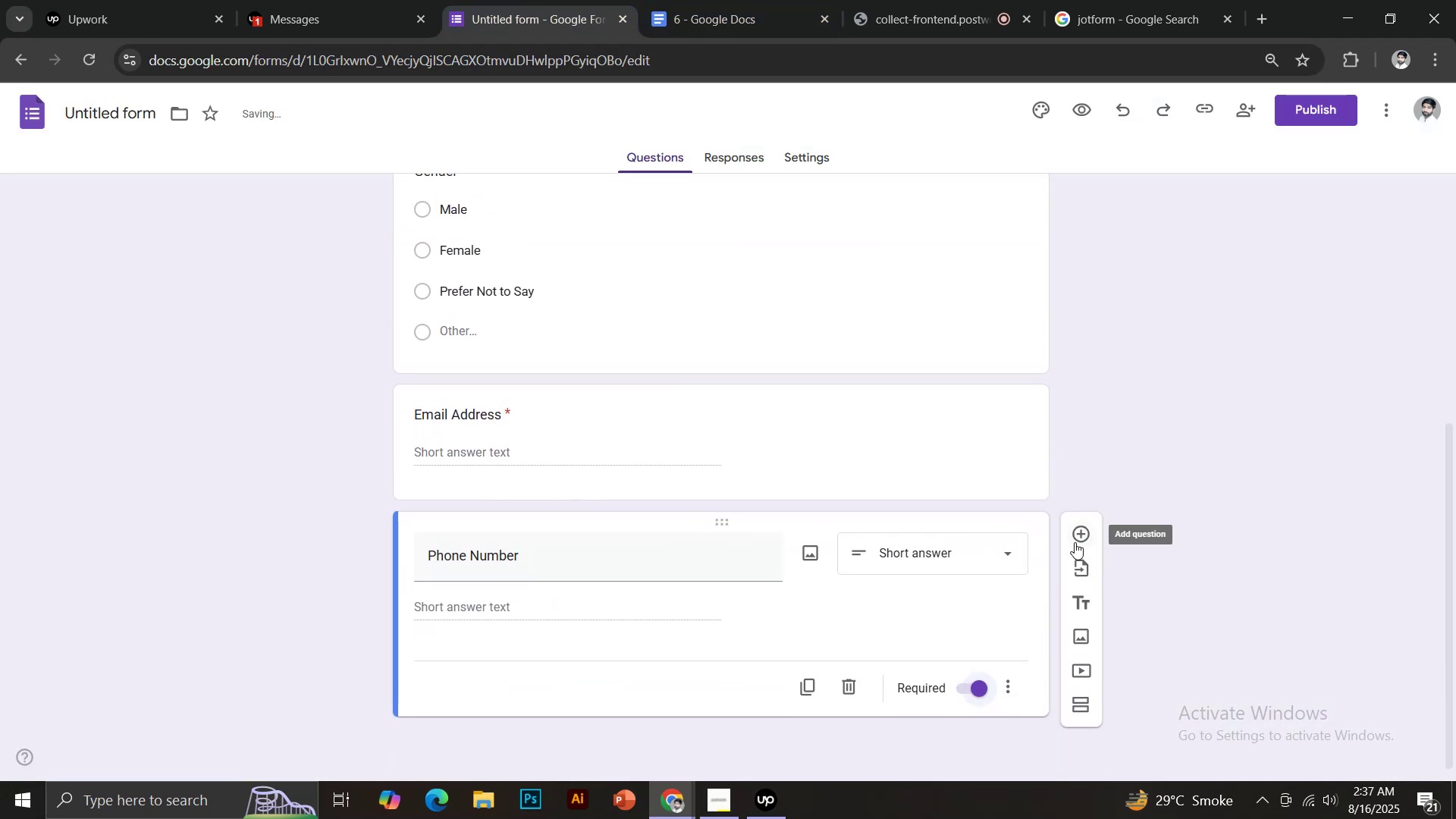 
left_click([1078, 538])
 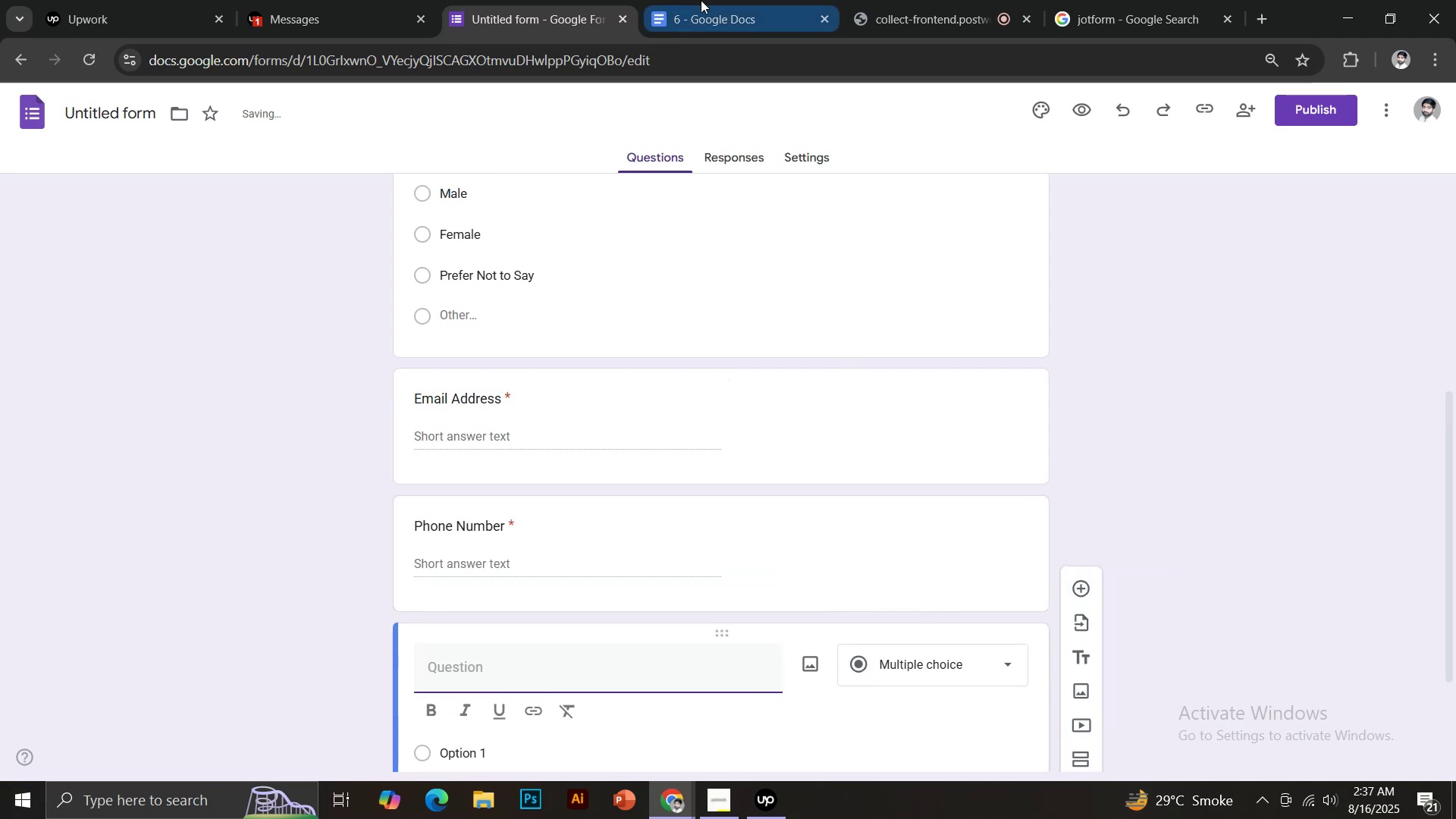 
left_click([699, 0])
 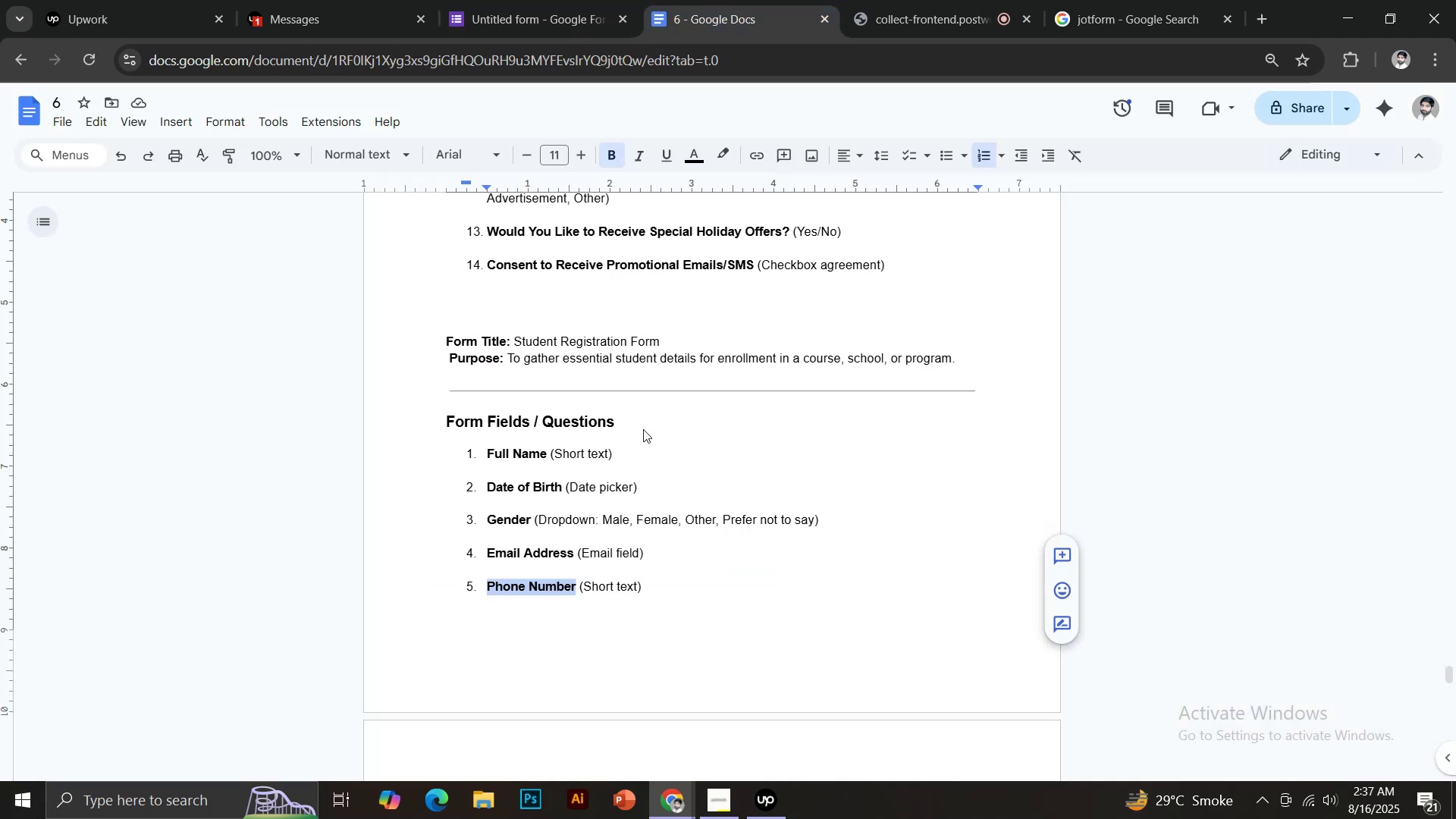 
scroll: coordinate [626, 544], scroll_direction: down, amount: 5.0
 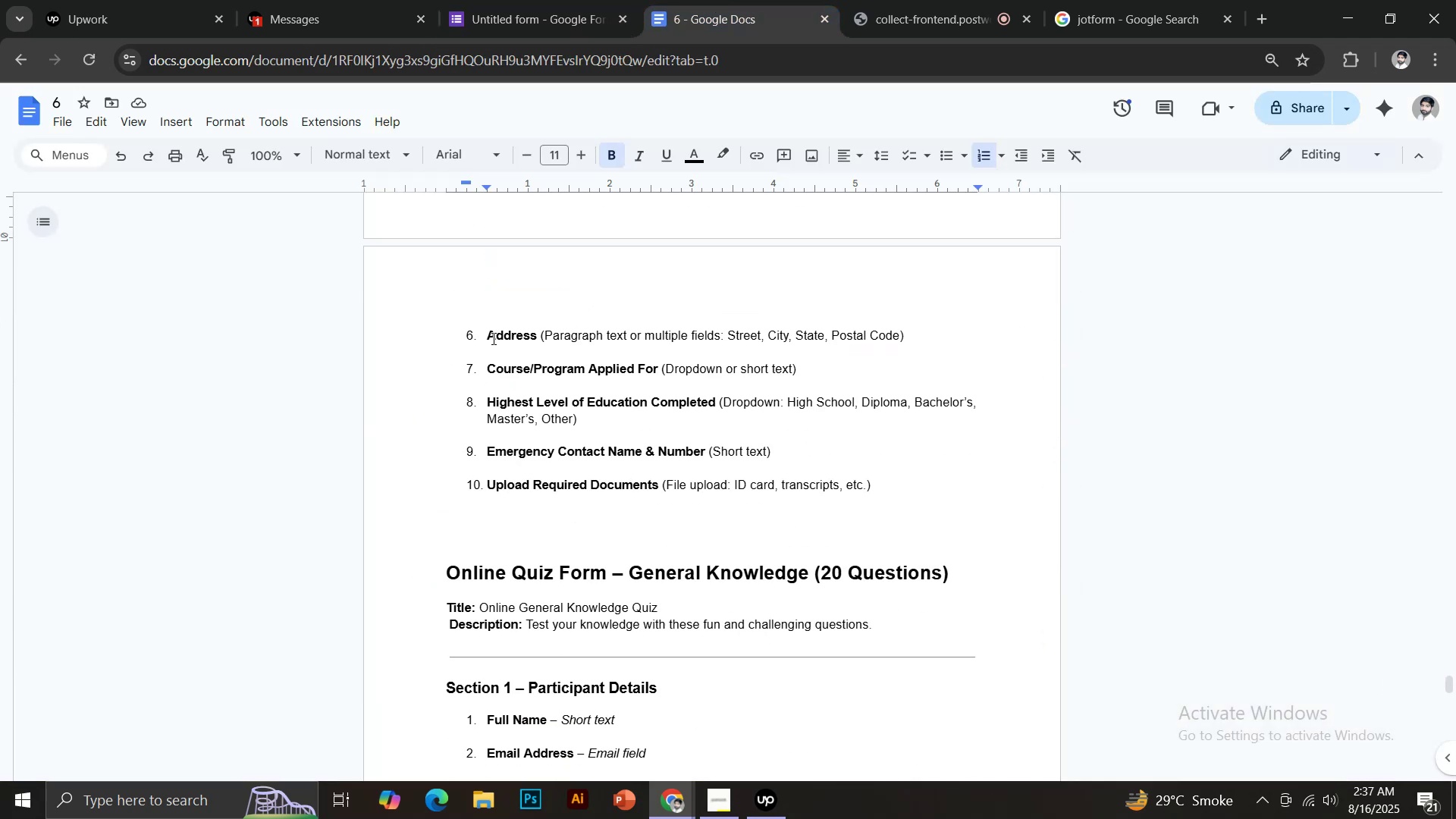 
left_click_drag(start_coordinate=[487, 336], to_coordinate=[538, 337])
 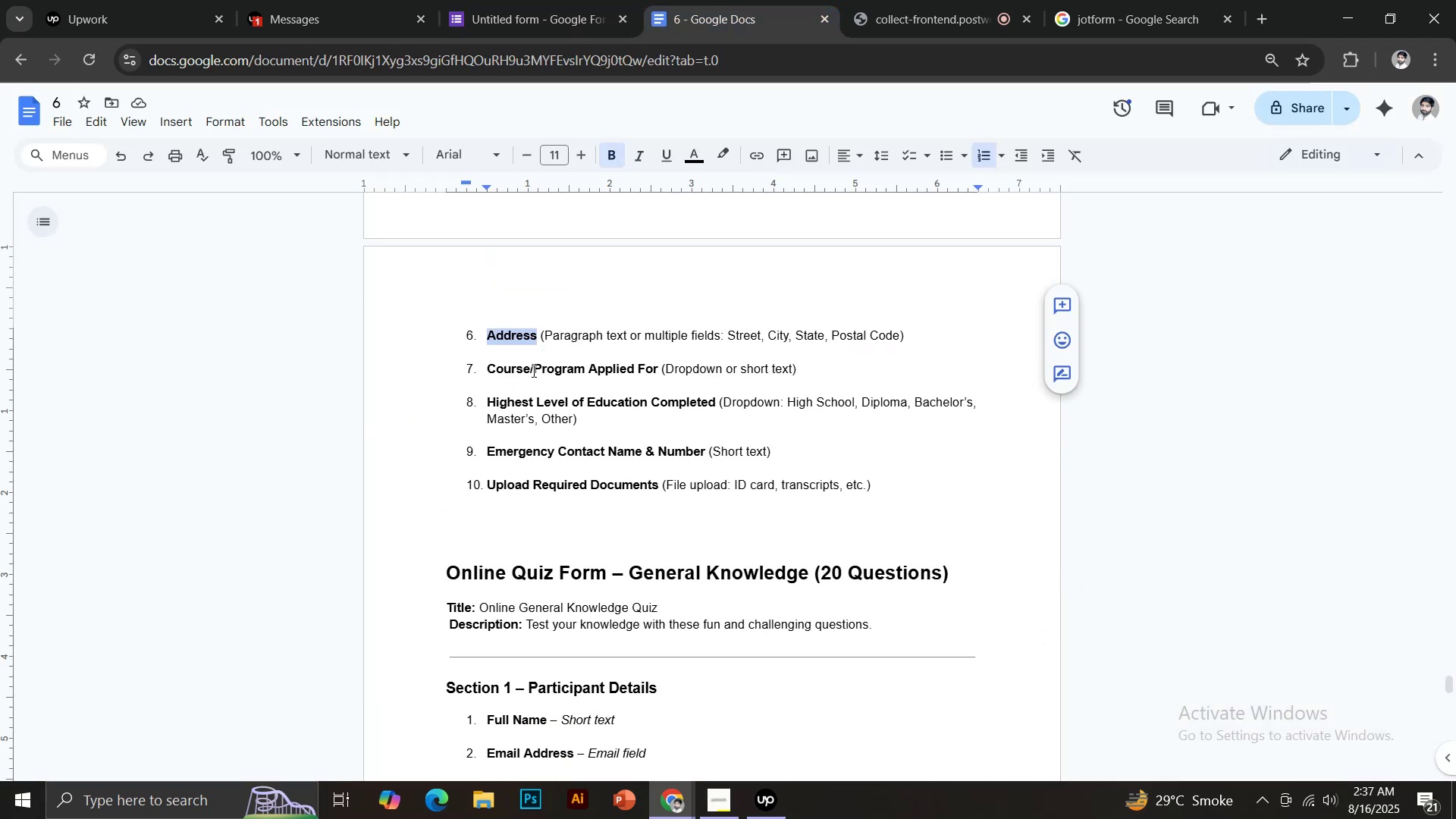 
left_click([537, 337])
 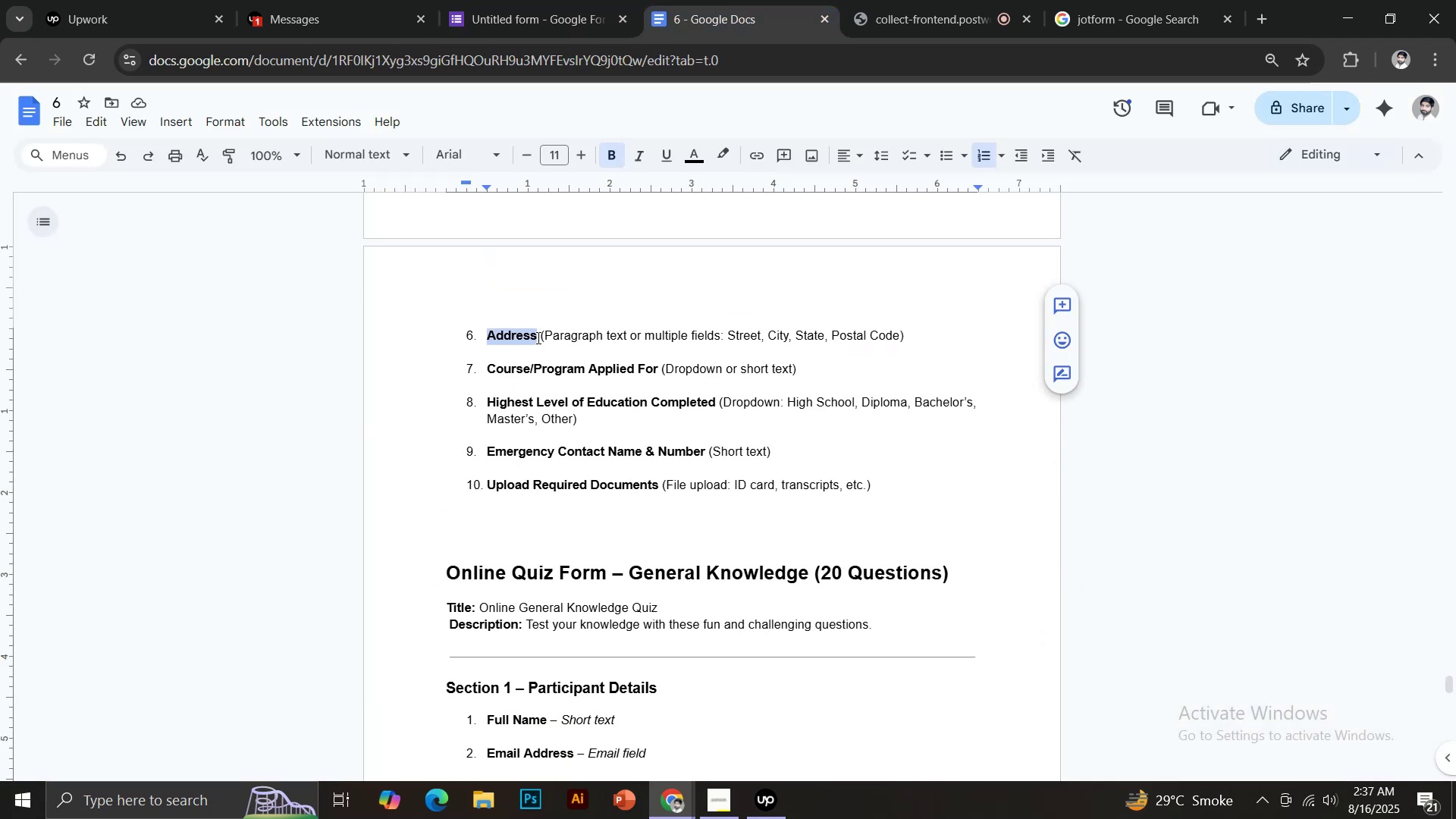 
key(Control+C)
 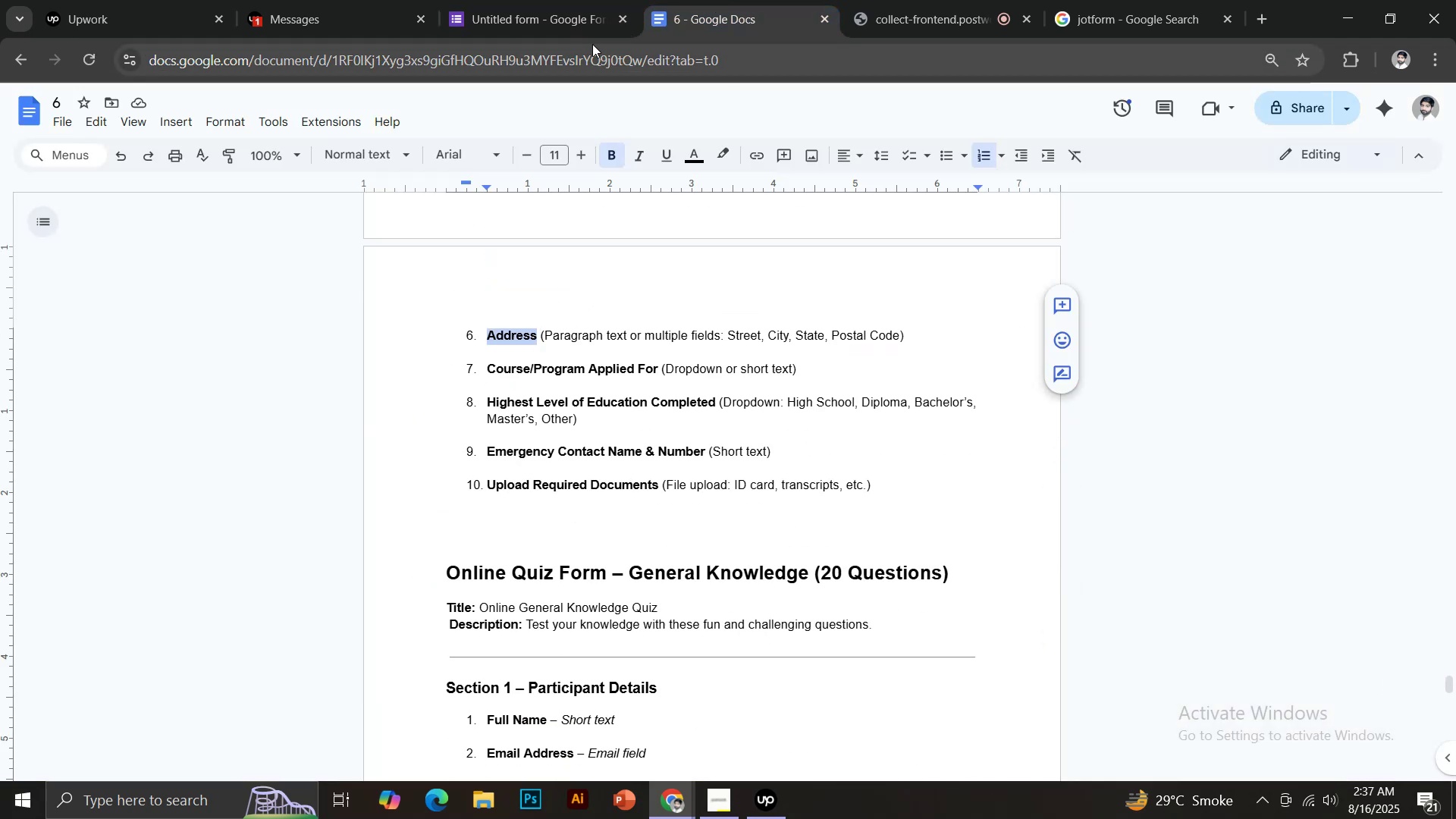 
left_click([576, 8])
 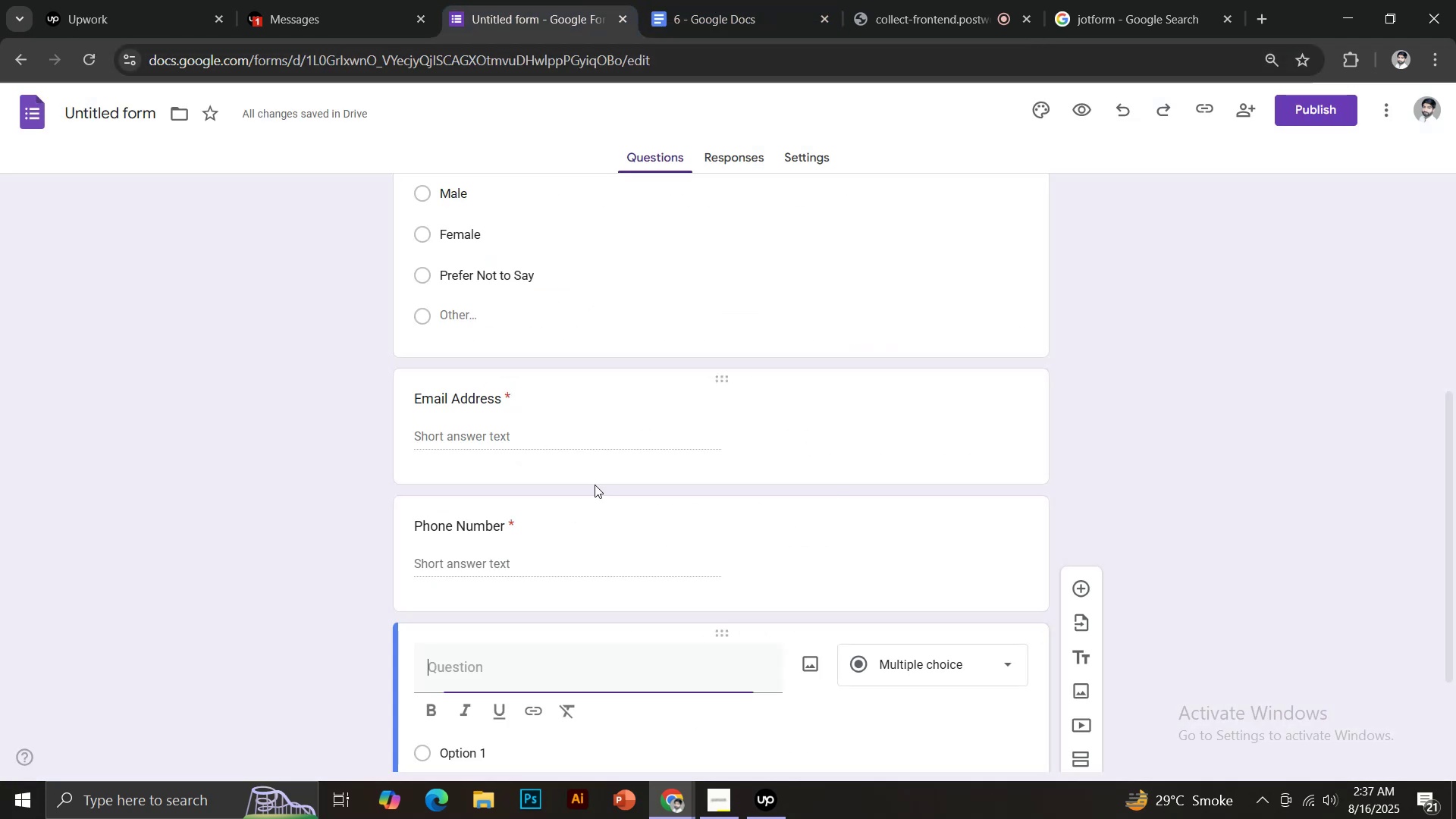 
key(Control+Shift+V)
 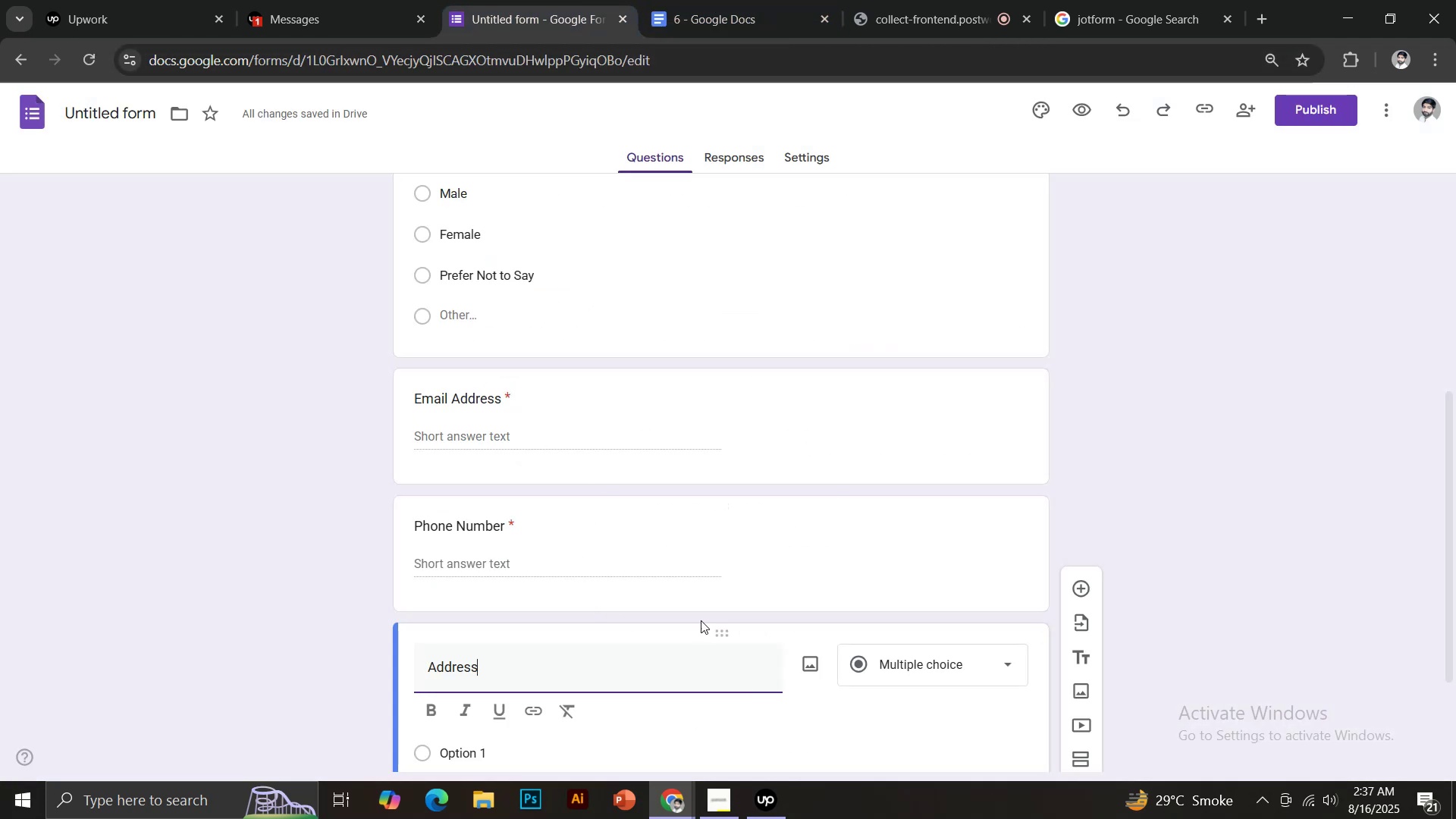 
scroll: coordinate [755, 612], scroll_direction: down, amount: 2.0
 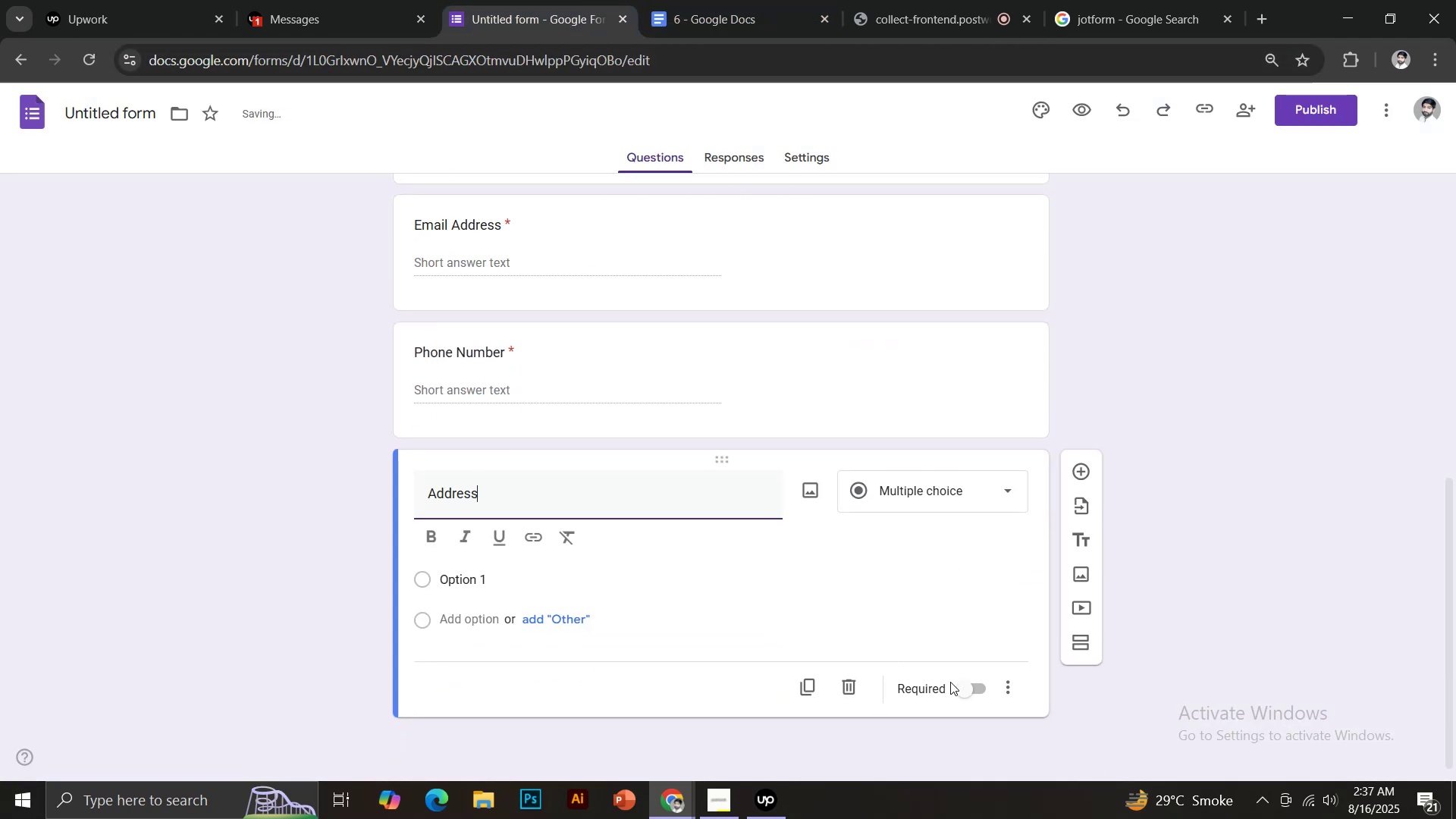 
left_click([966, 692])
 